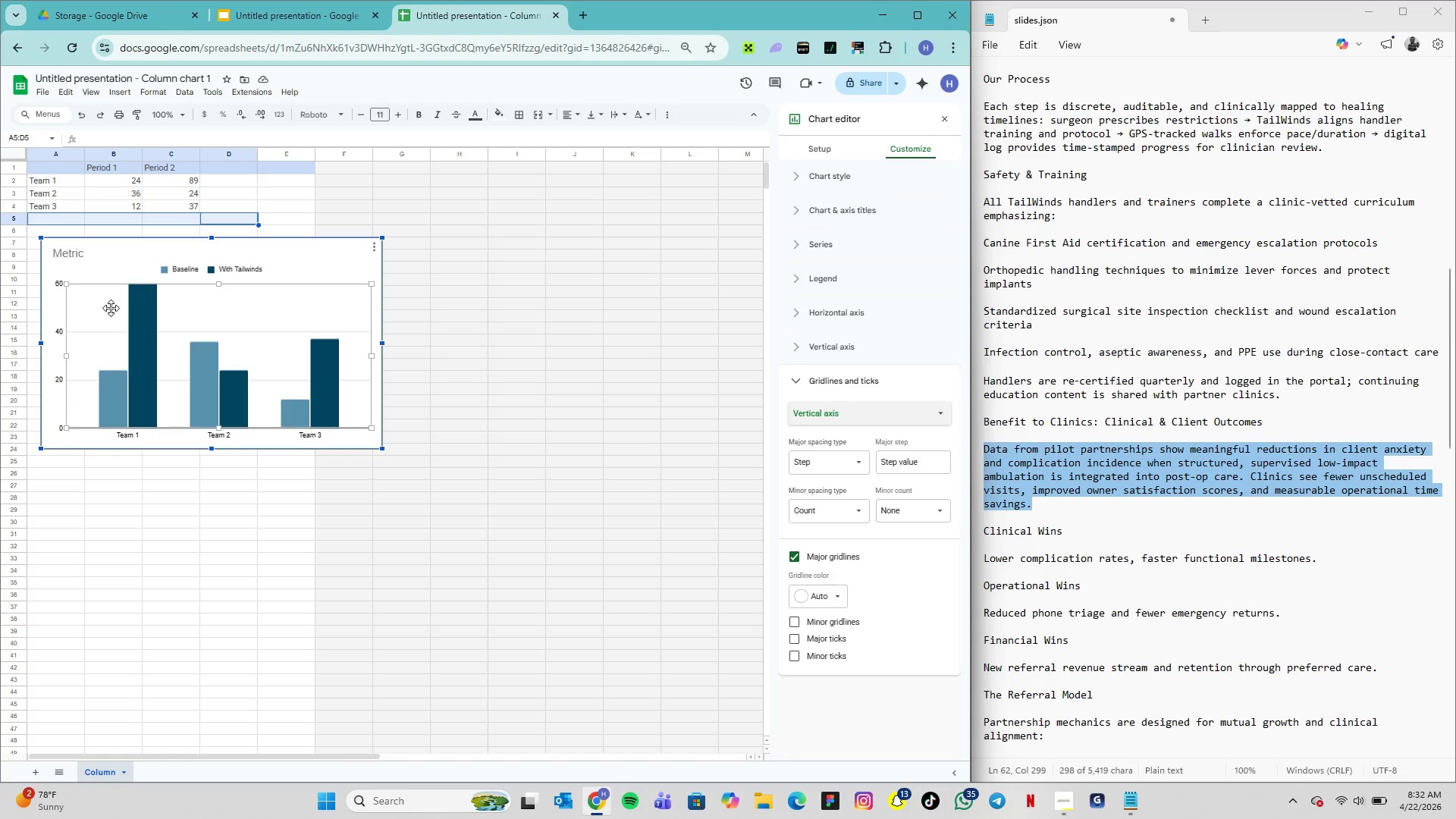 
left_click([77, 334])
 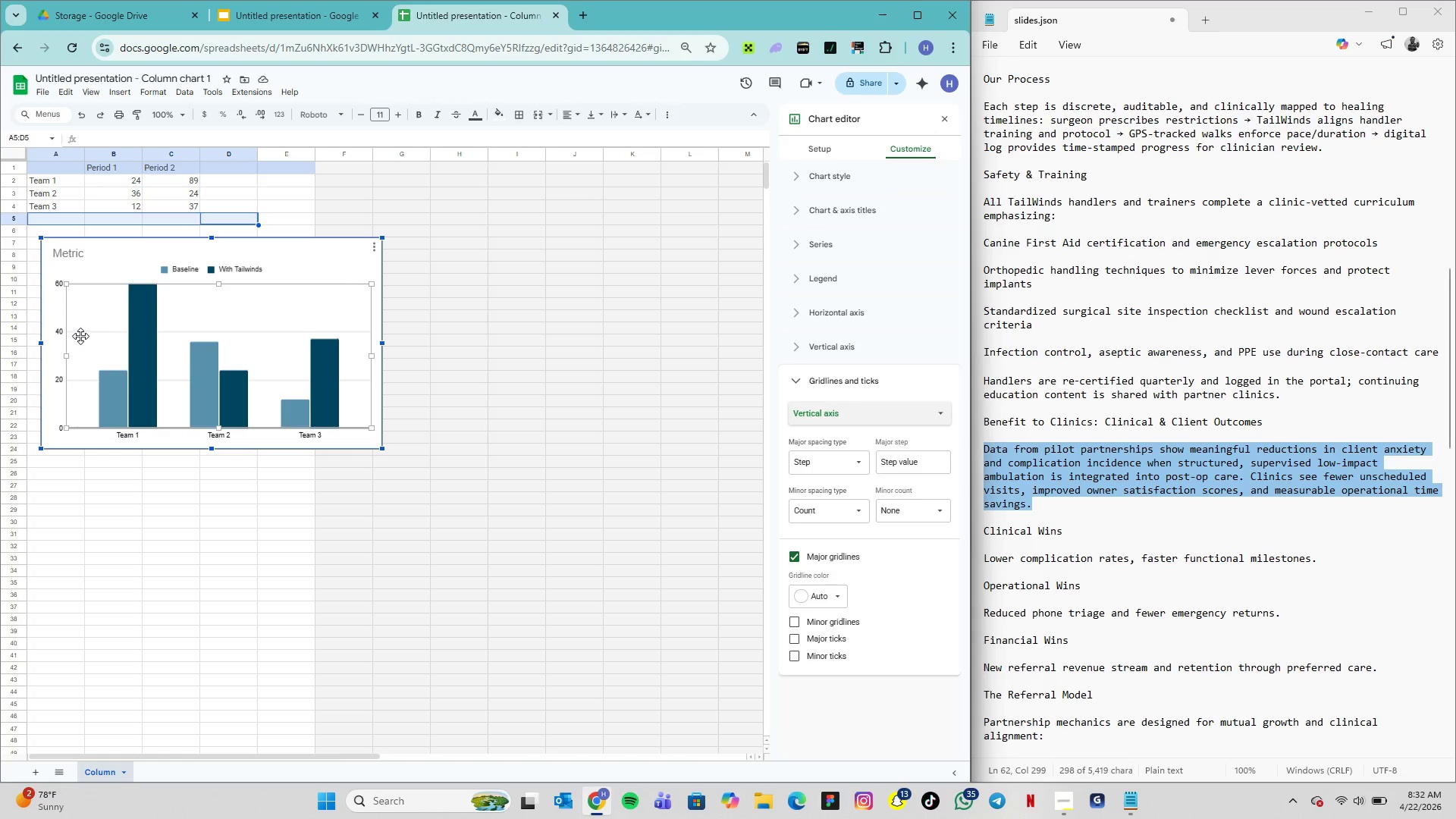 
left_click([80, 336])
 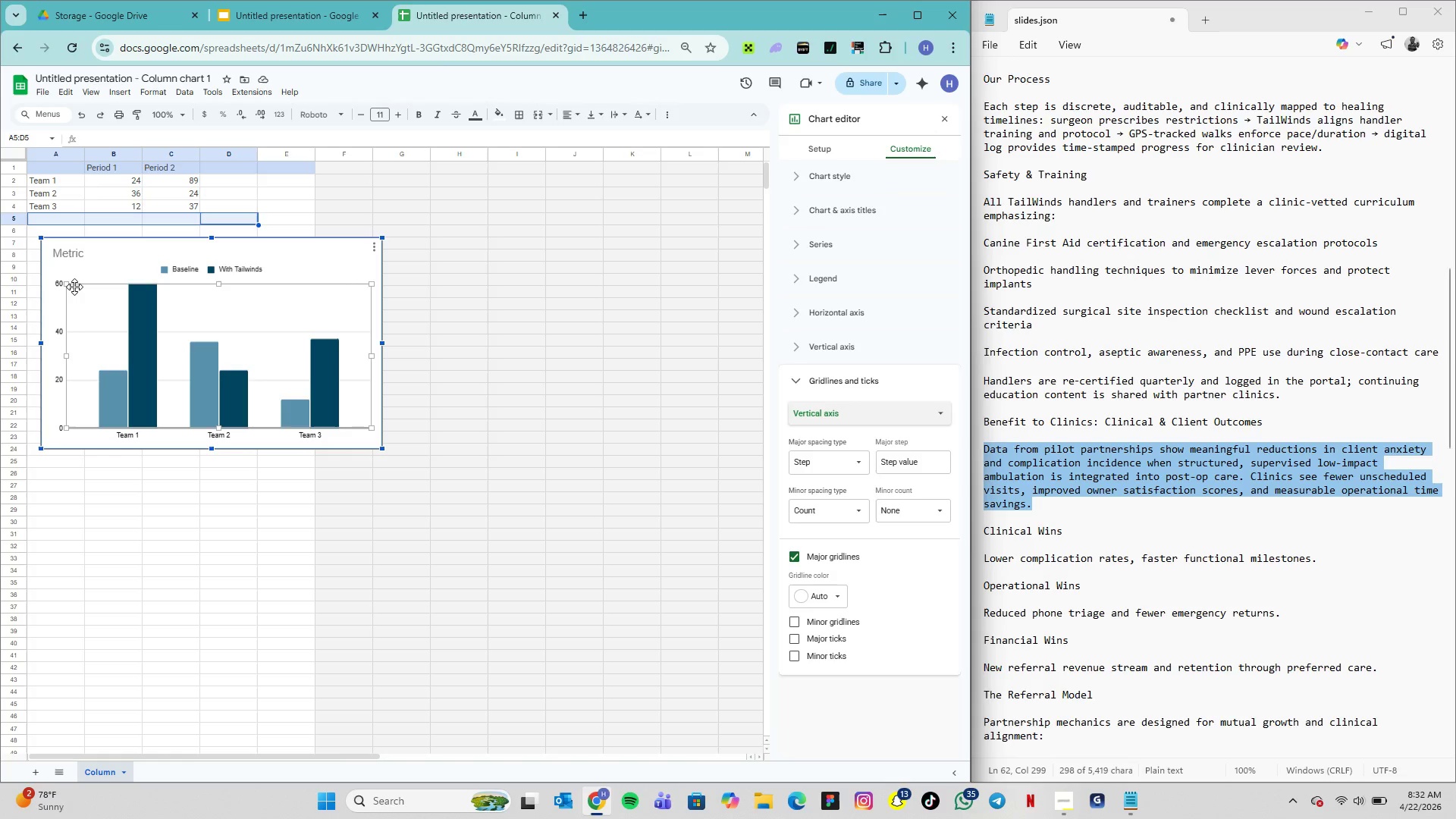 
double_click([74, 287])
 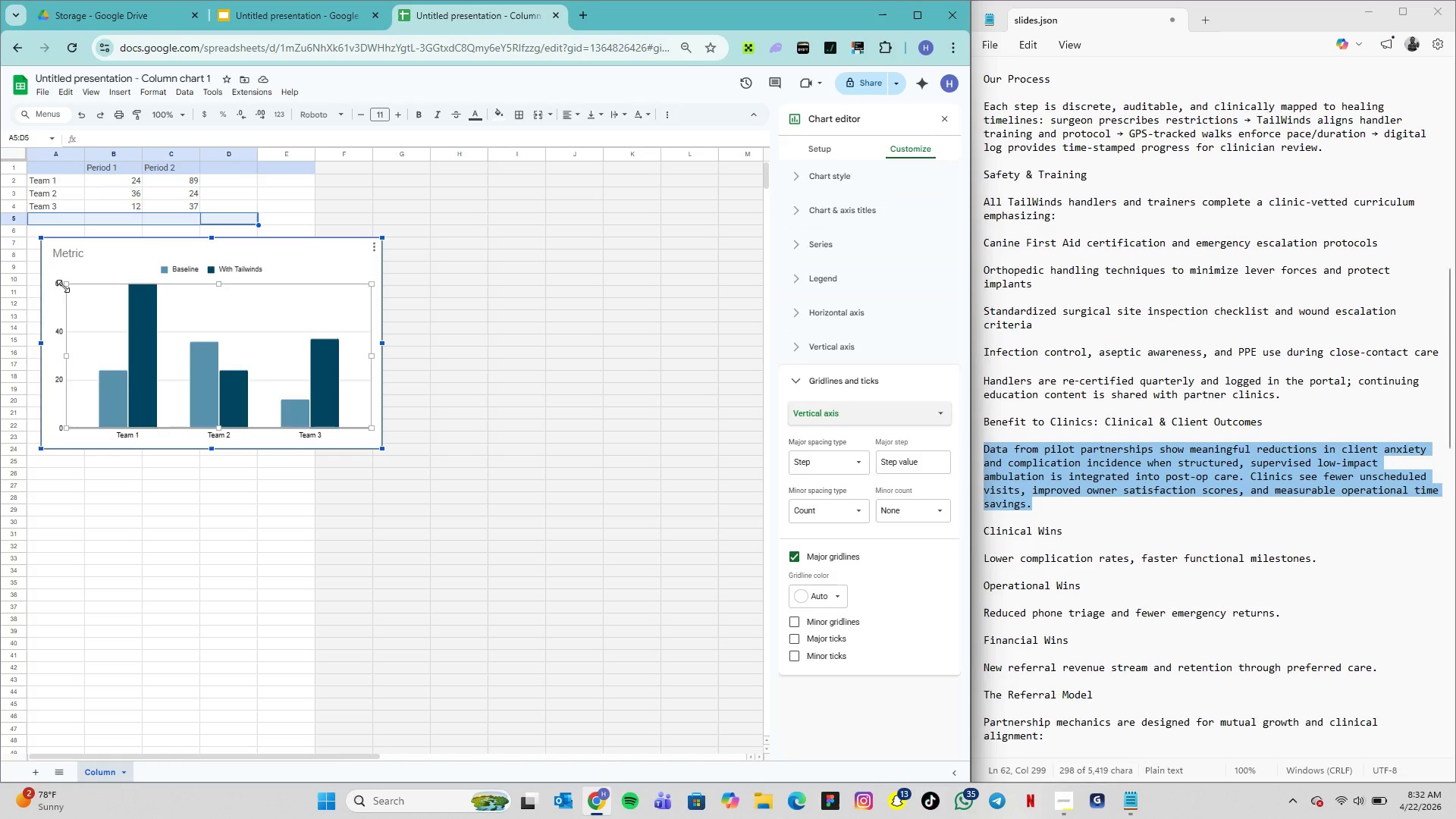 
left_click([58, 281])
 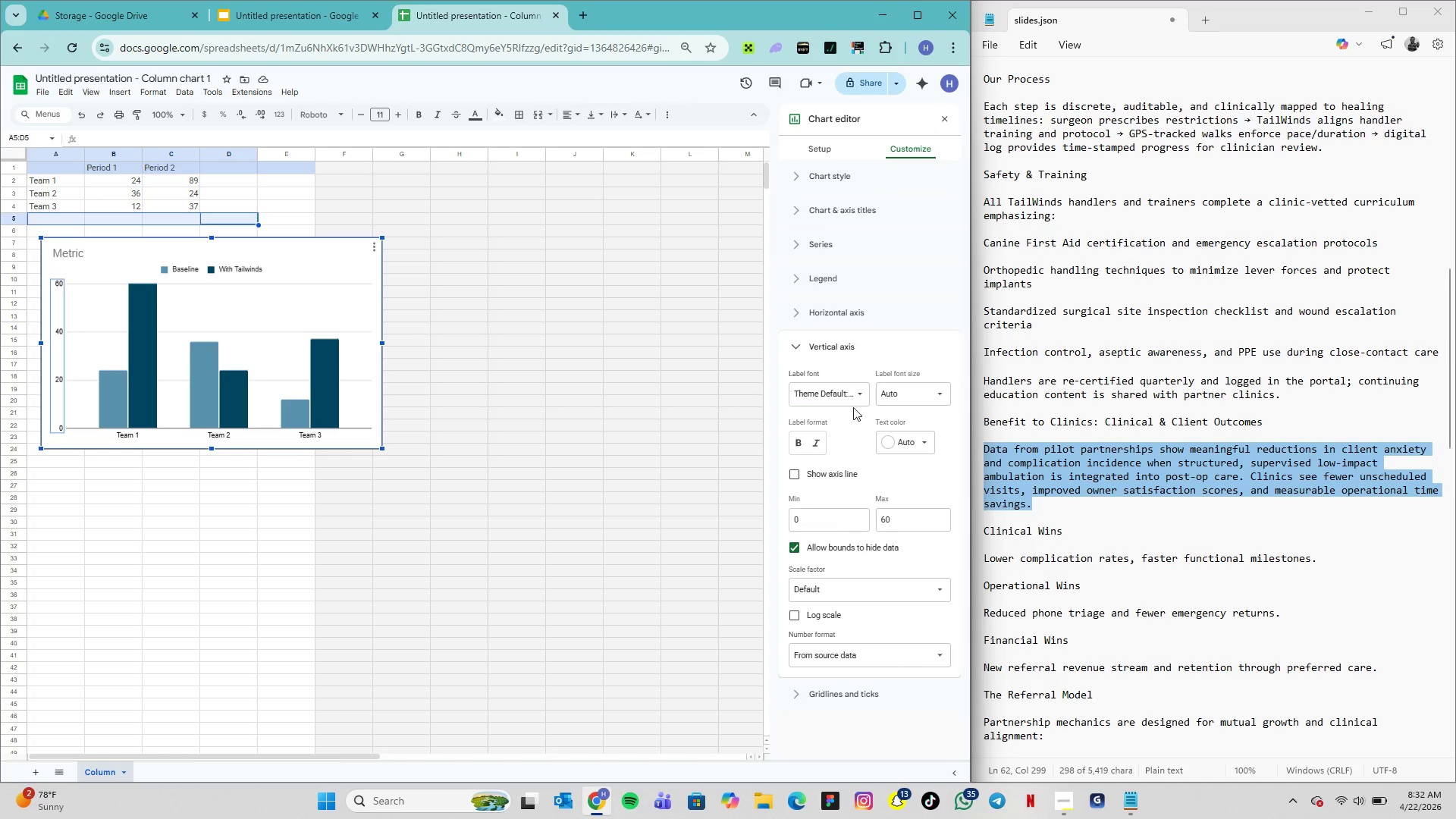 
mouse_move([860, 397])
 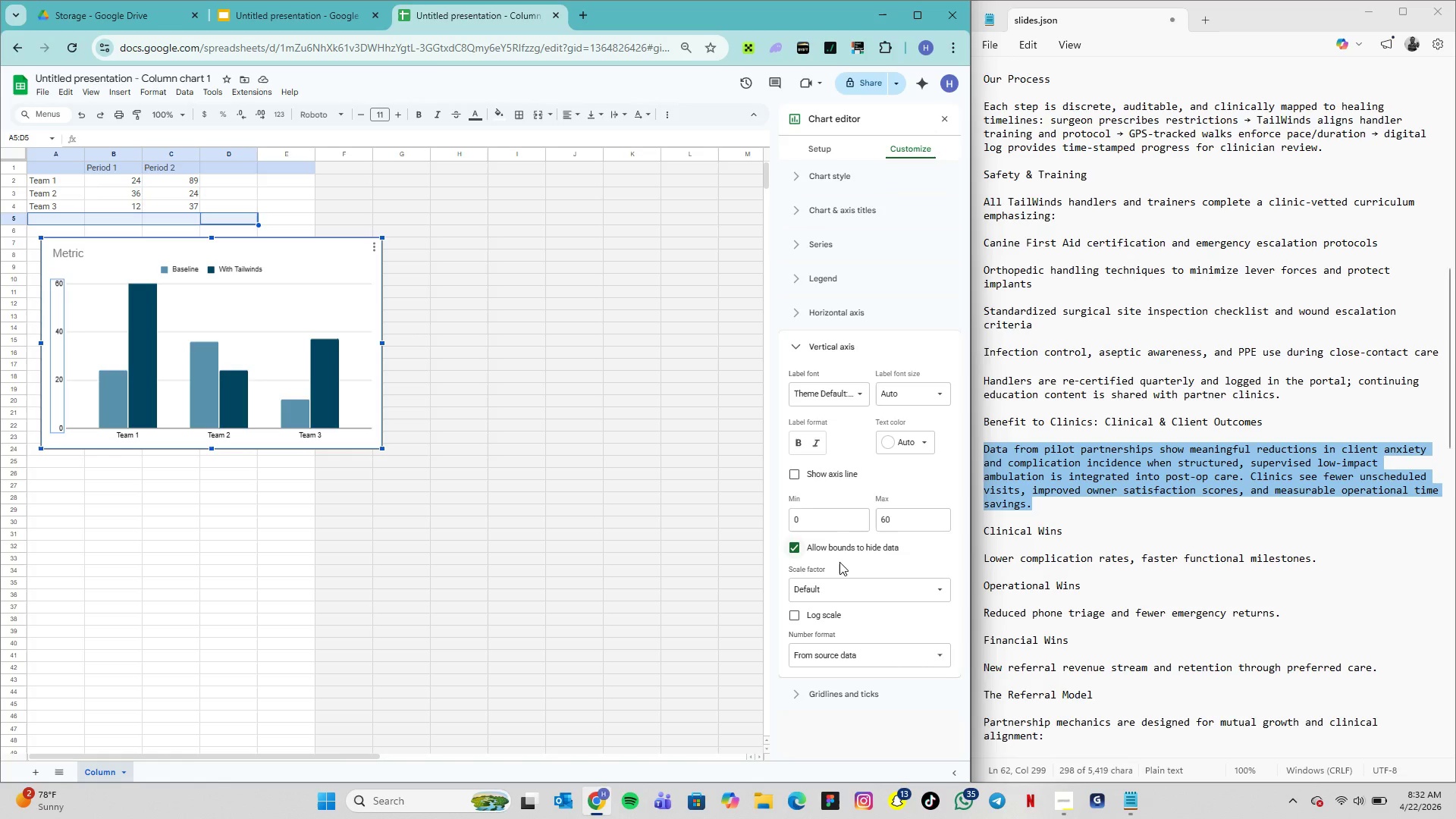 
scroll: coordinate [877, 639], scroll_direction: down, amount: 6.0
 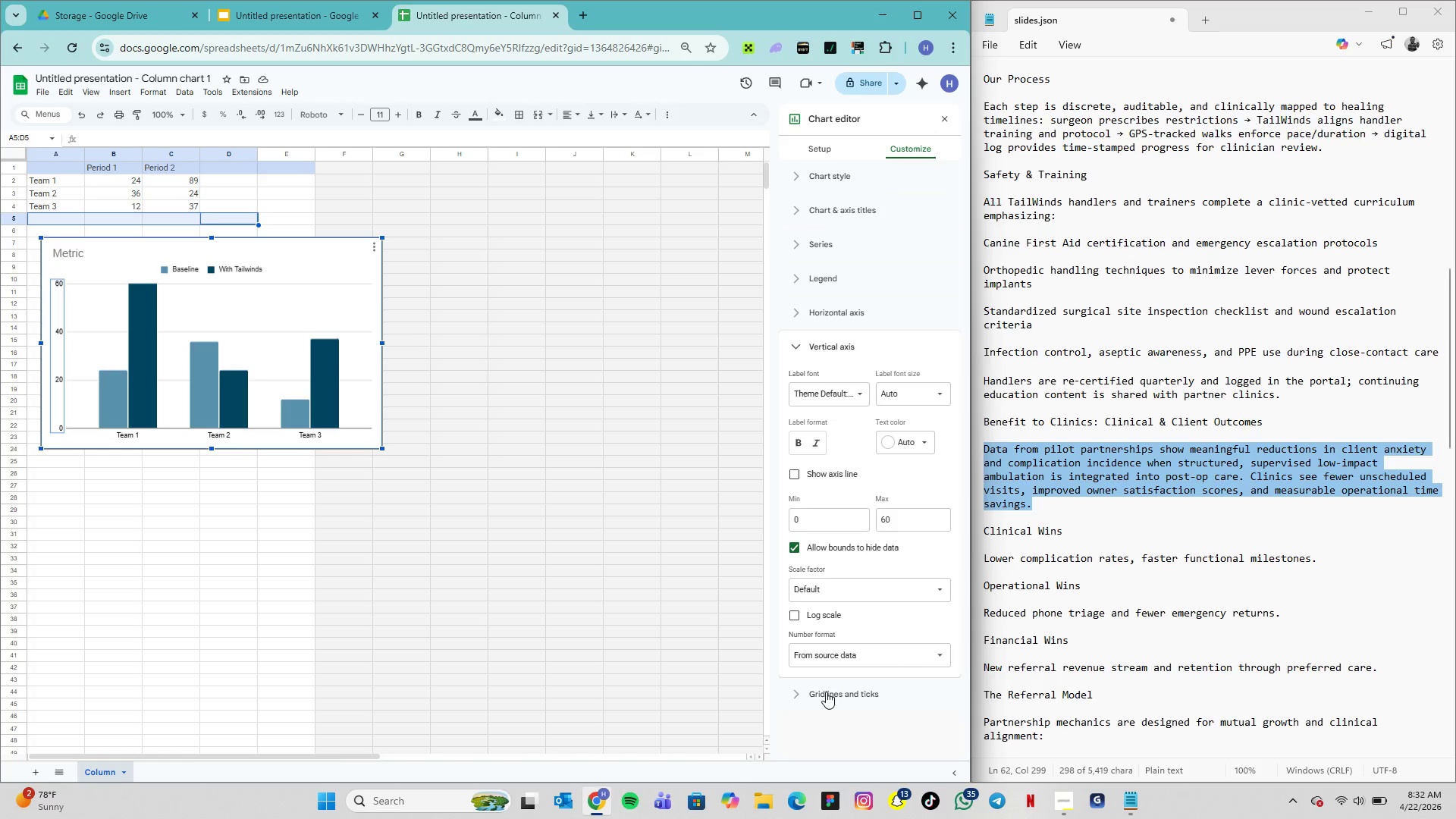 
left_click([826, 692])
 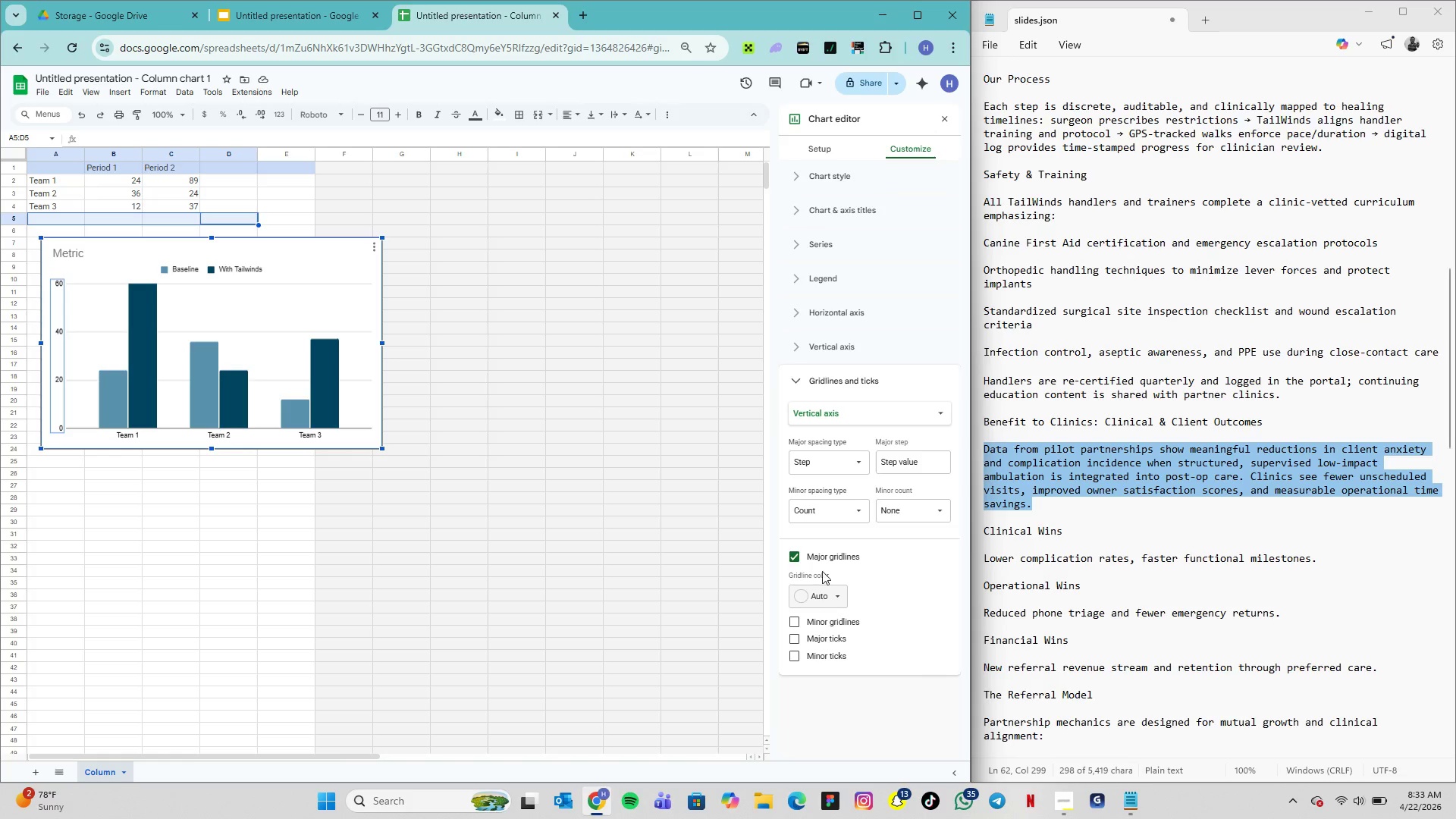 
left_click([794, 380])
 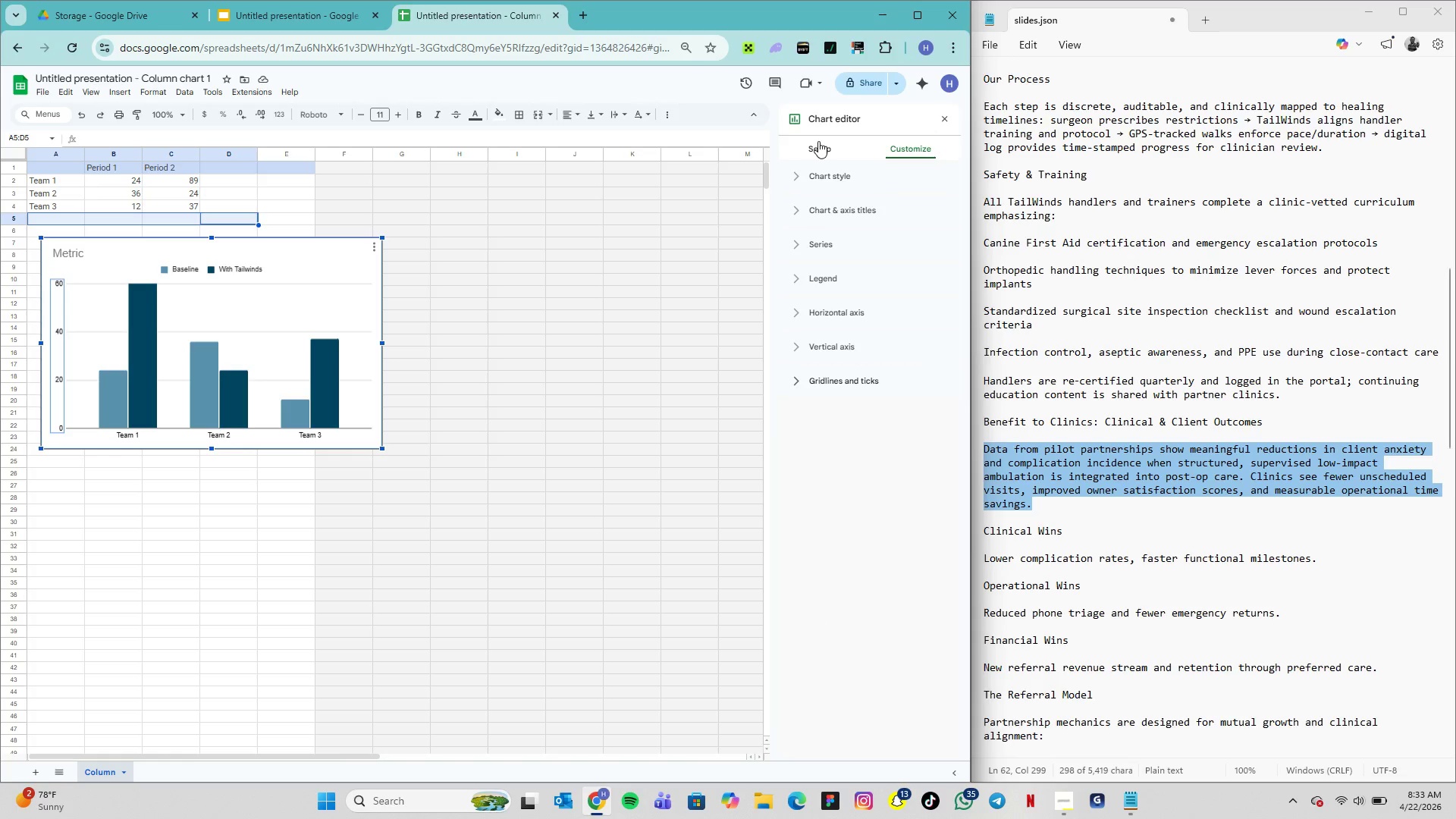 
left_click([823, 155])
 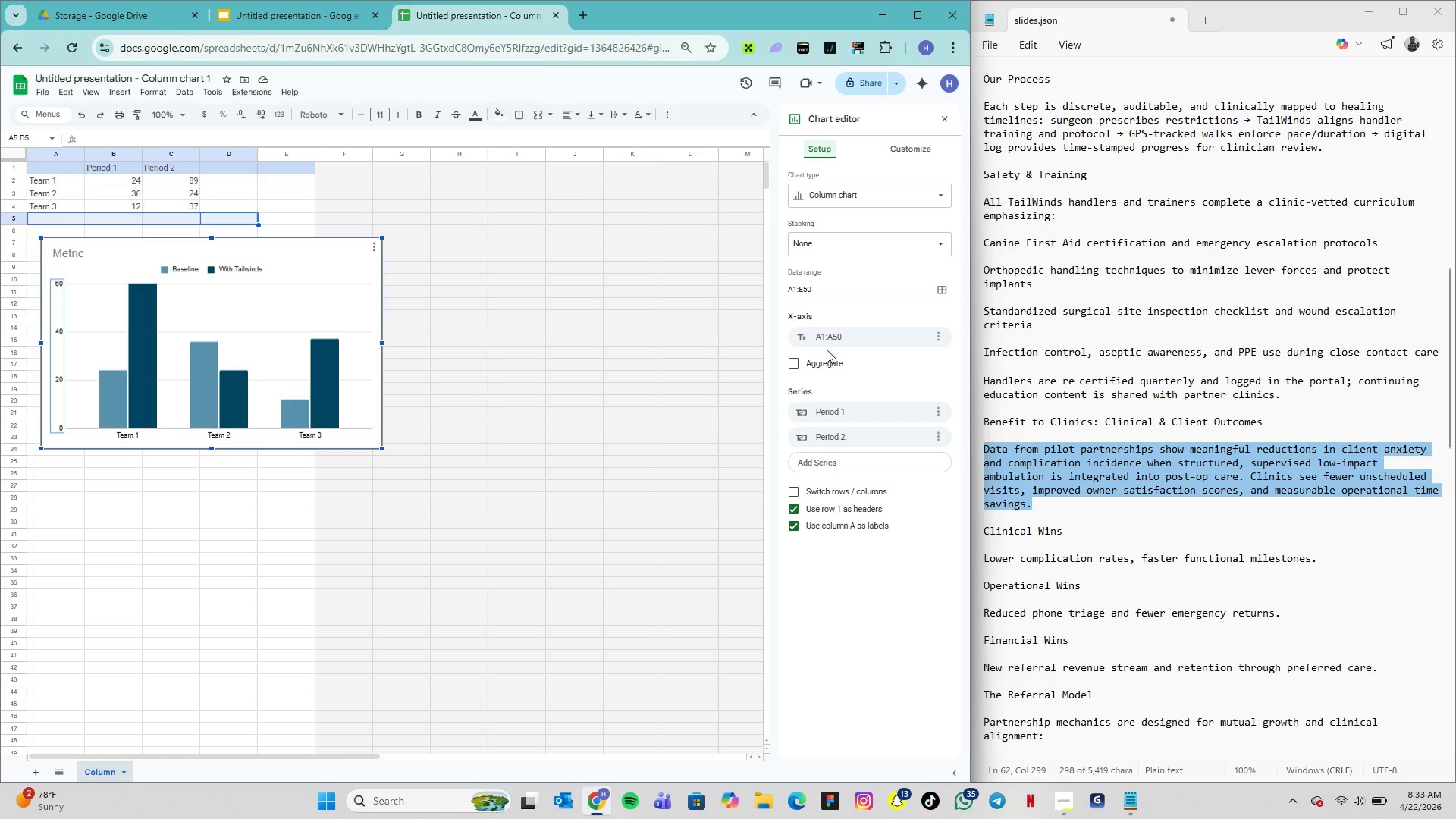 
wait(5.61)
 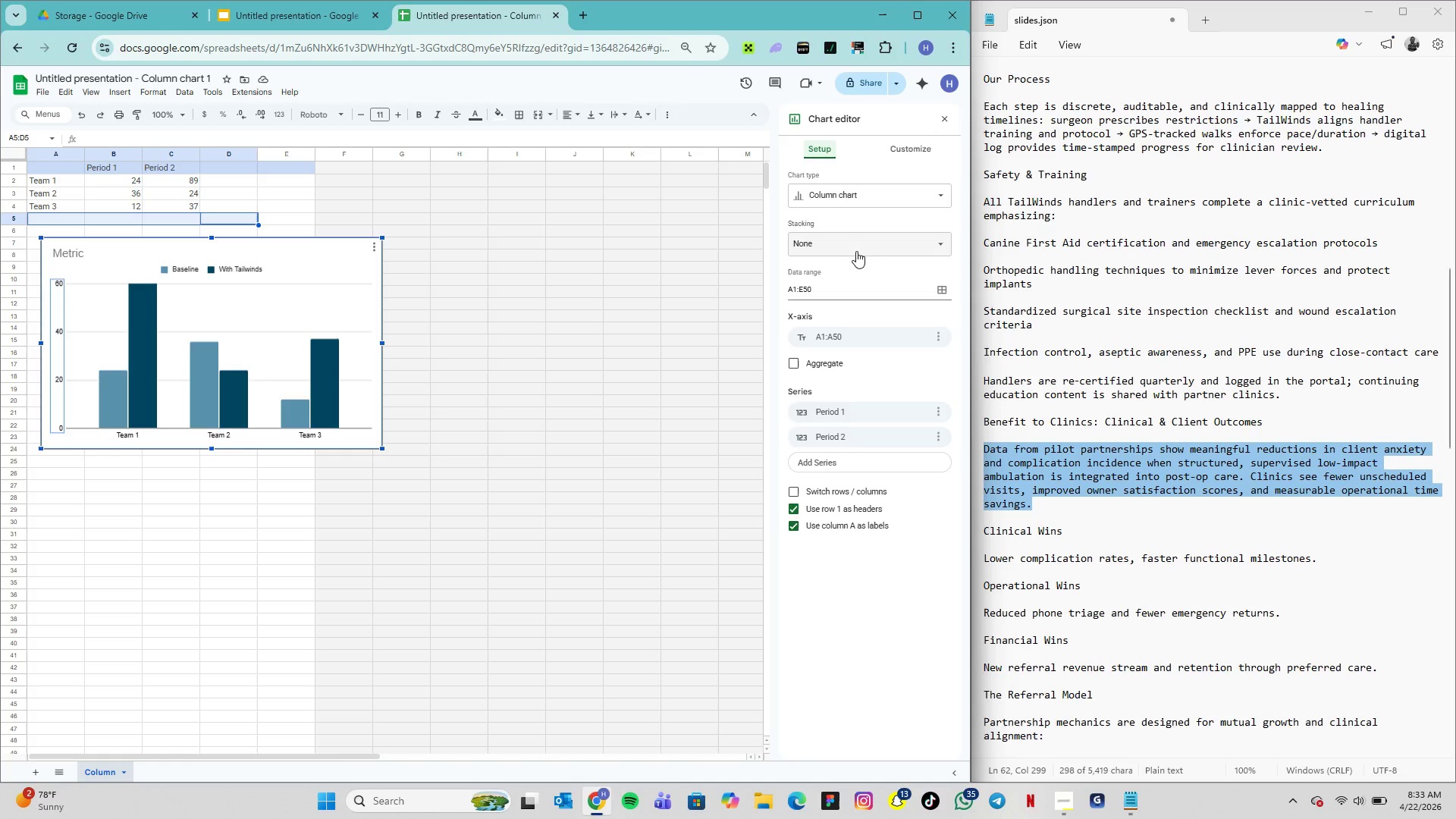 
left_click([809, 321])
 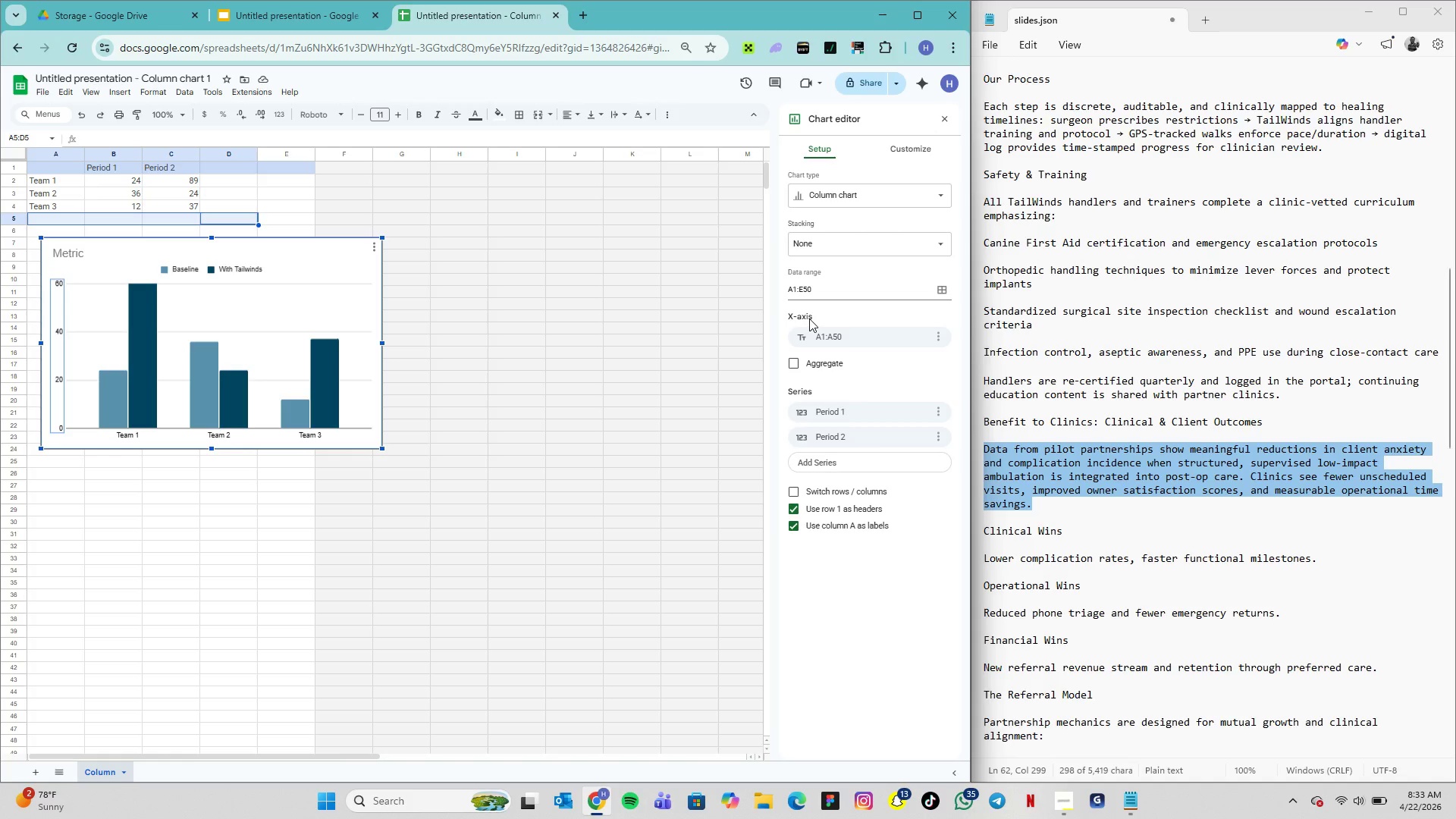 
left_click([809, 318])
 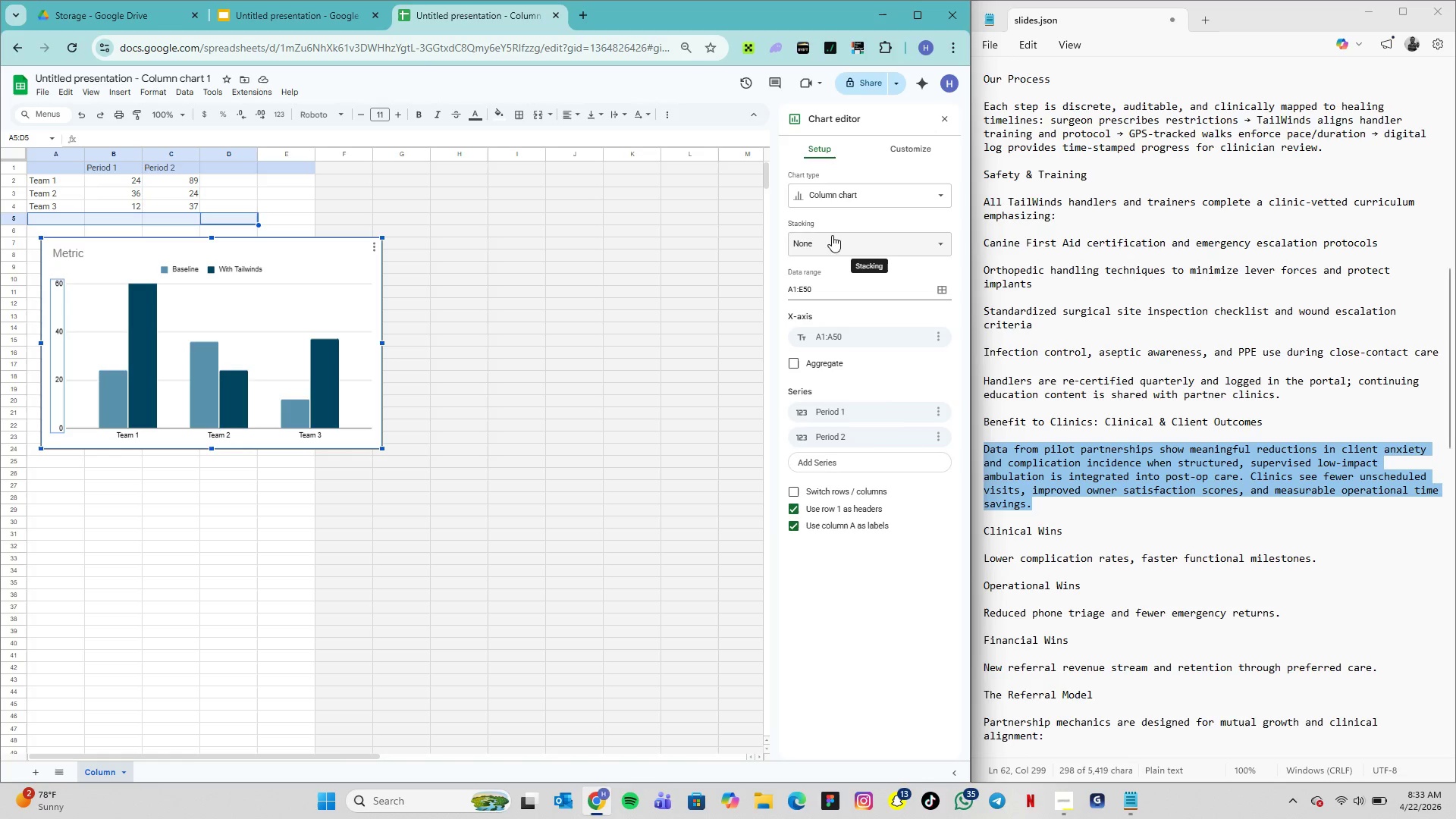 
wait(5.09)
 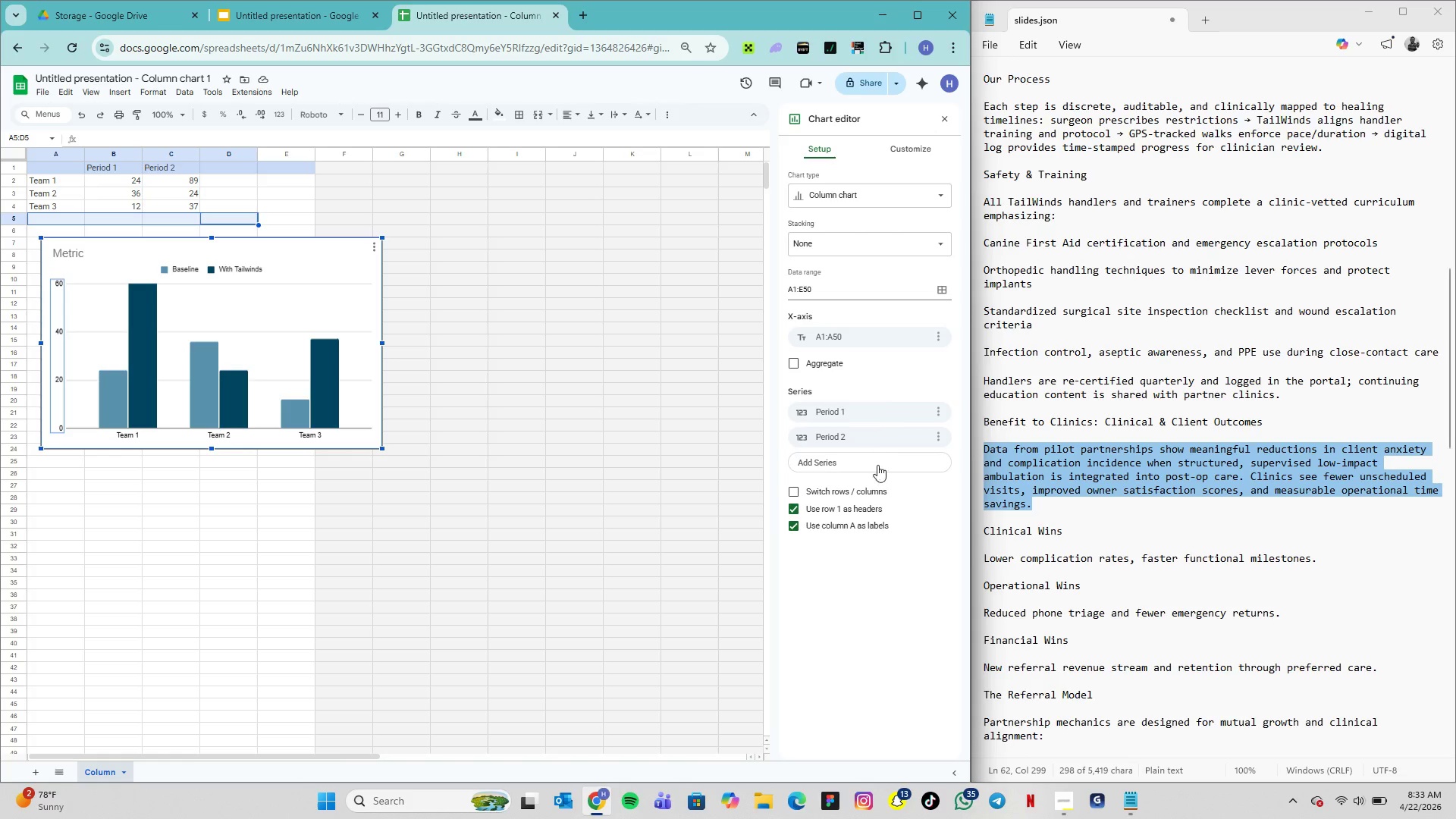 
left_click([901, 155])
 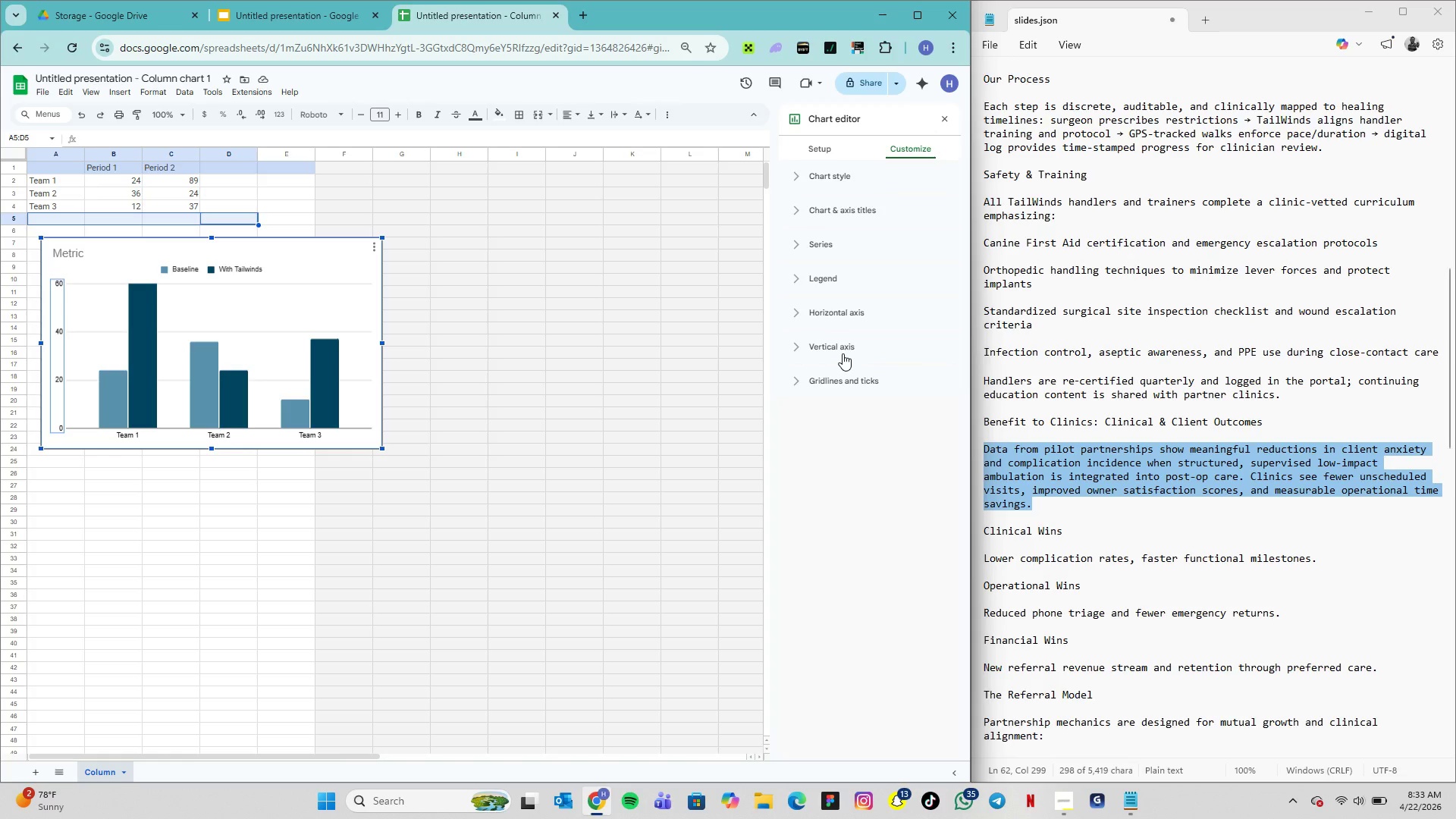 
wait(6.8)
 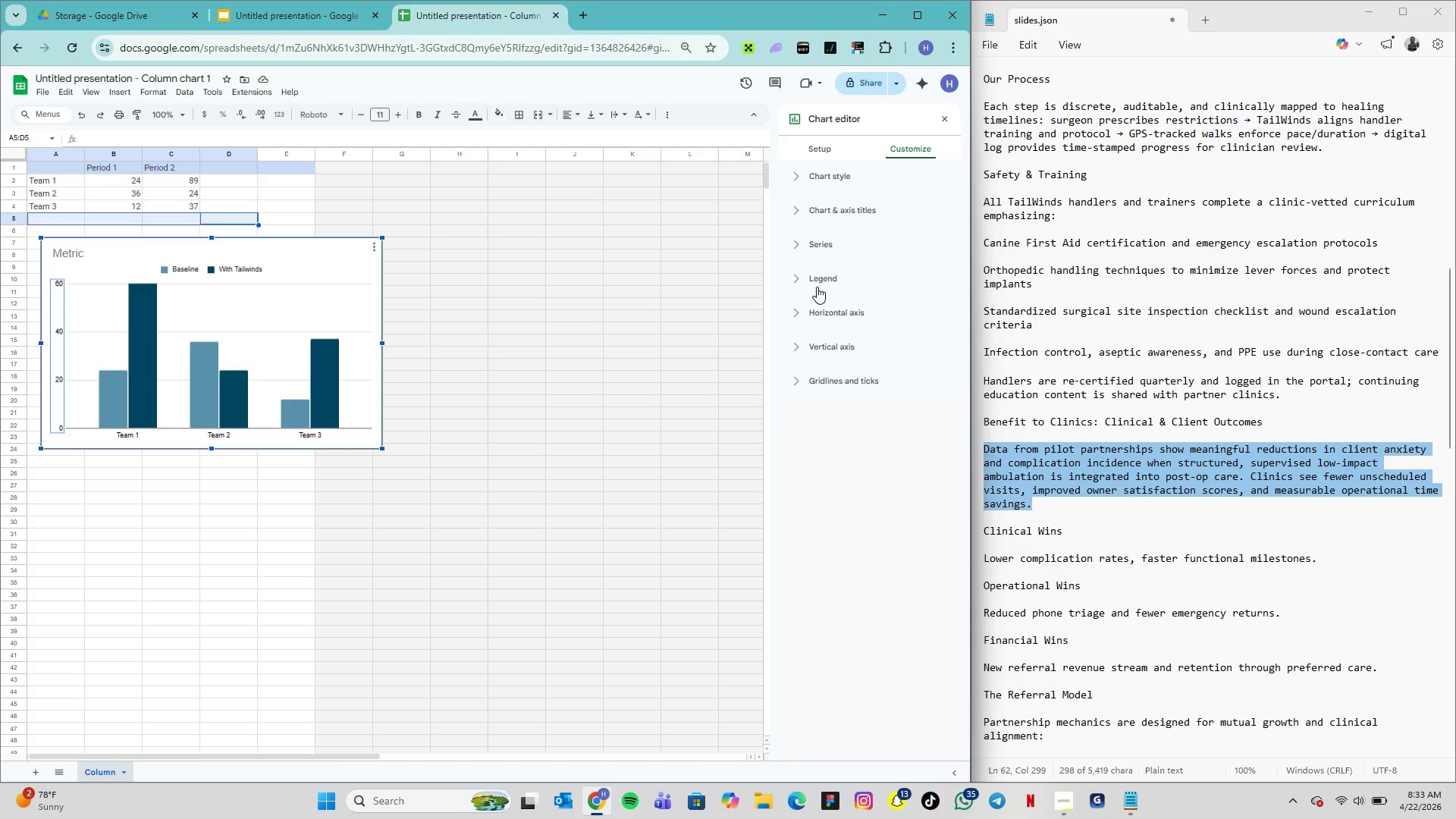 
left_click([845, 212])
 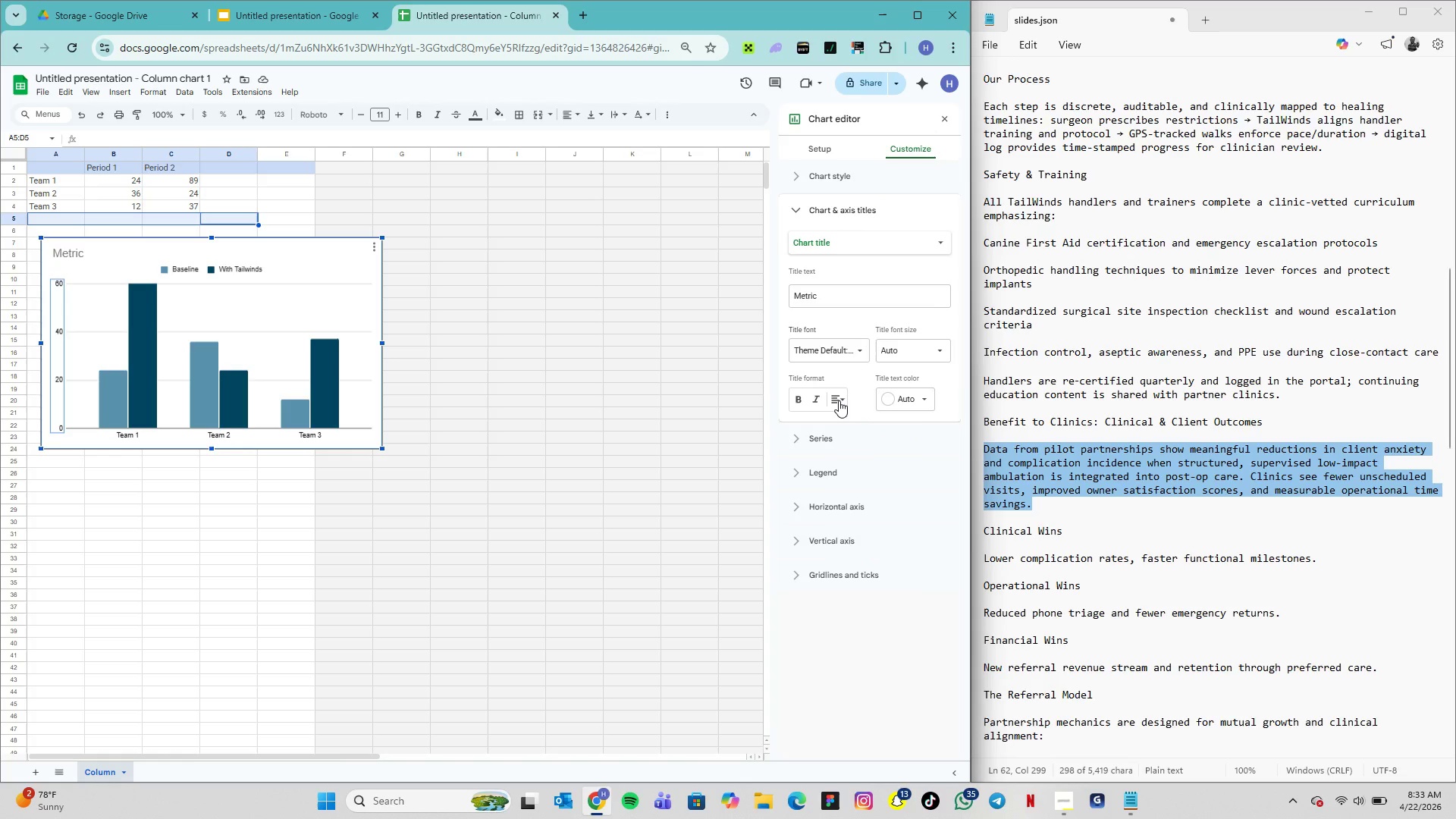 
wait(6.88)
 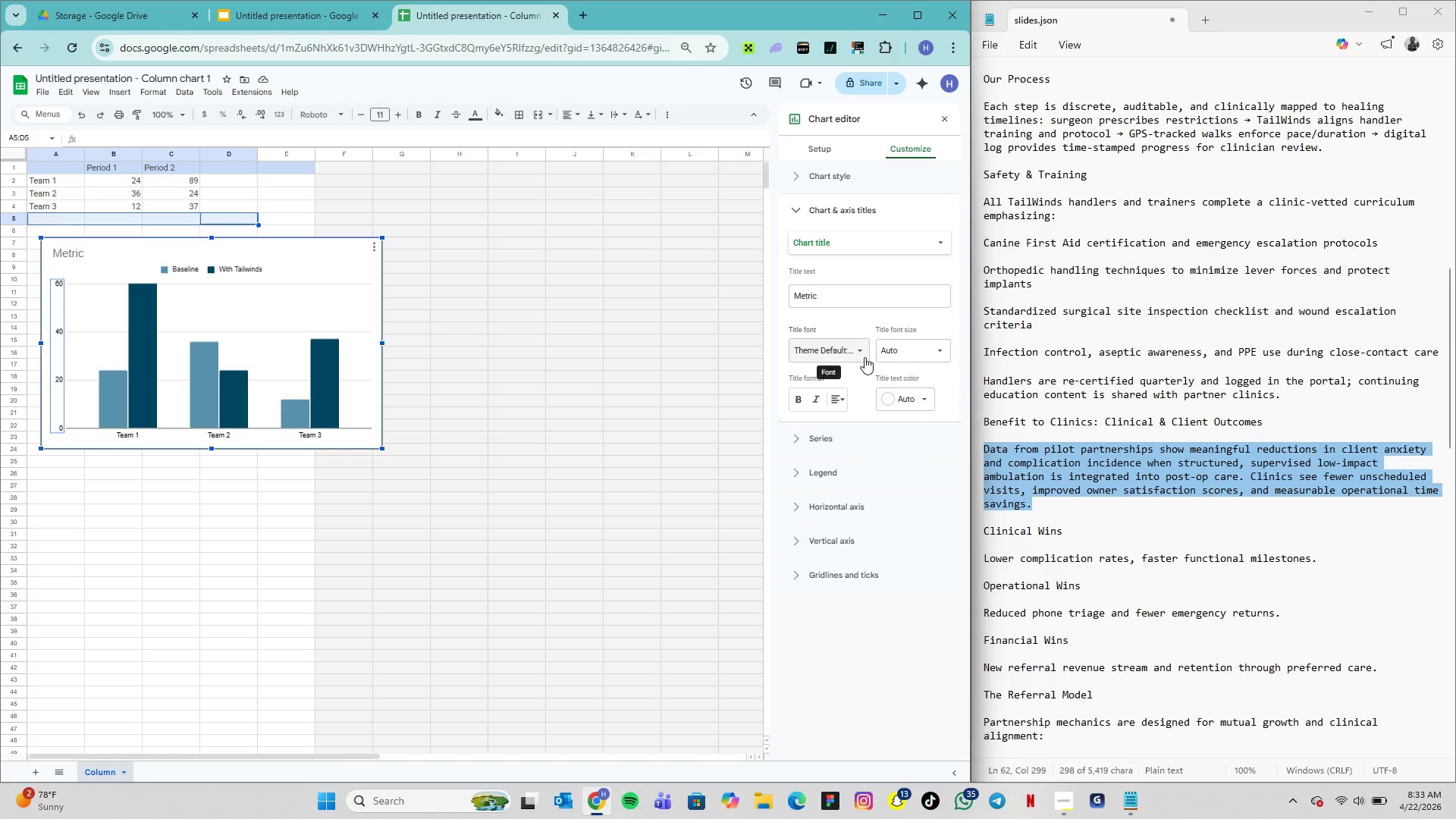 
left_click([834, 436])
 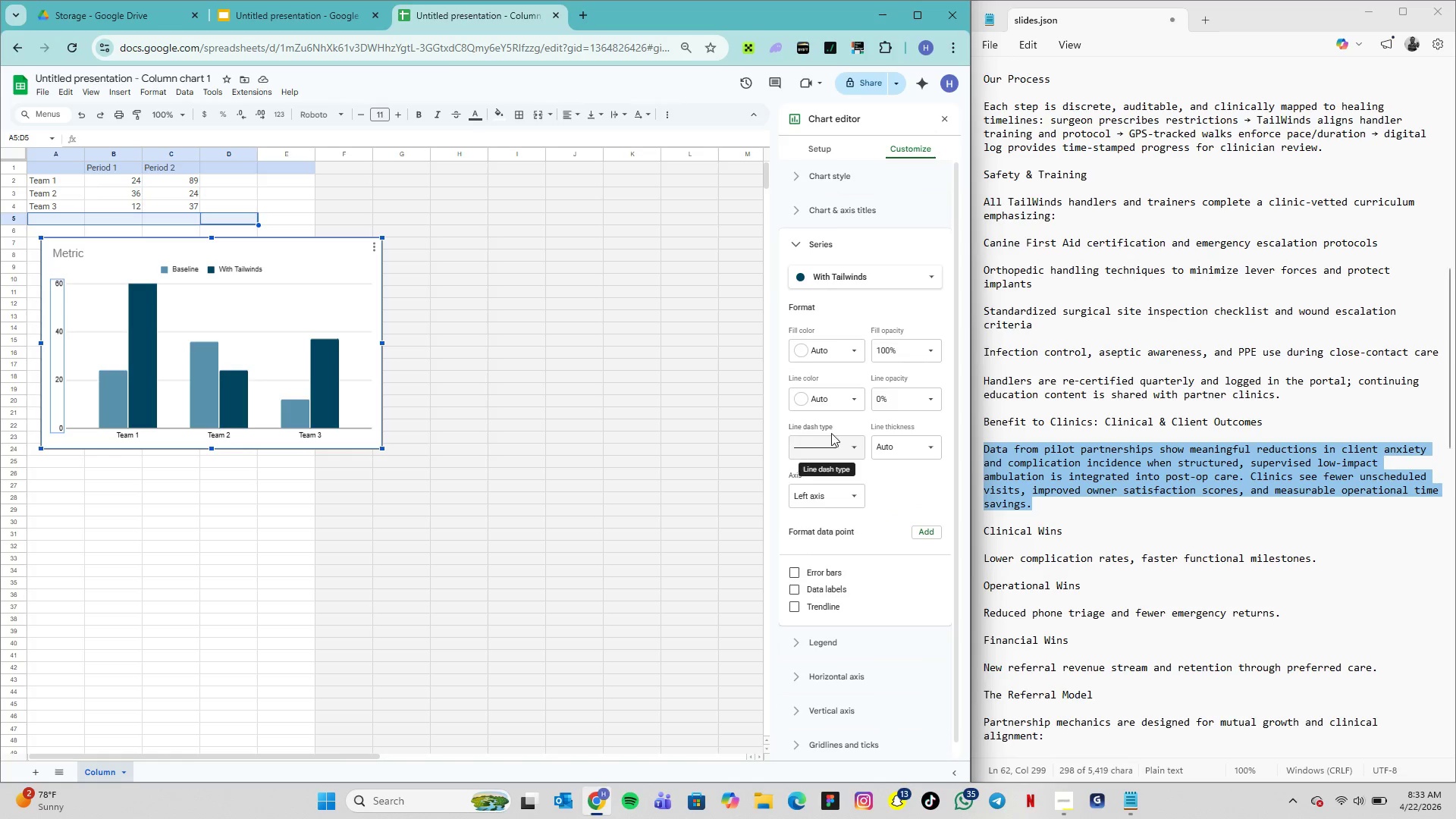 
scroll: coordinate [827, 426], scroll_direction: down, amount: 1.0
 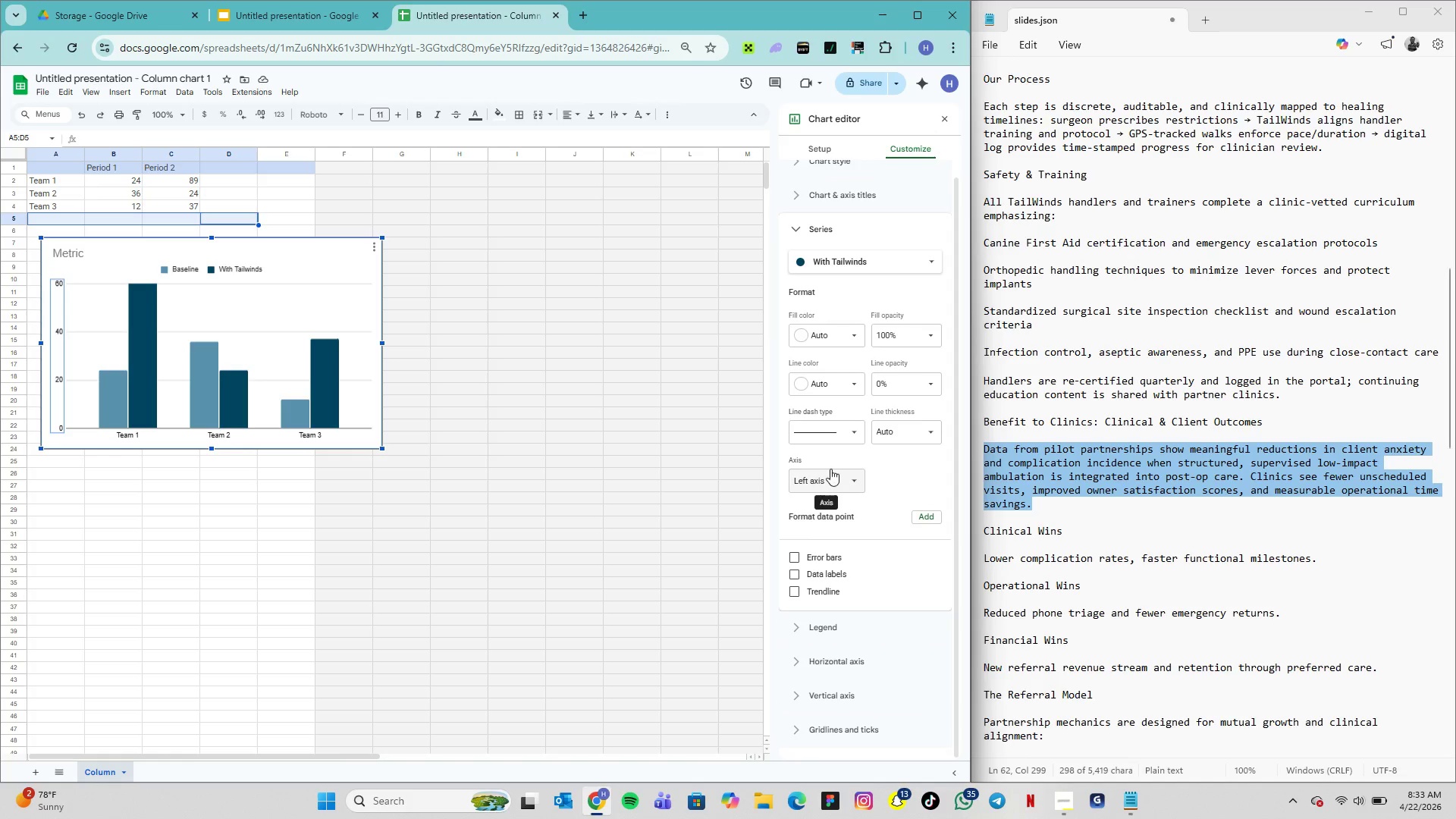 
left_click([830, 469])
 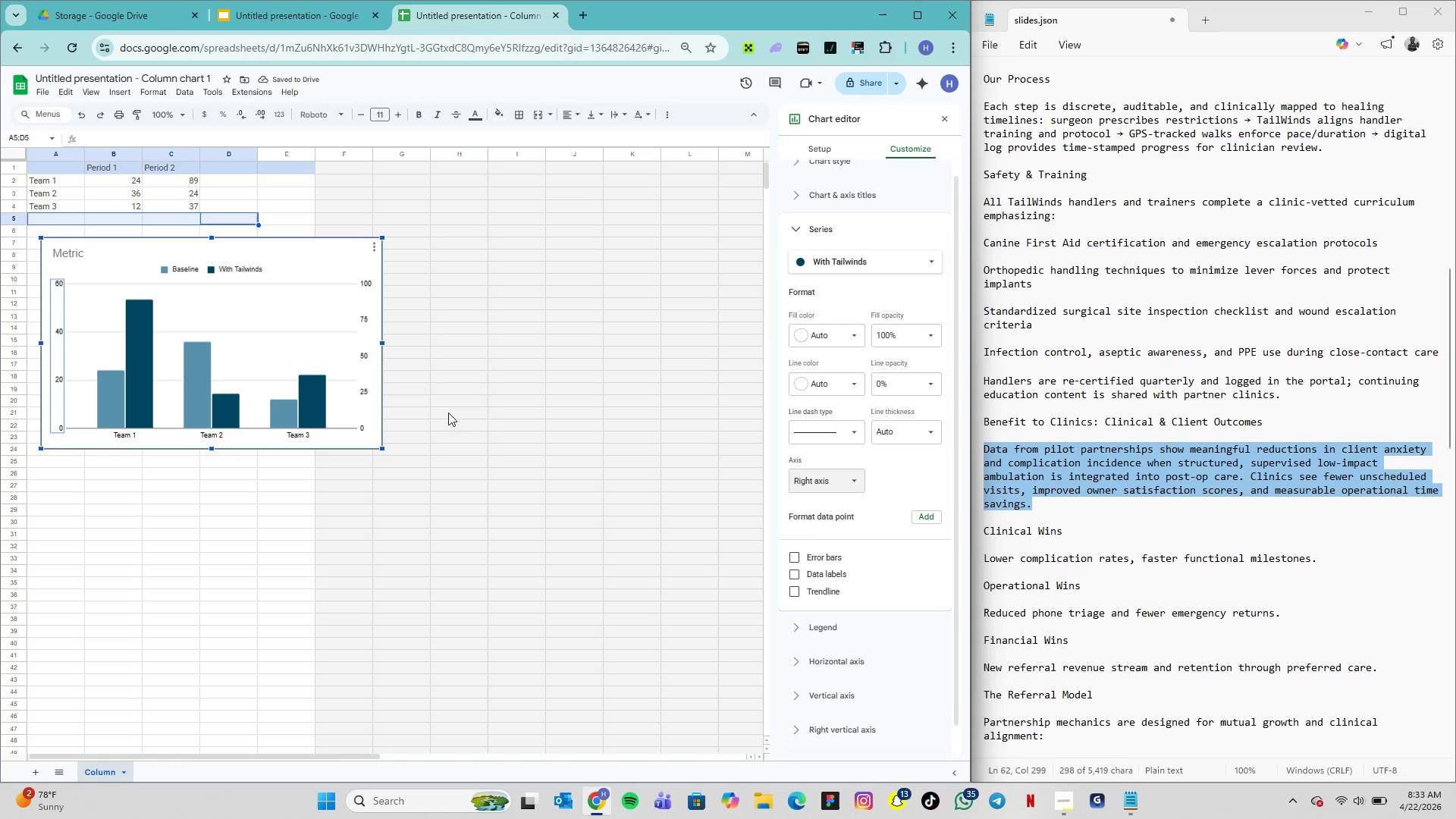 
wait(6.16)
 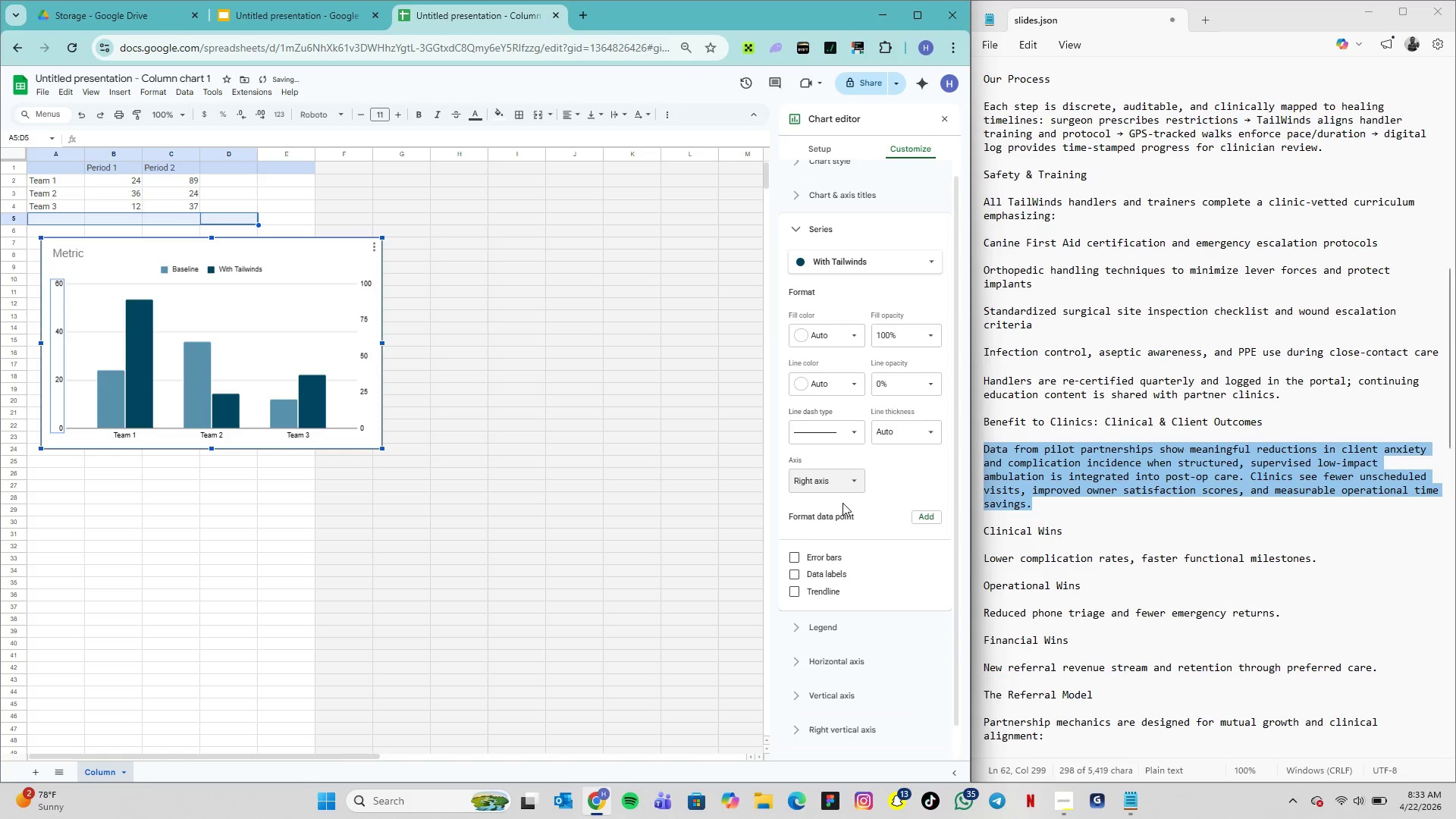 
left_click([367, 372])
 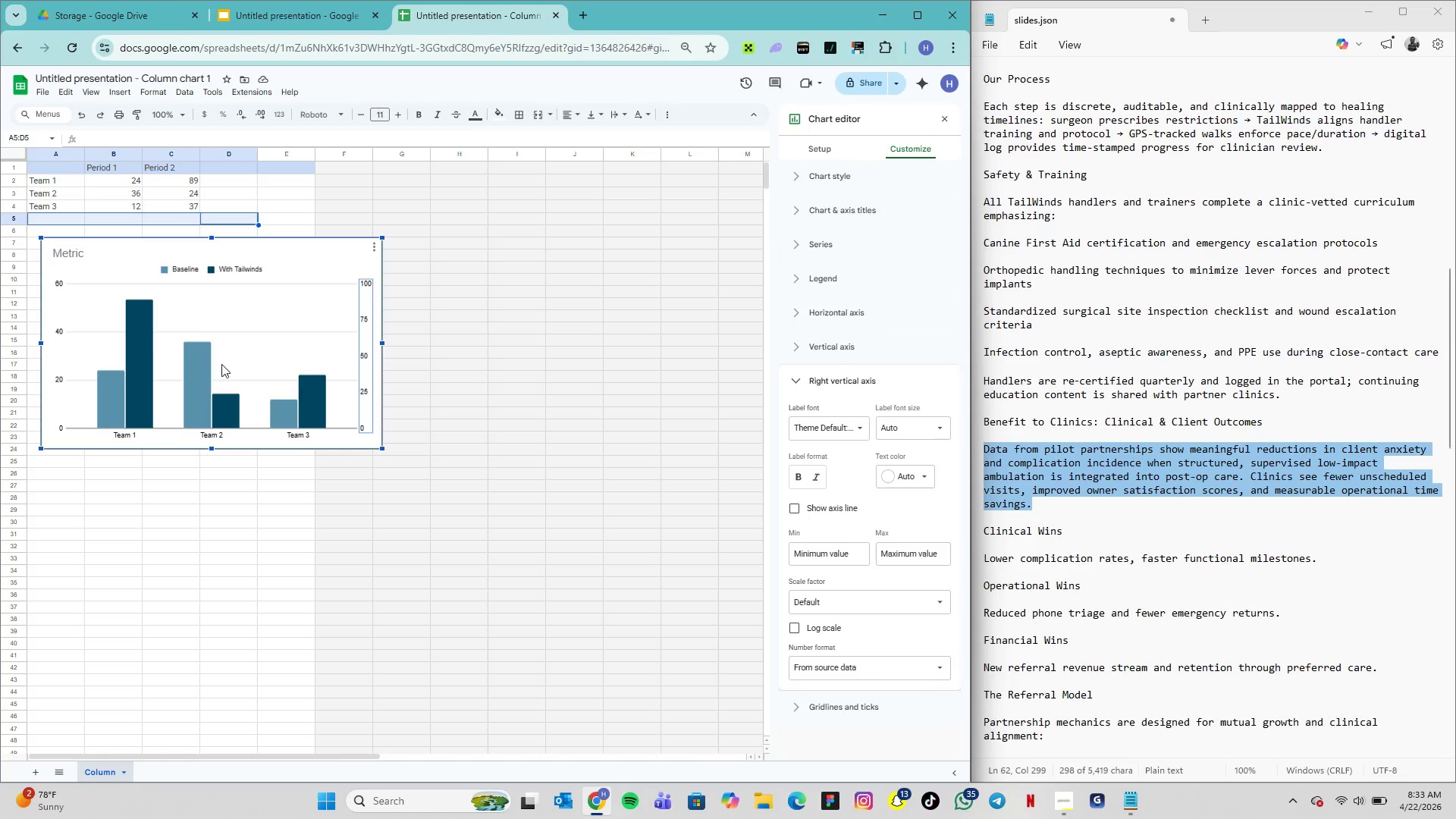 
left_click([62, 331])
 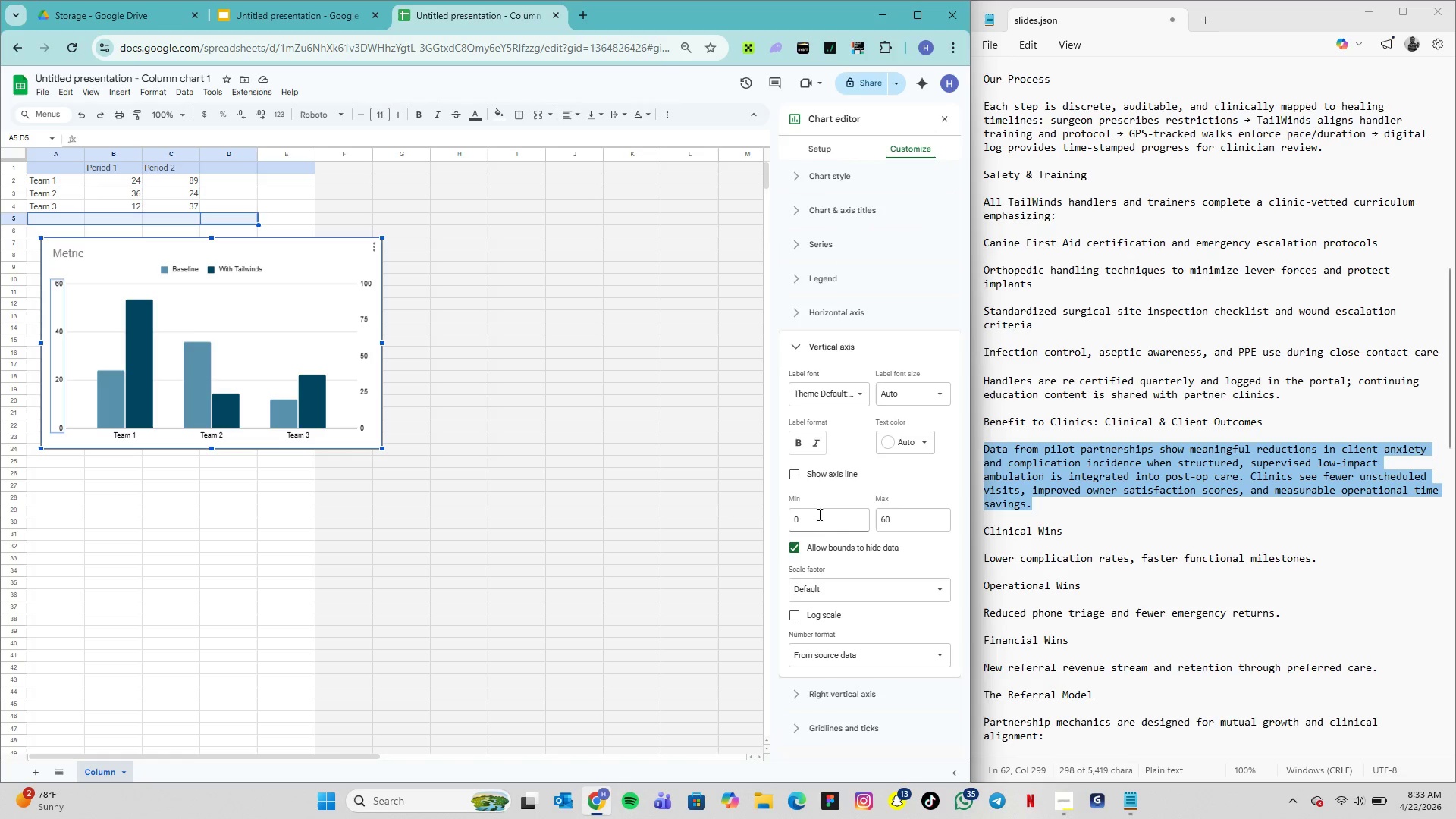 
wait(6.9)
 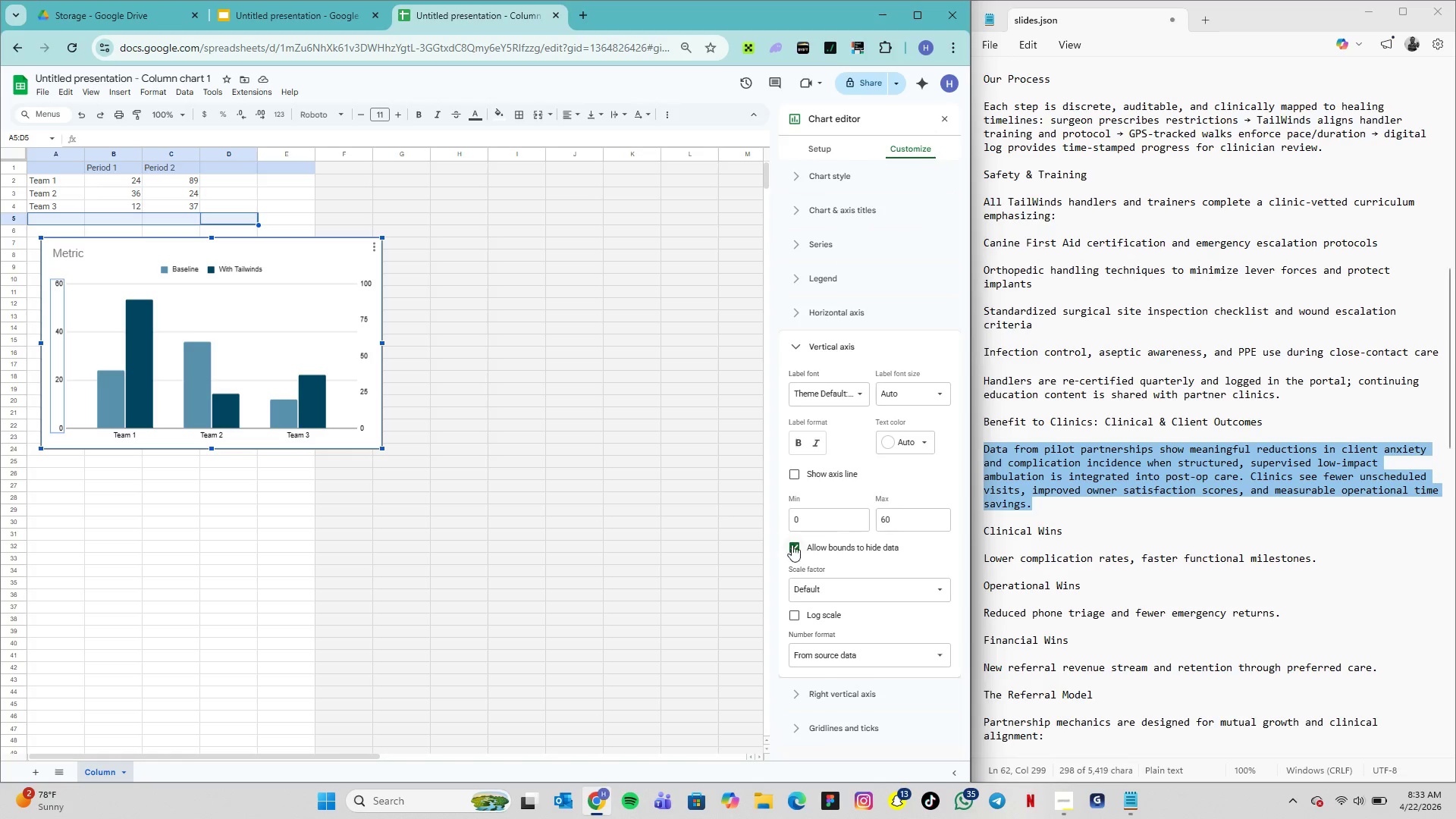 
mouse_move([829, 390])
 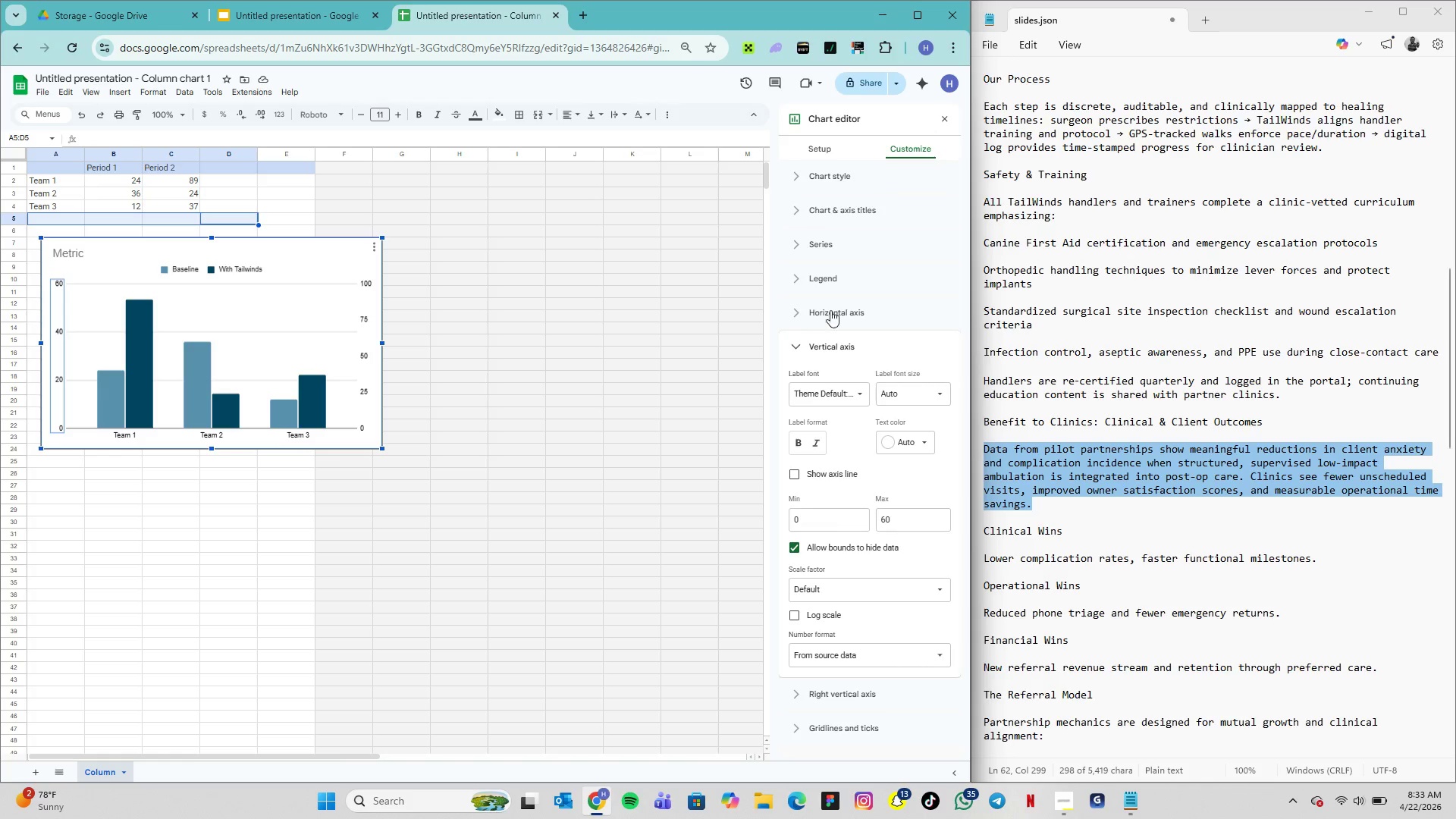 
left_click([858, 216])
 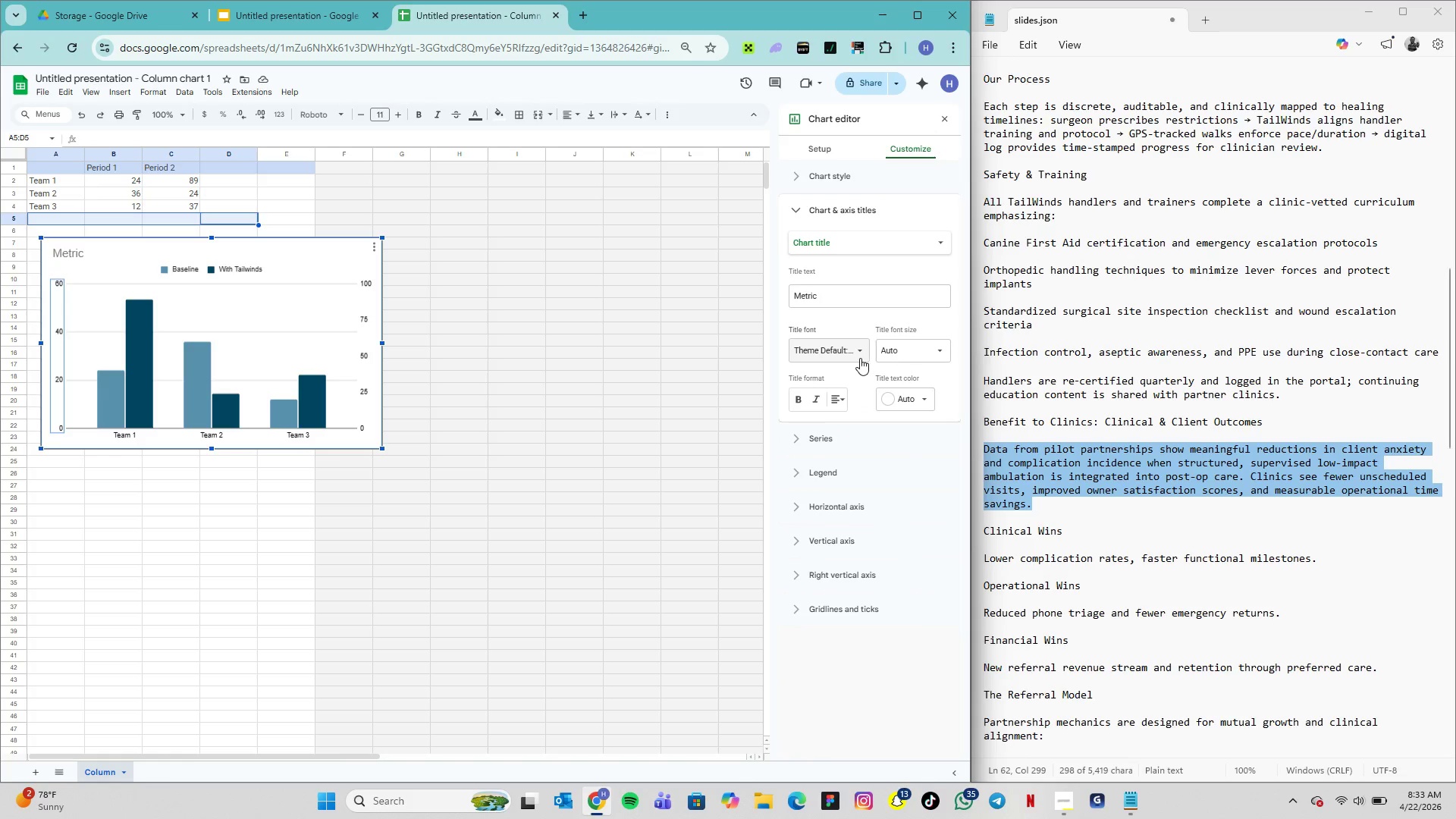 
left_click([872, 432])
 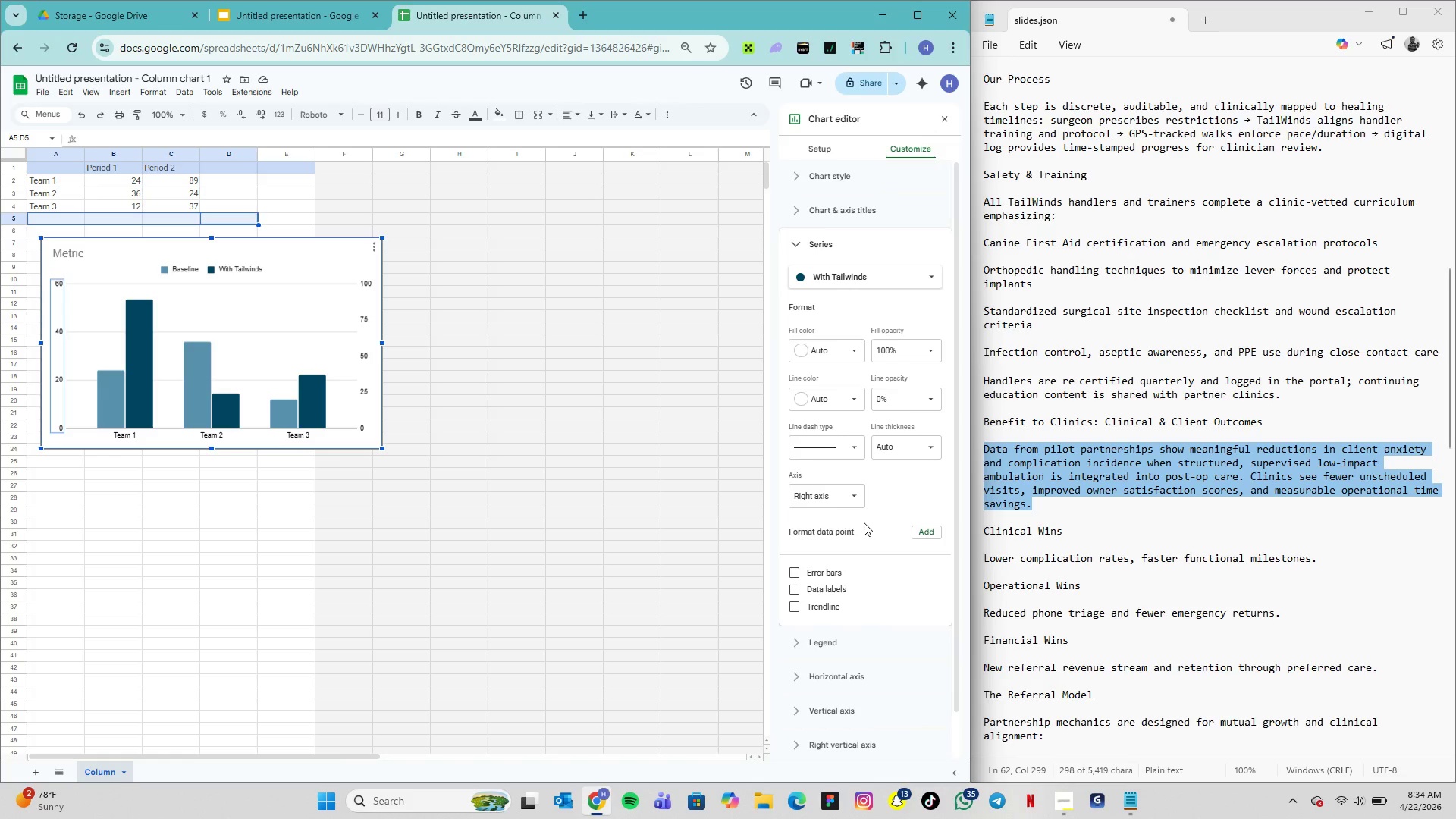 
wait(15.03)
 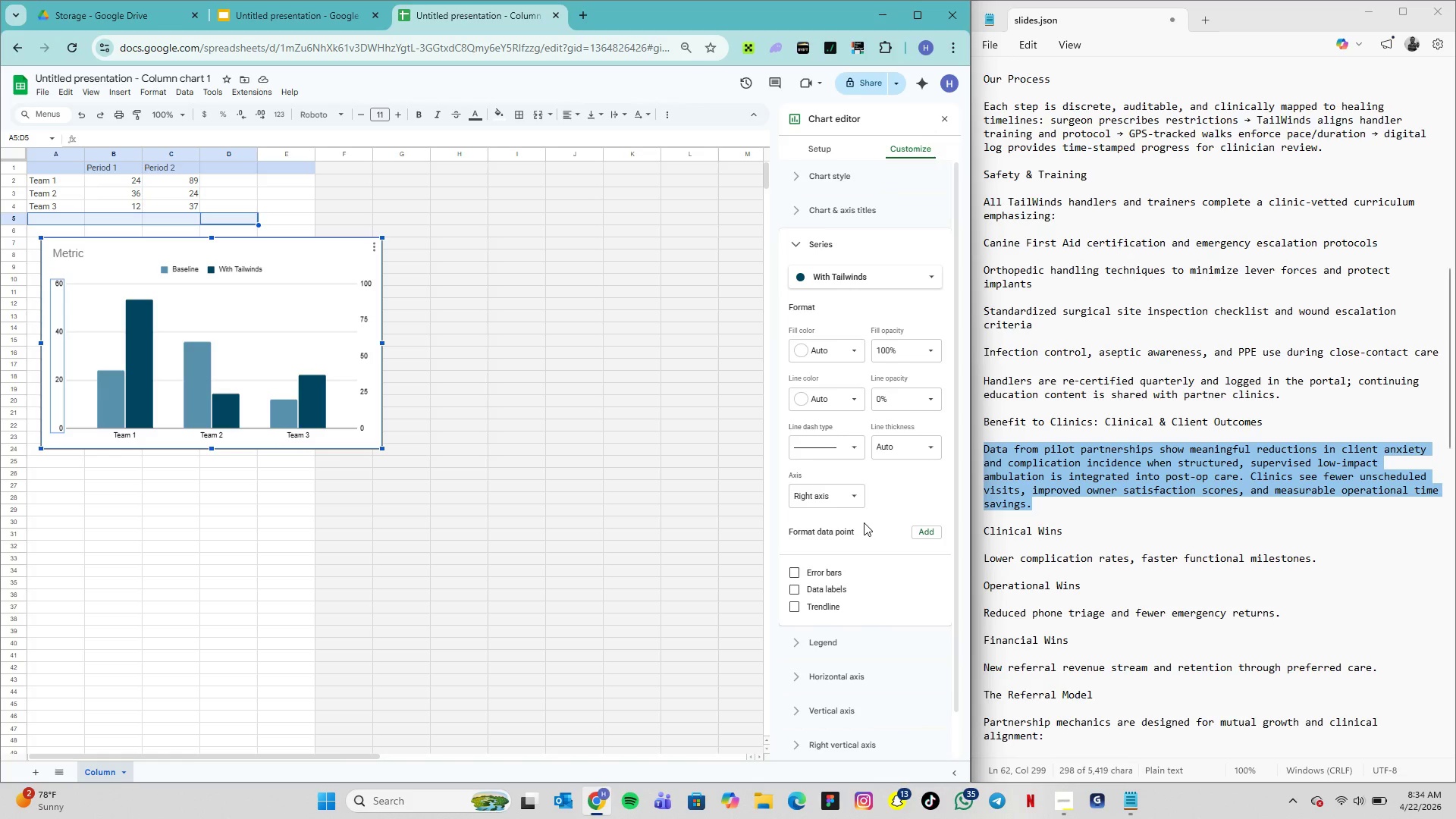 
left_click([839, 637])
 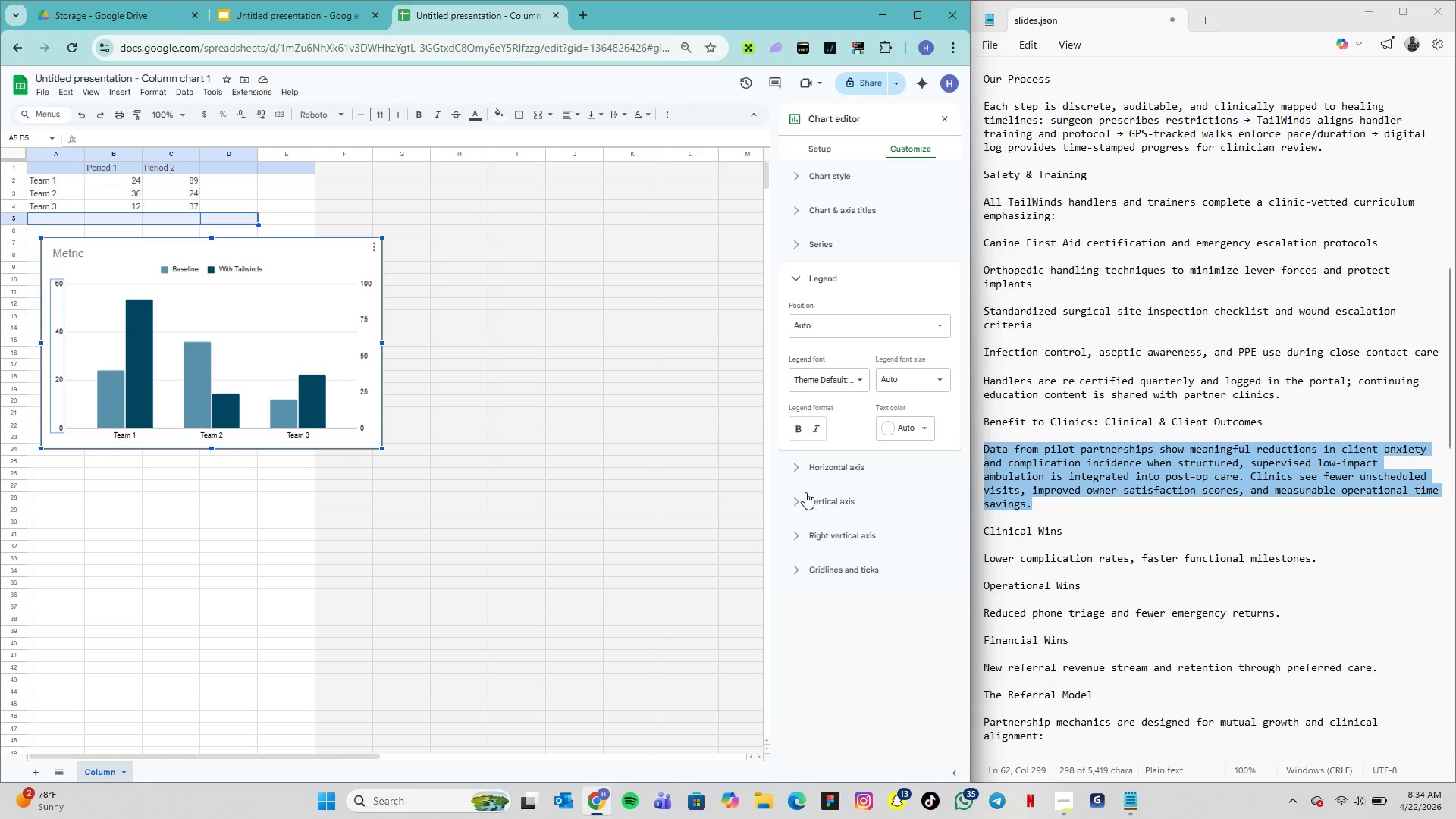 
left_click([808, 475])
 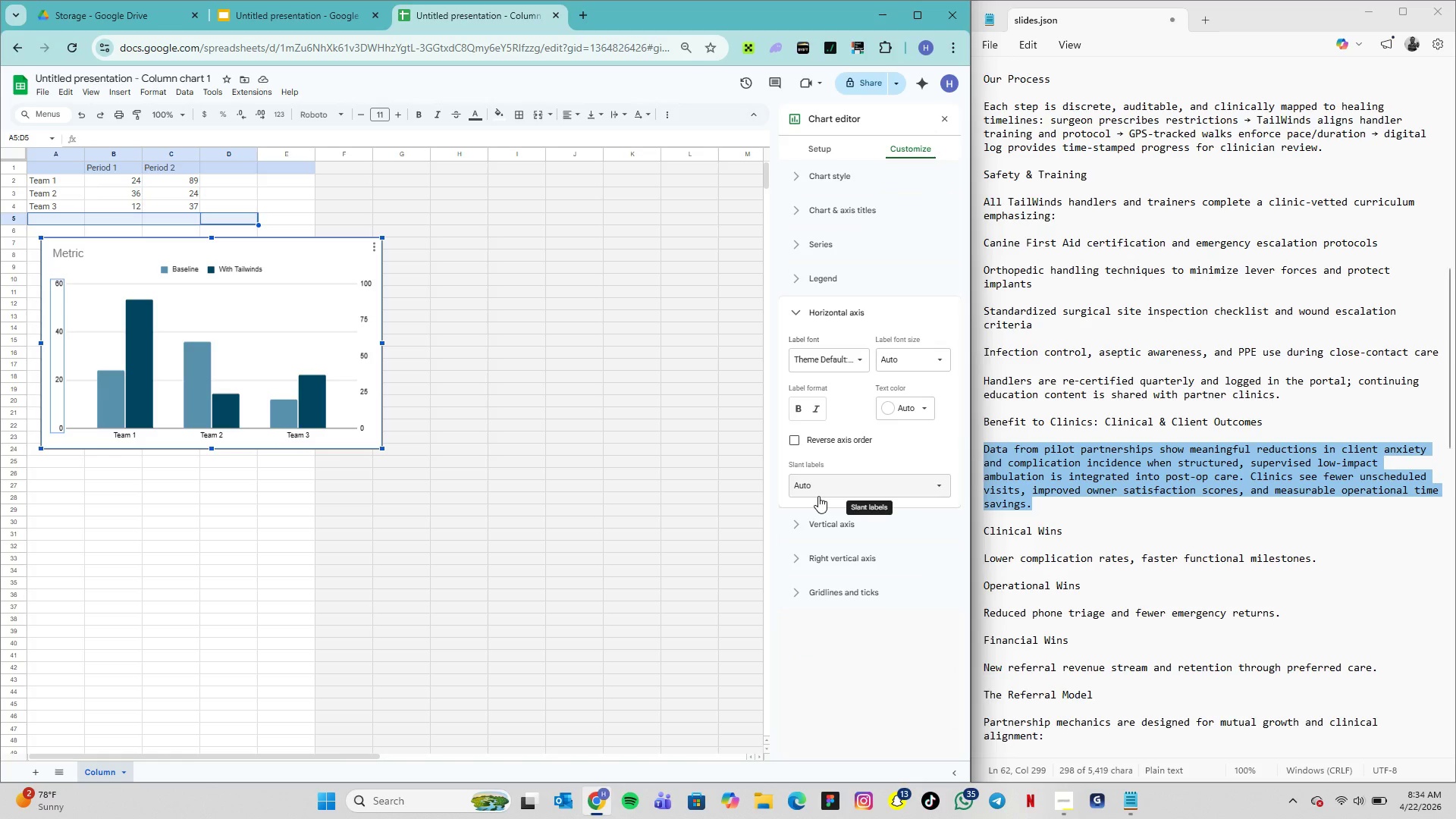 
wait(5.92)
 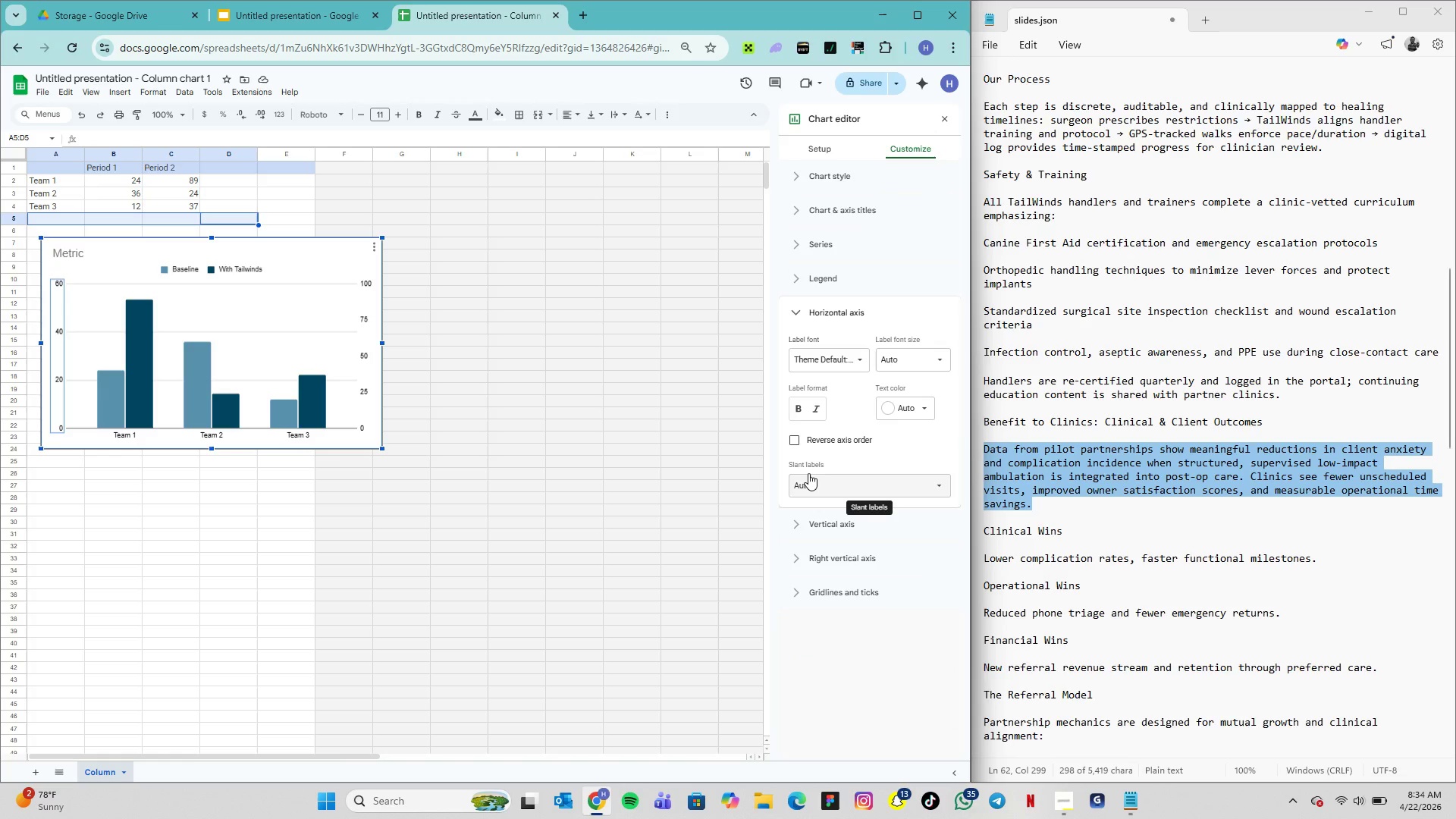 
left_click([793, 441])
 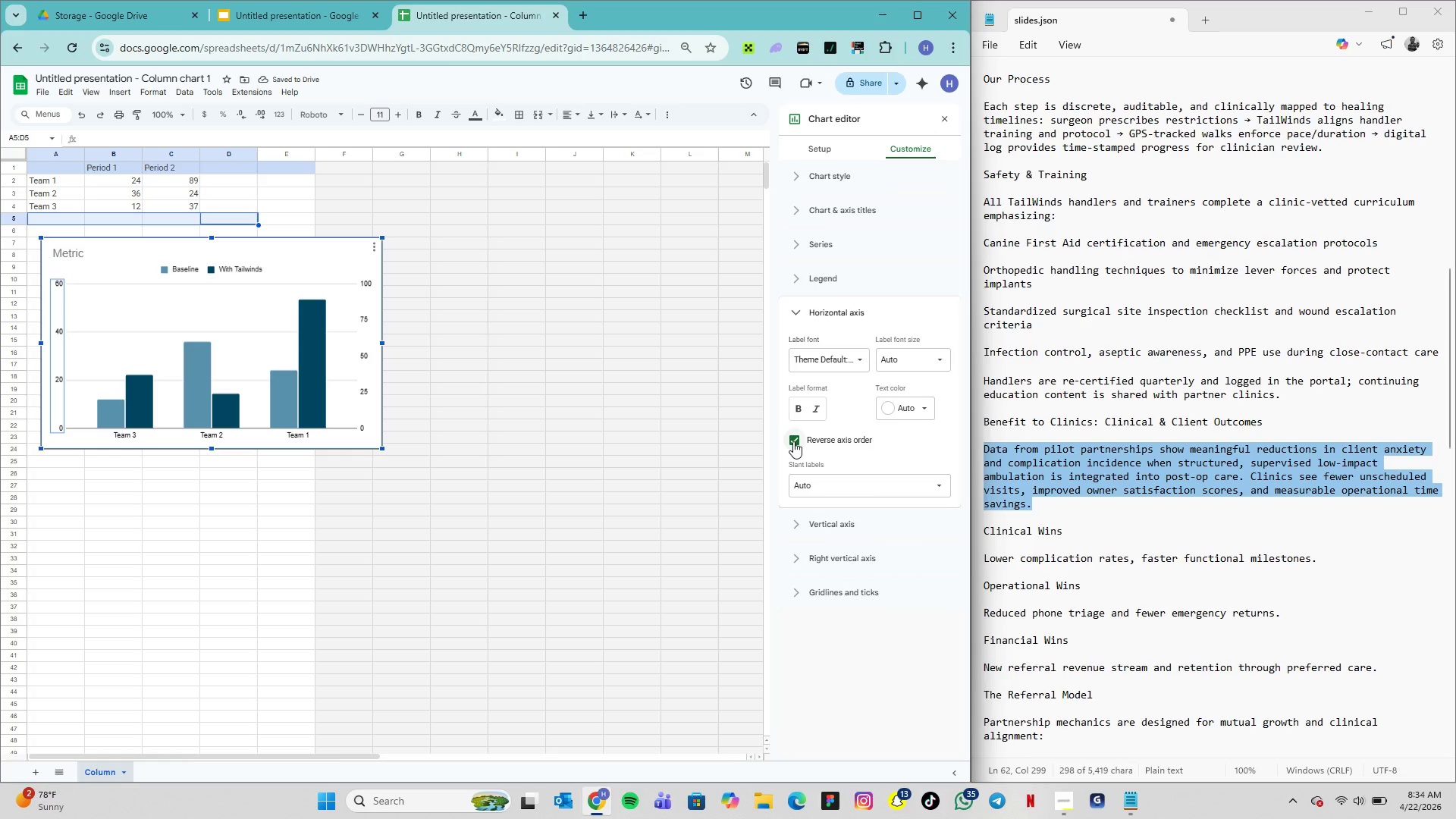 
left_click([793, 441])
 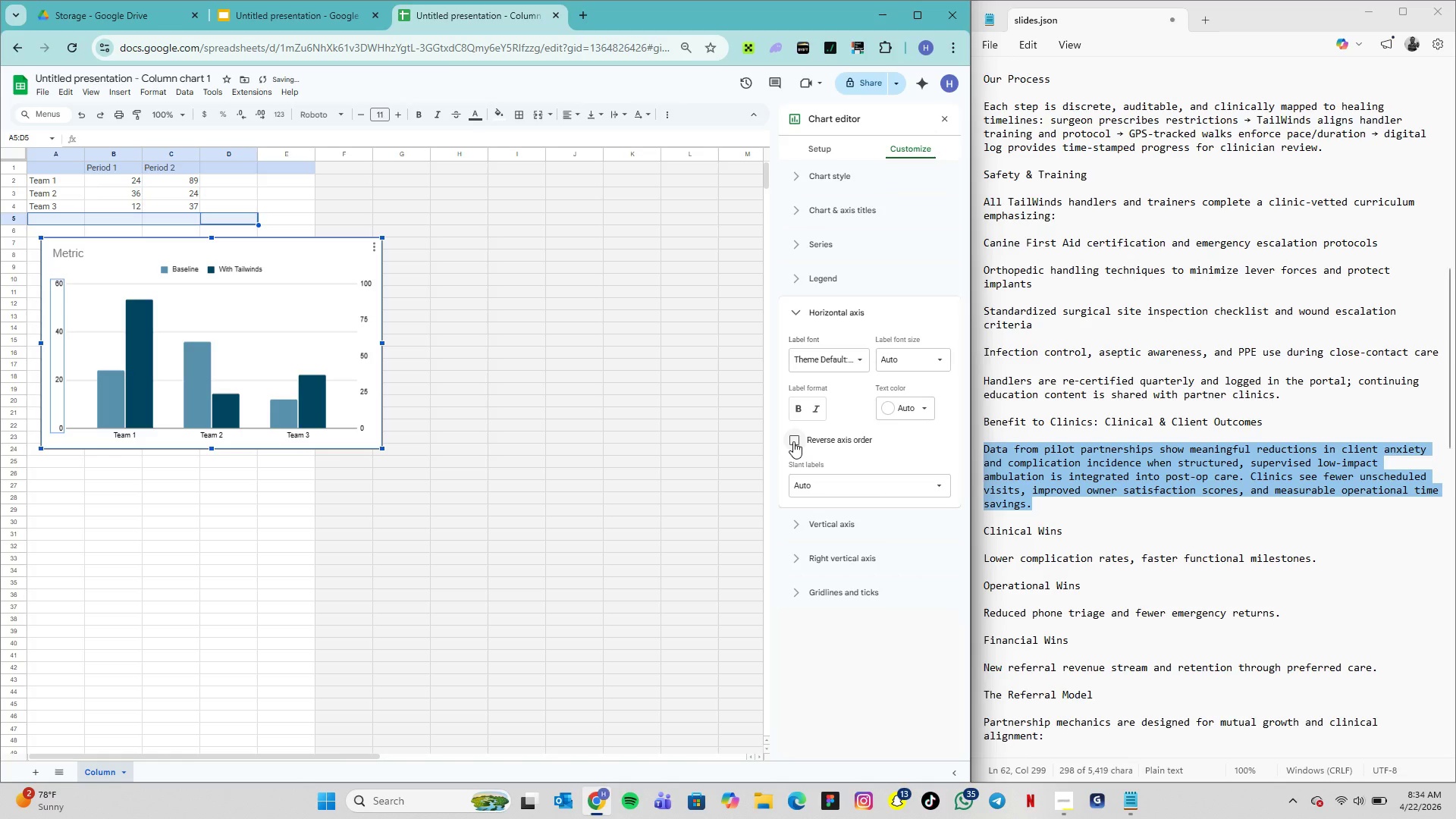 
left_click([793, 441])
 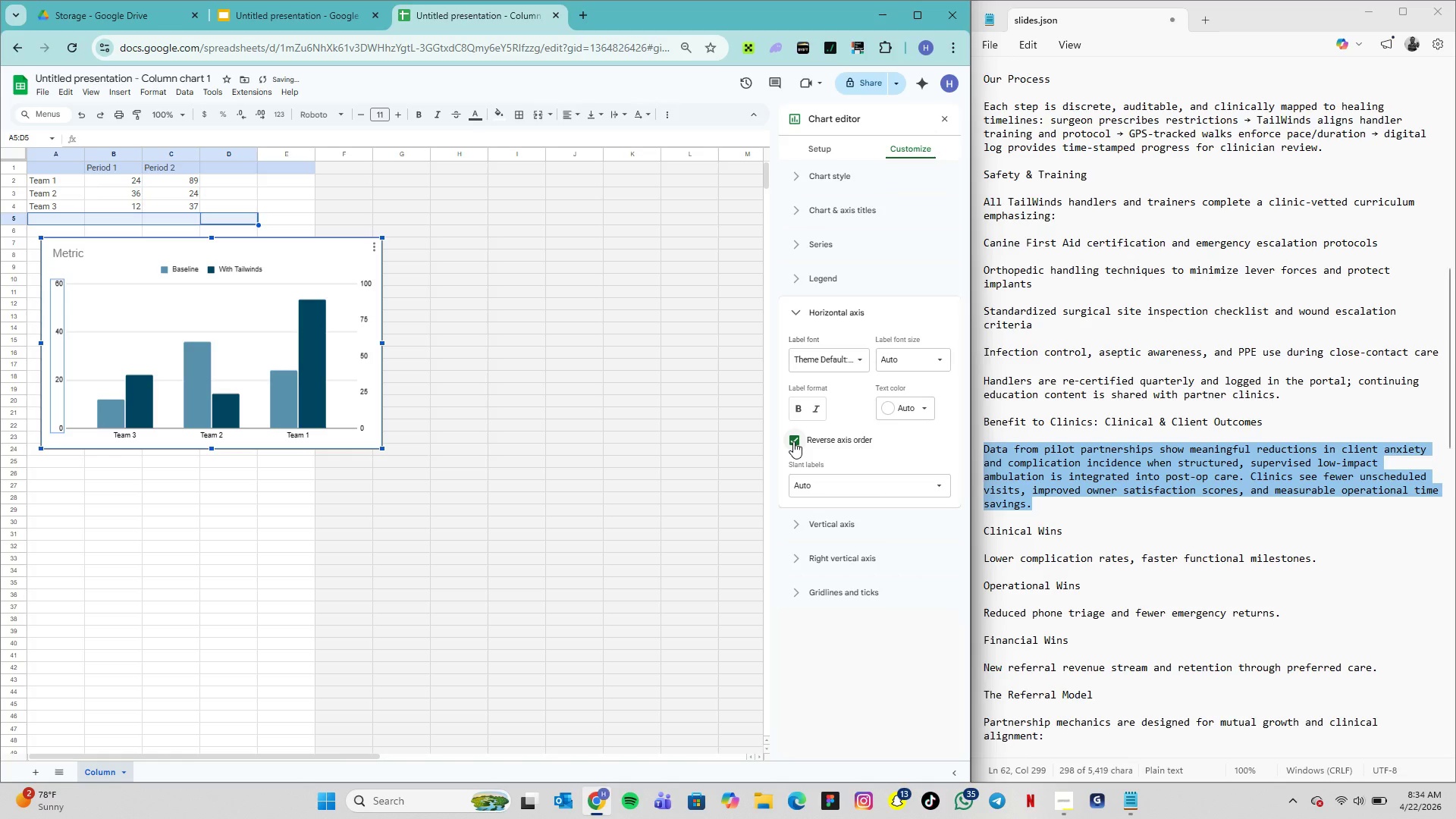 
left_click([793, 441])
 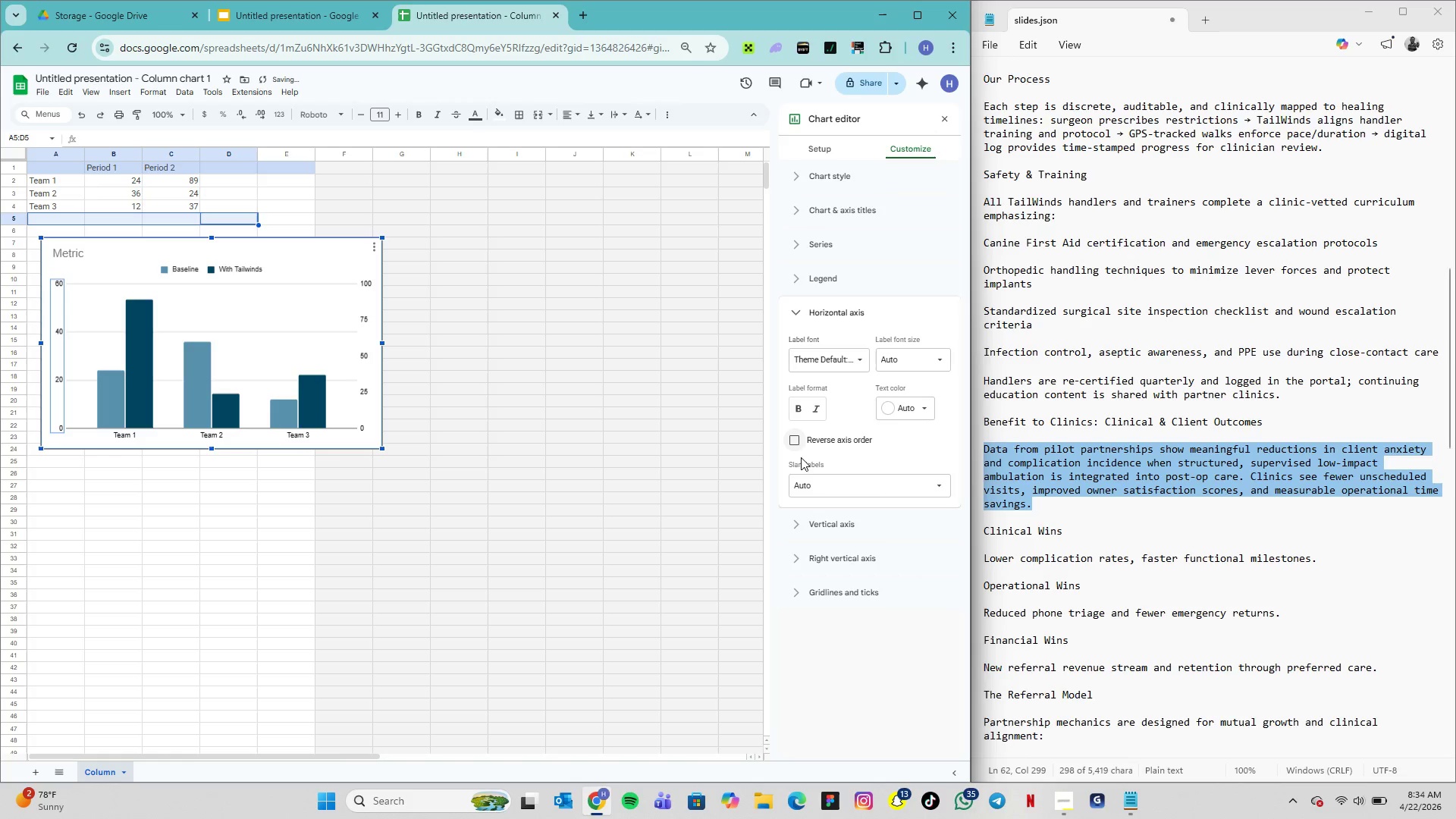 
mouse_move([817, 492])
 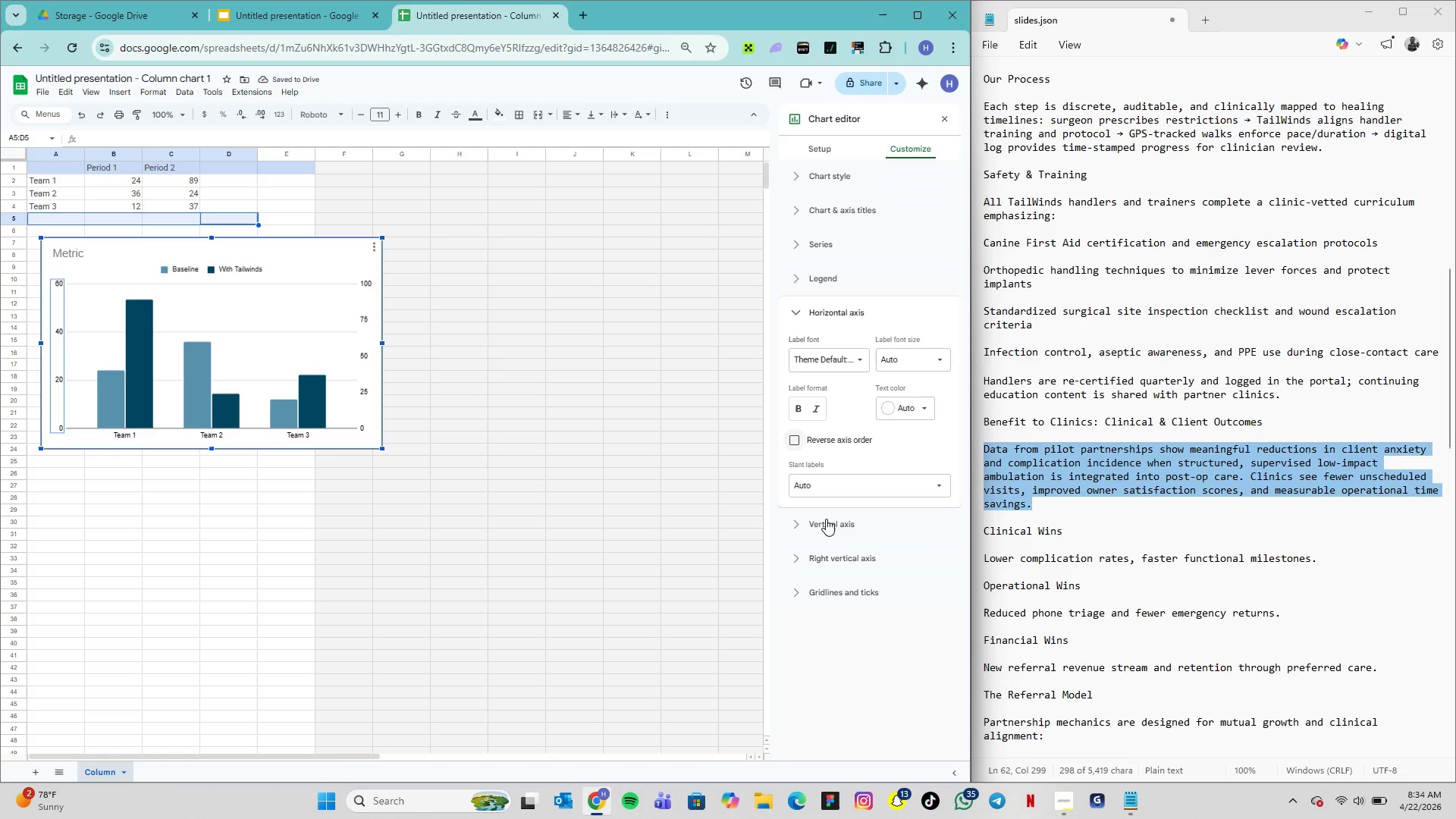 
left_click([826, 519])
 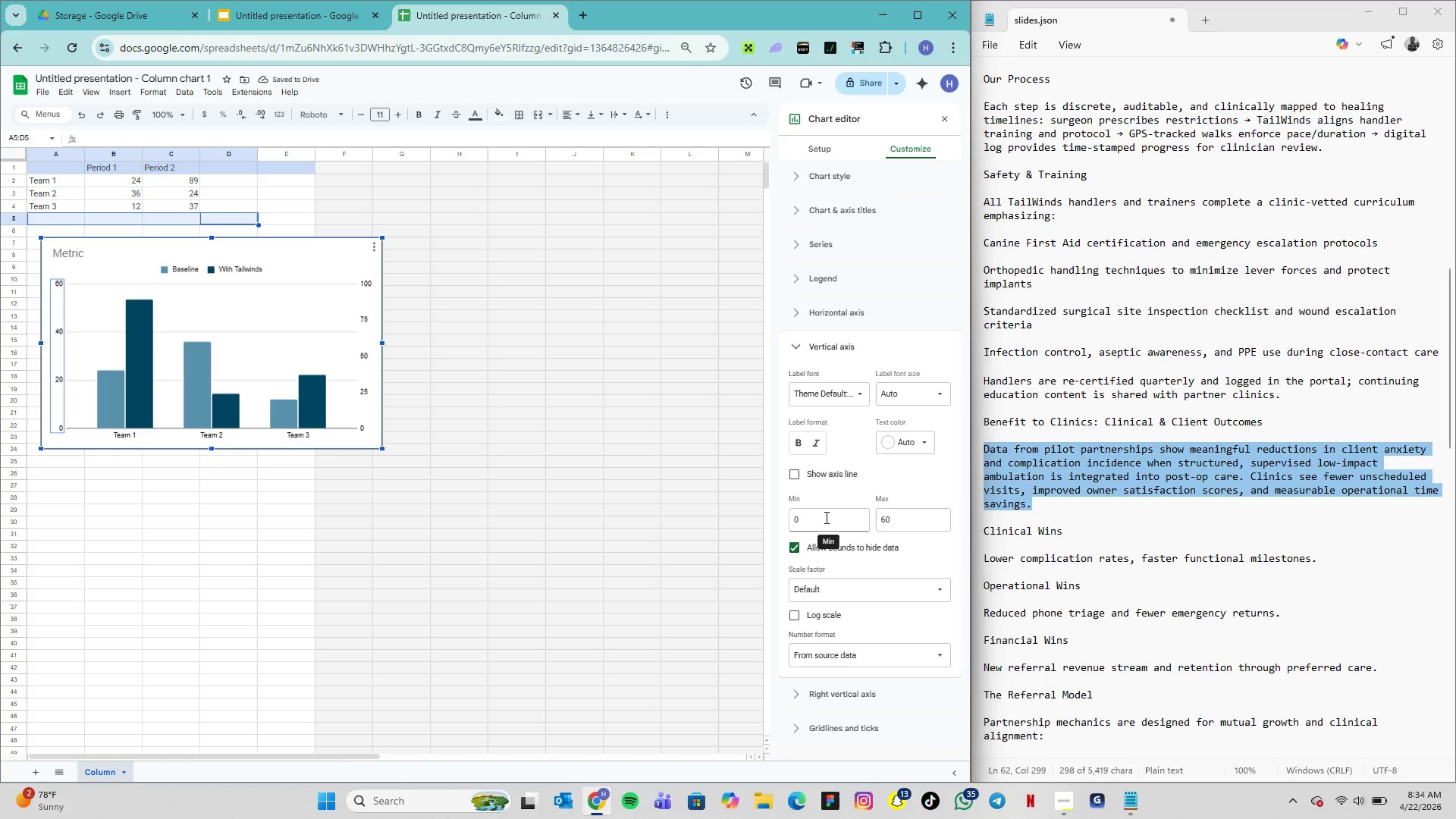 
scroll: coordinate [818, 513], scroll_direction: down, amount: 8.0
 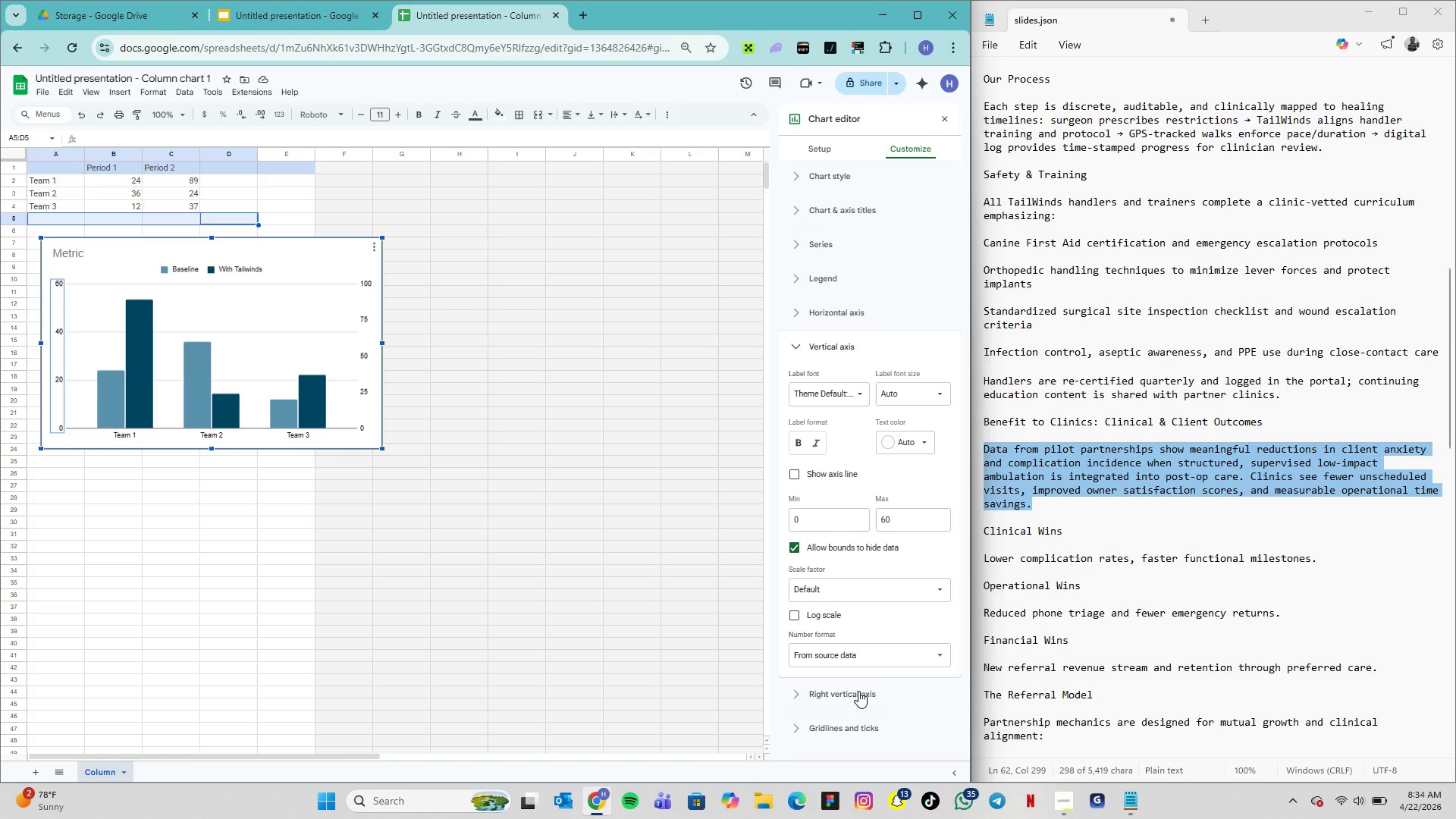 
left_click([858, 691])
 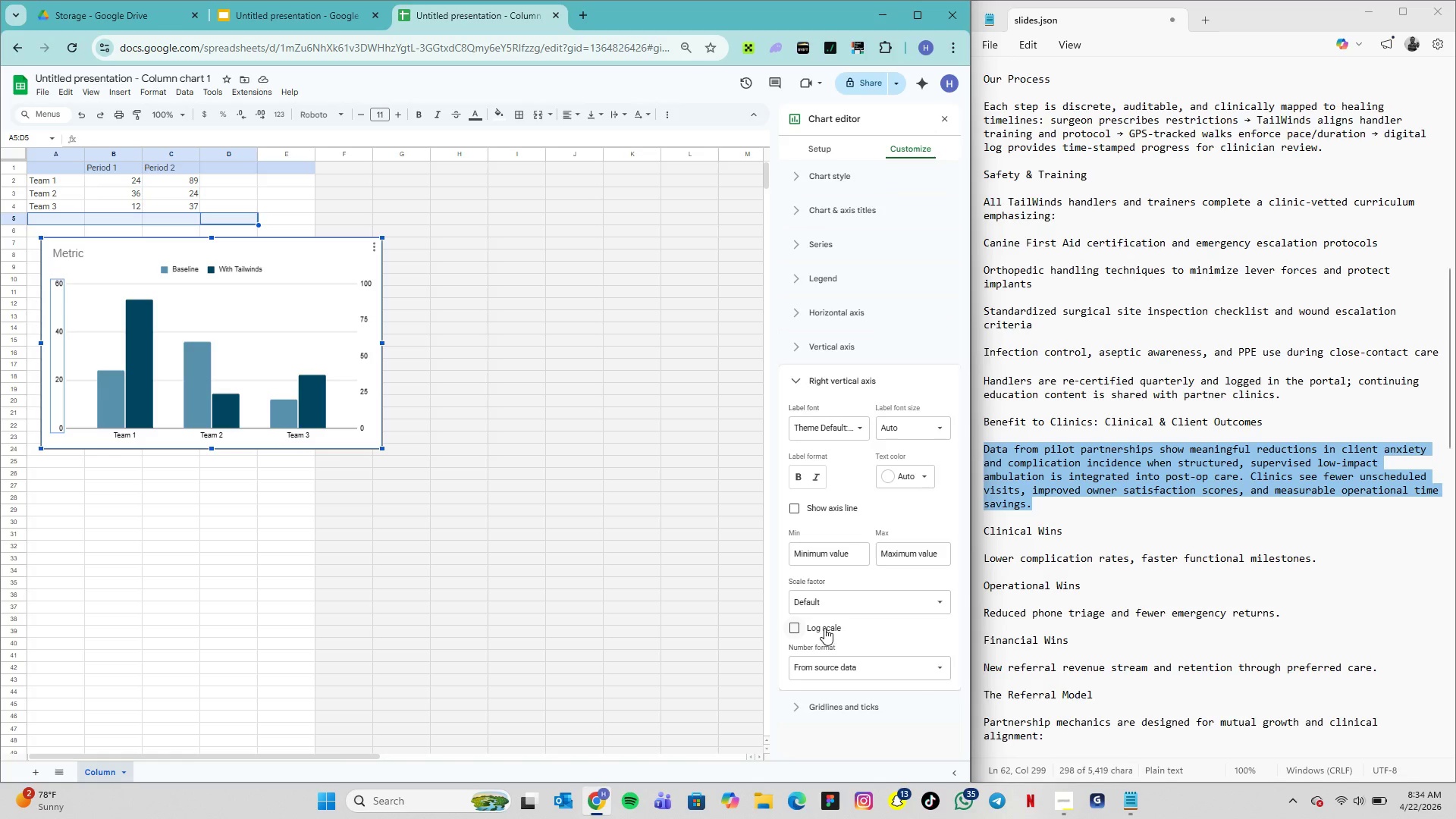 
scroll: coordinate [824, 626], scroll_direction: down, amount: 4.0
 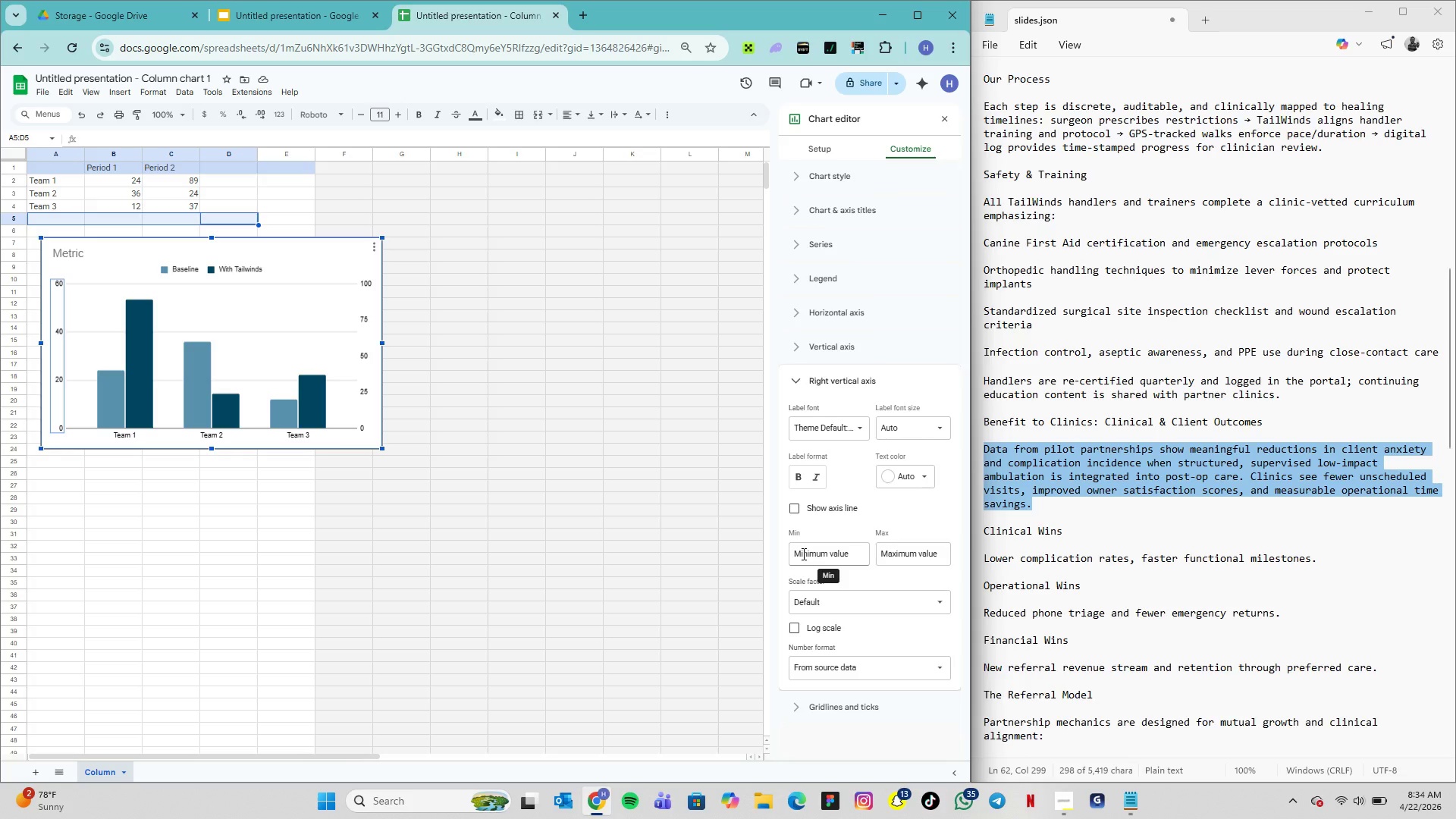 
wait(6.87)
 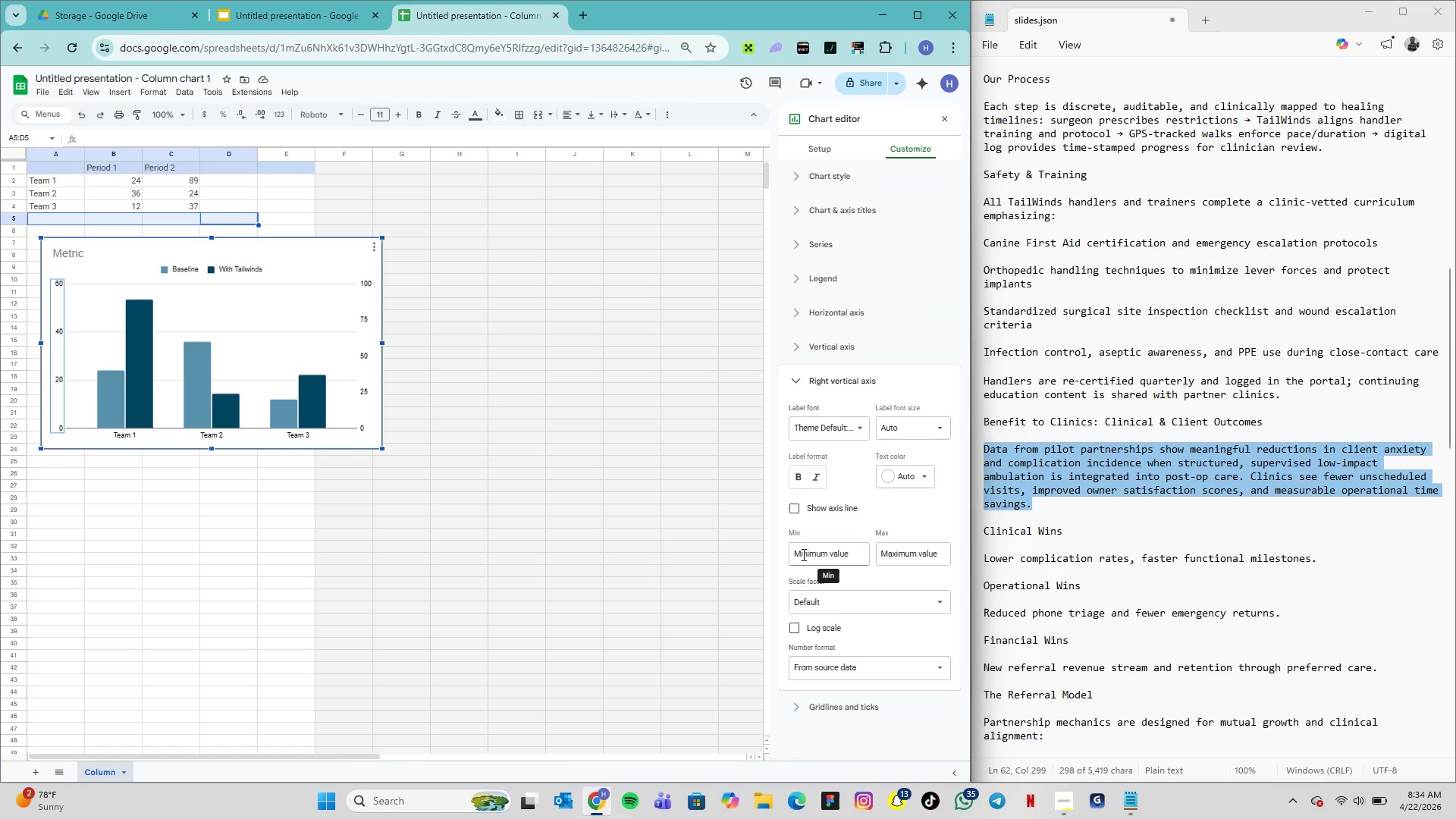 
left_click([802, 554])
 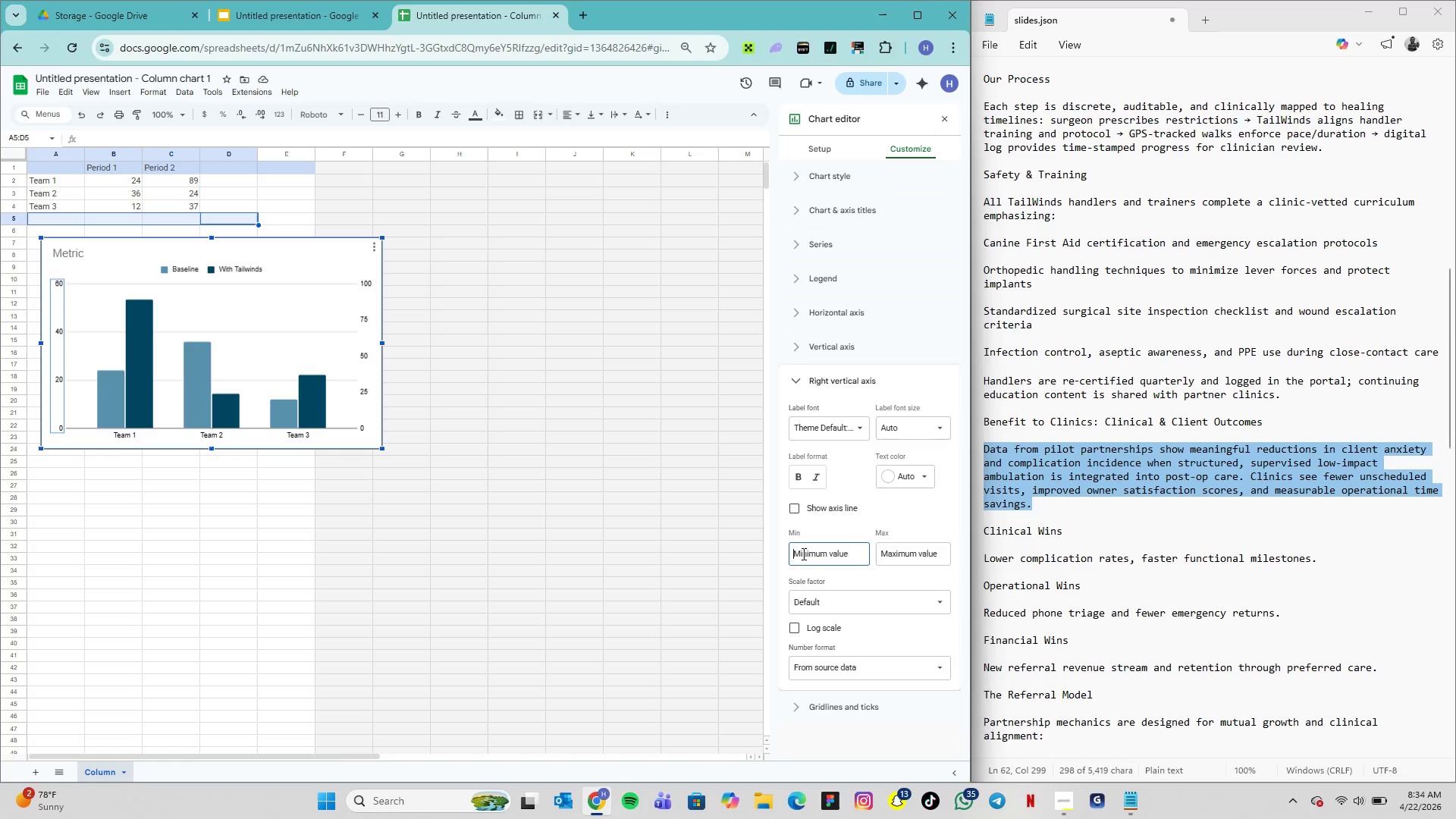 
key(0)
 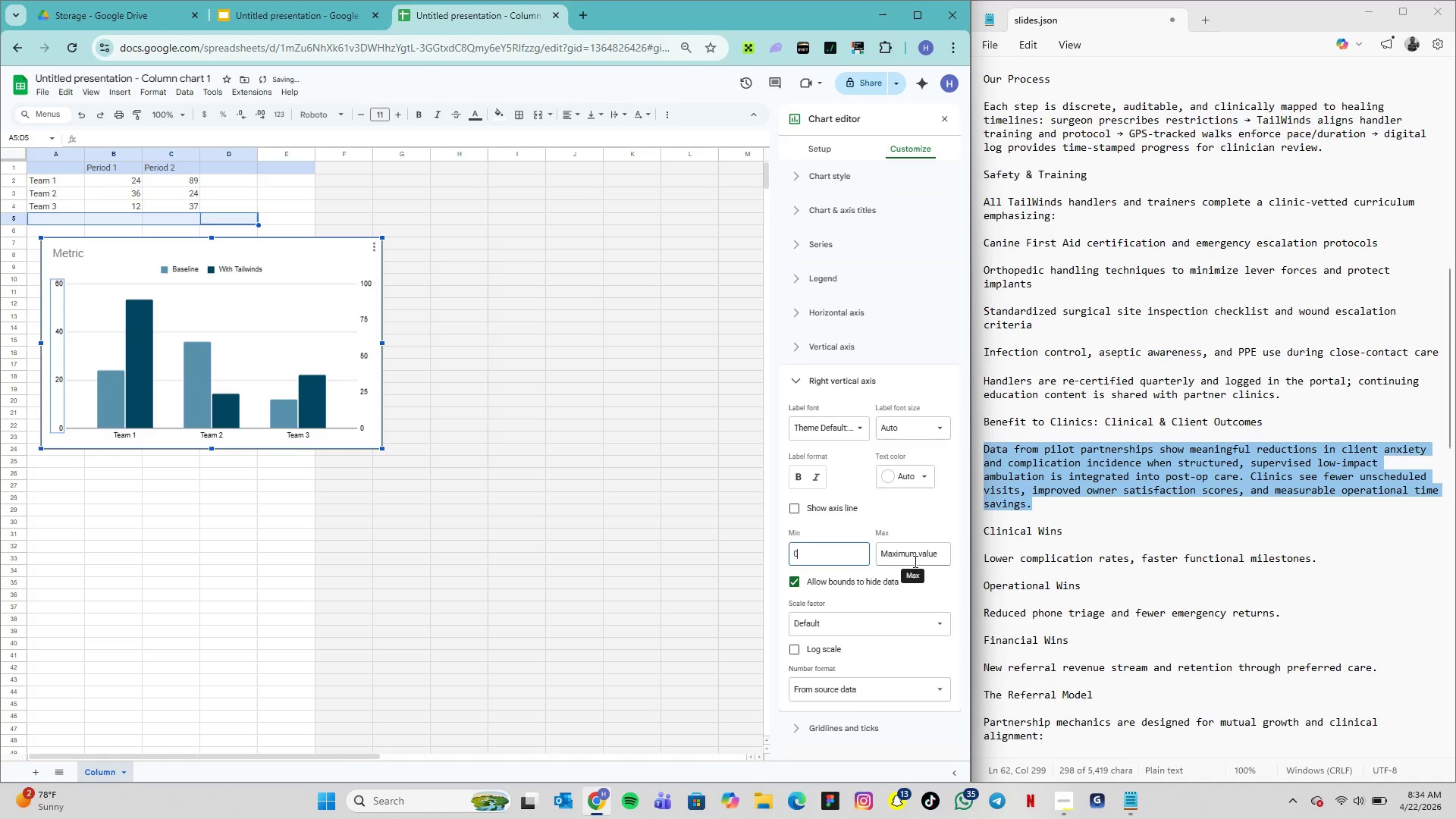 
left_click([914, 561])
 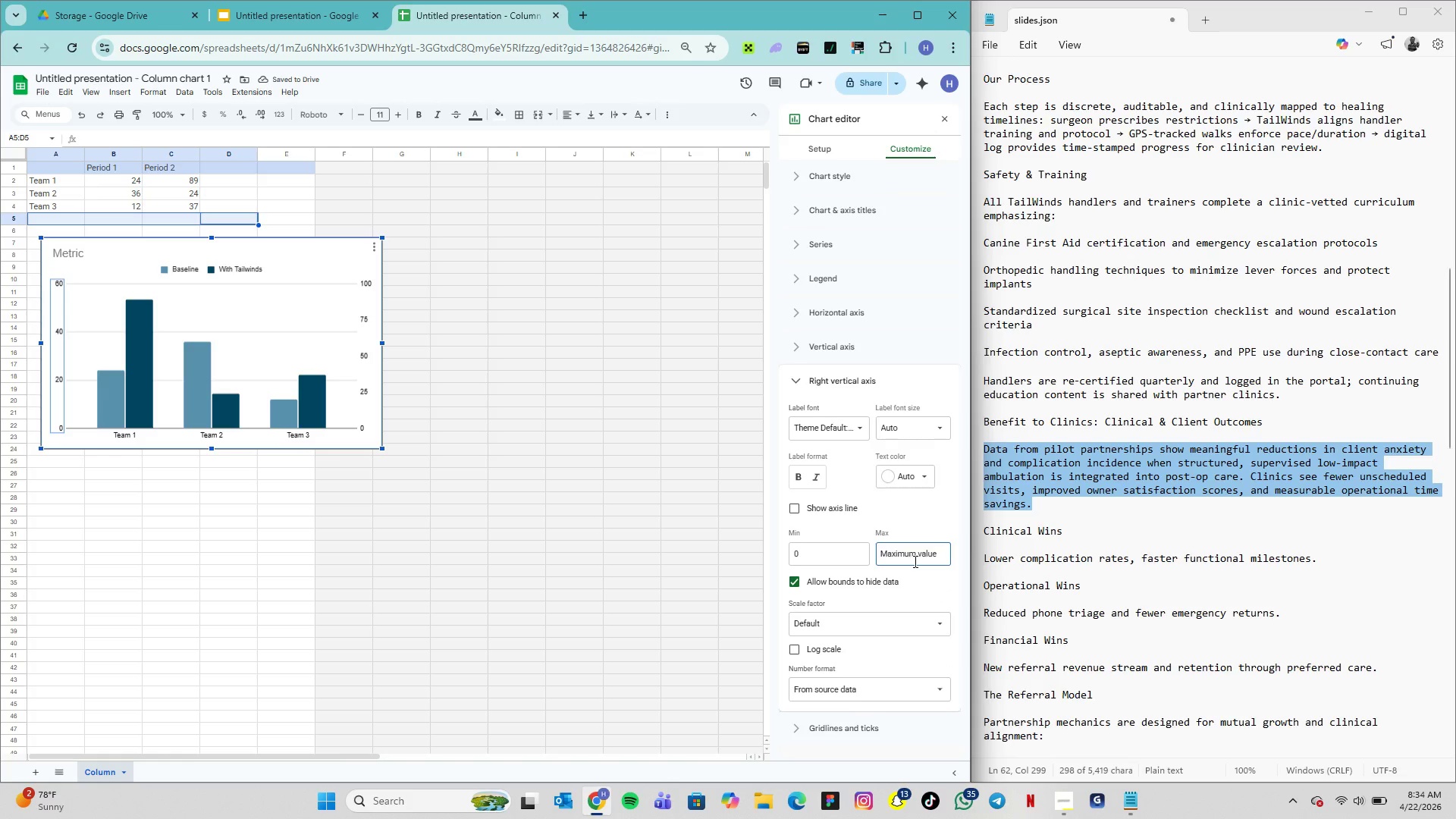 
type(60)
 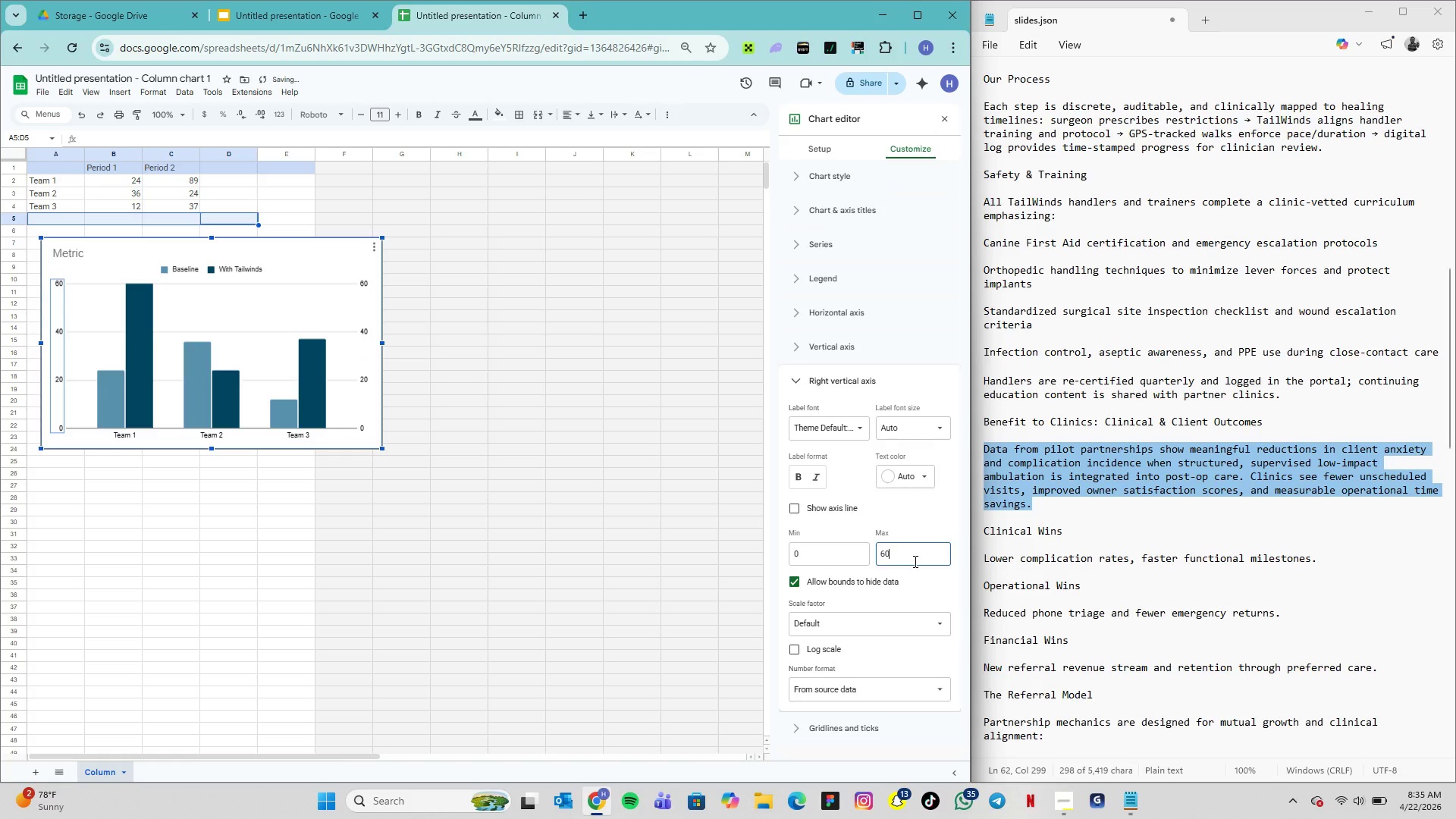 
key(Enter)
 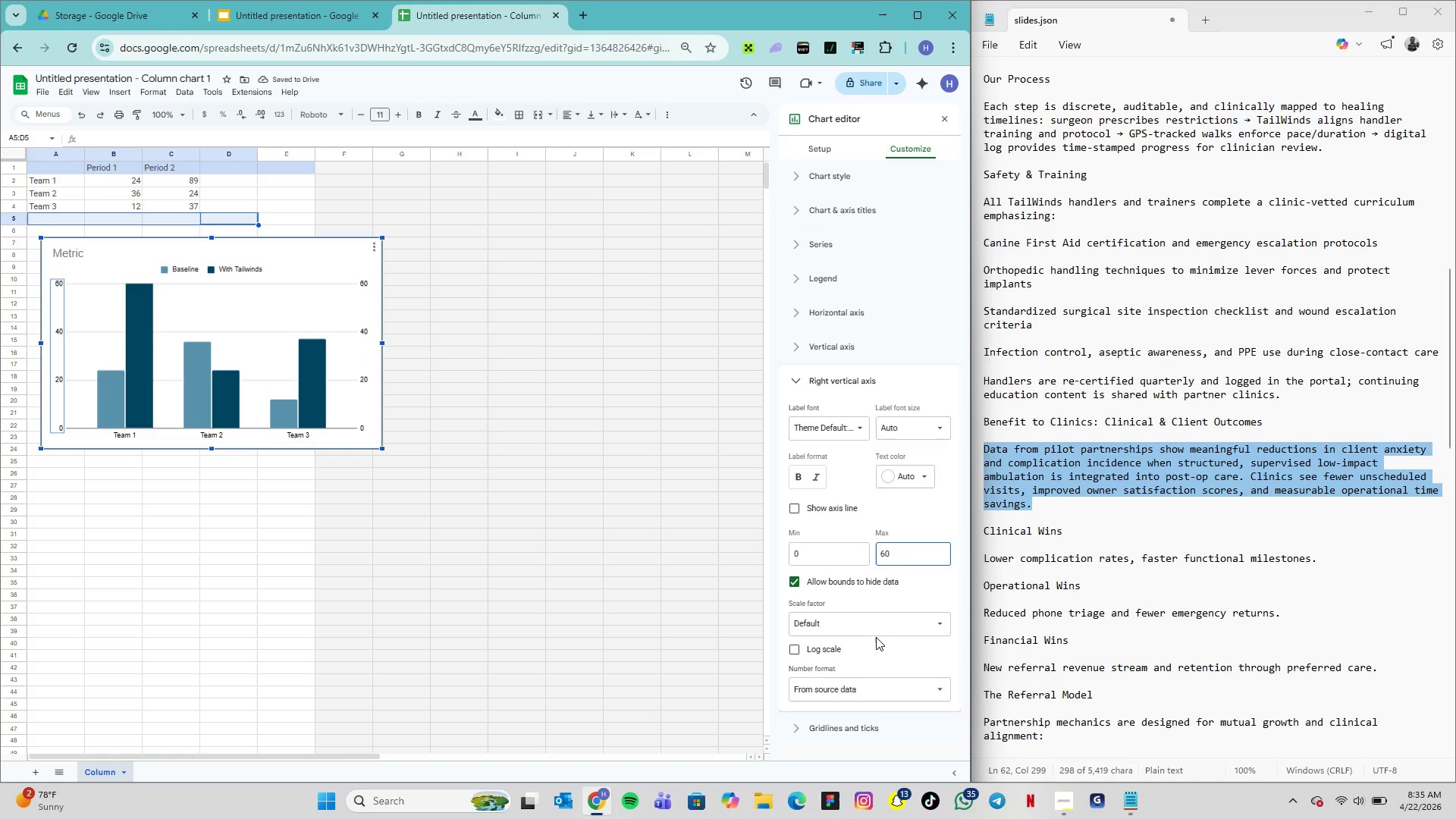 
left_click([871, 626])
 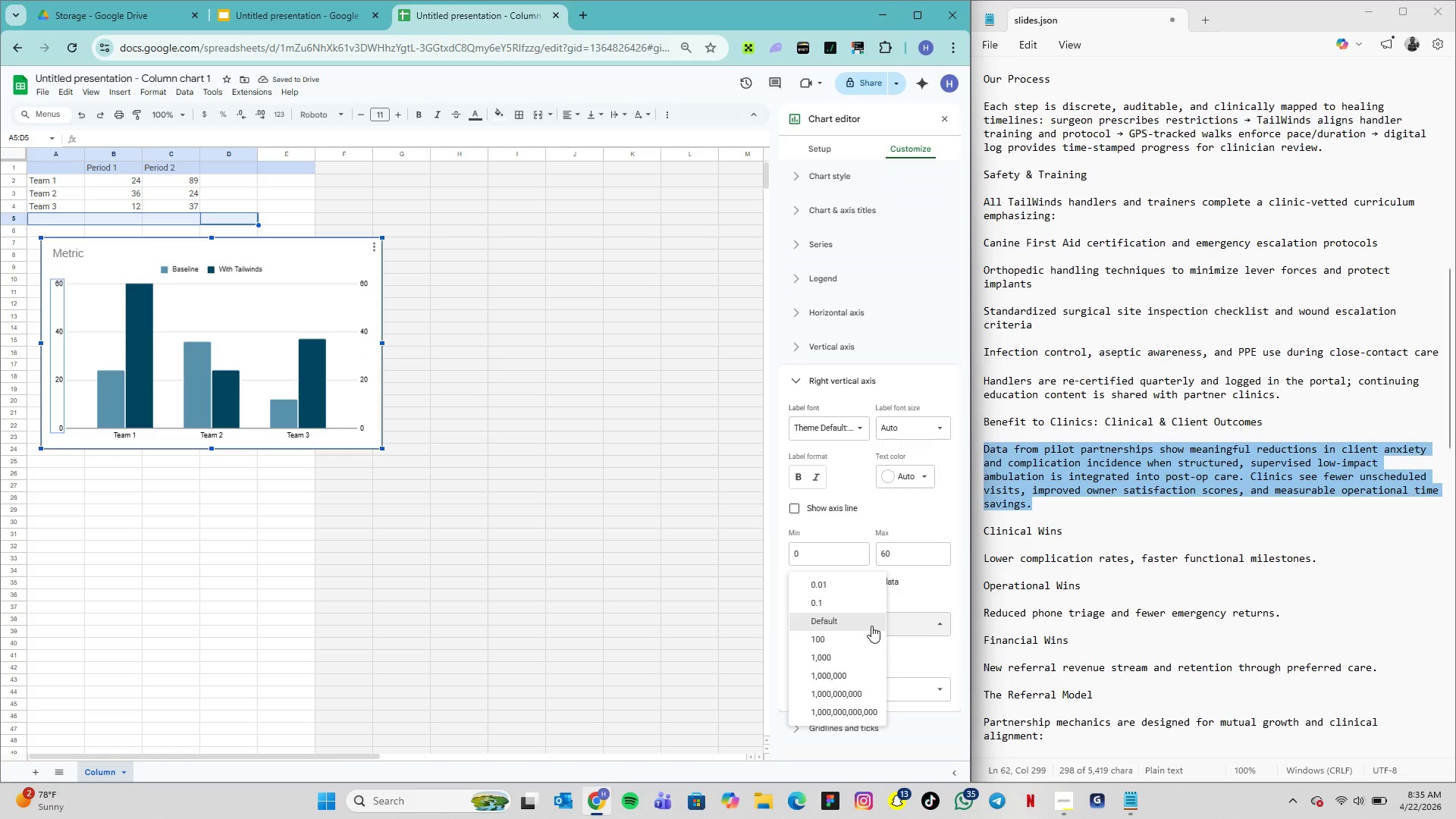 
left_click([871, 626])
 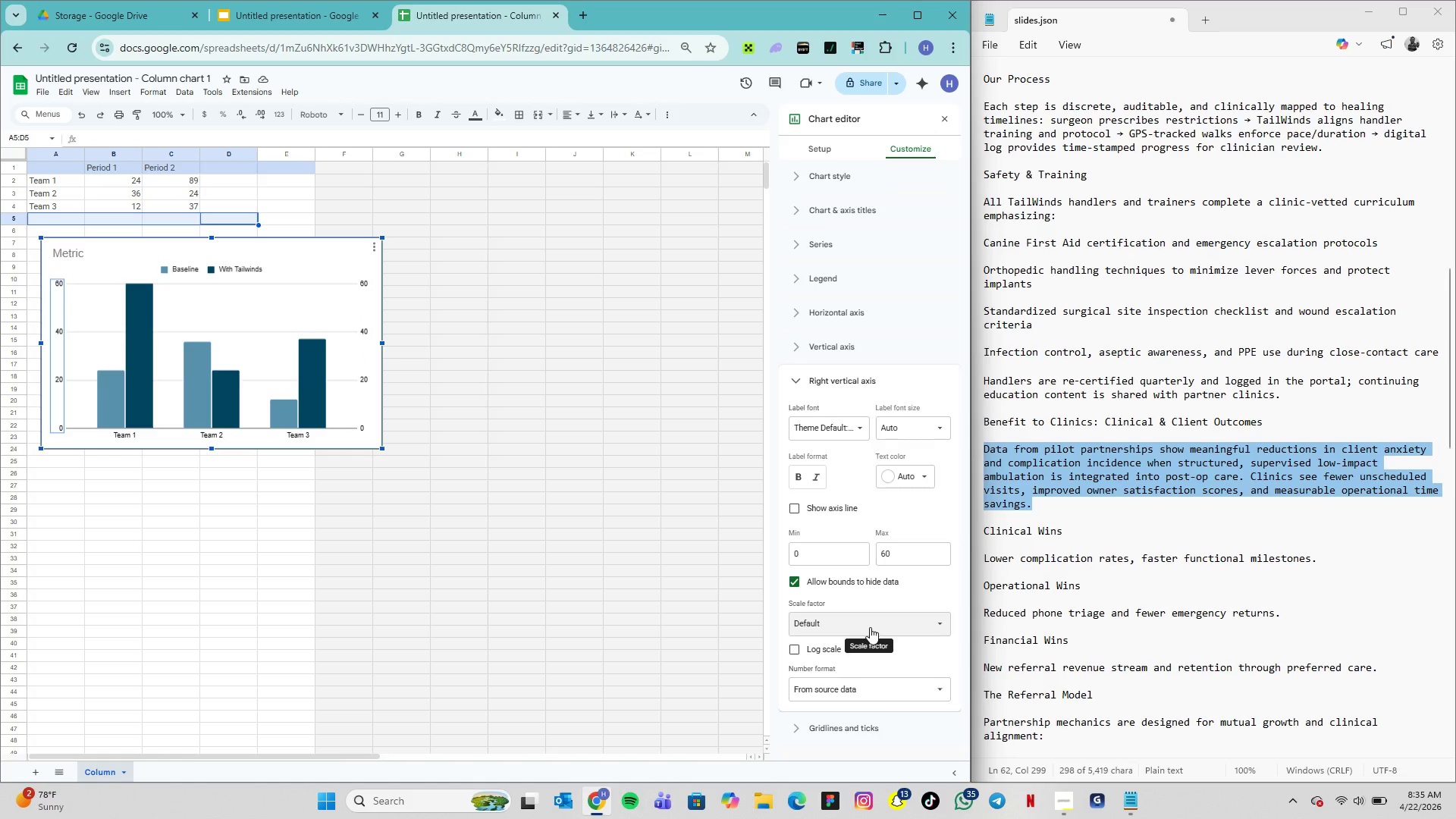 
scroll: coordinate [861, 674], scroll_direction: down, amount: 5.0
 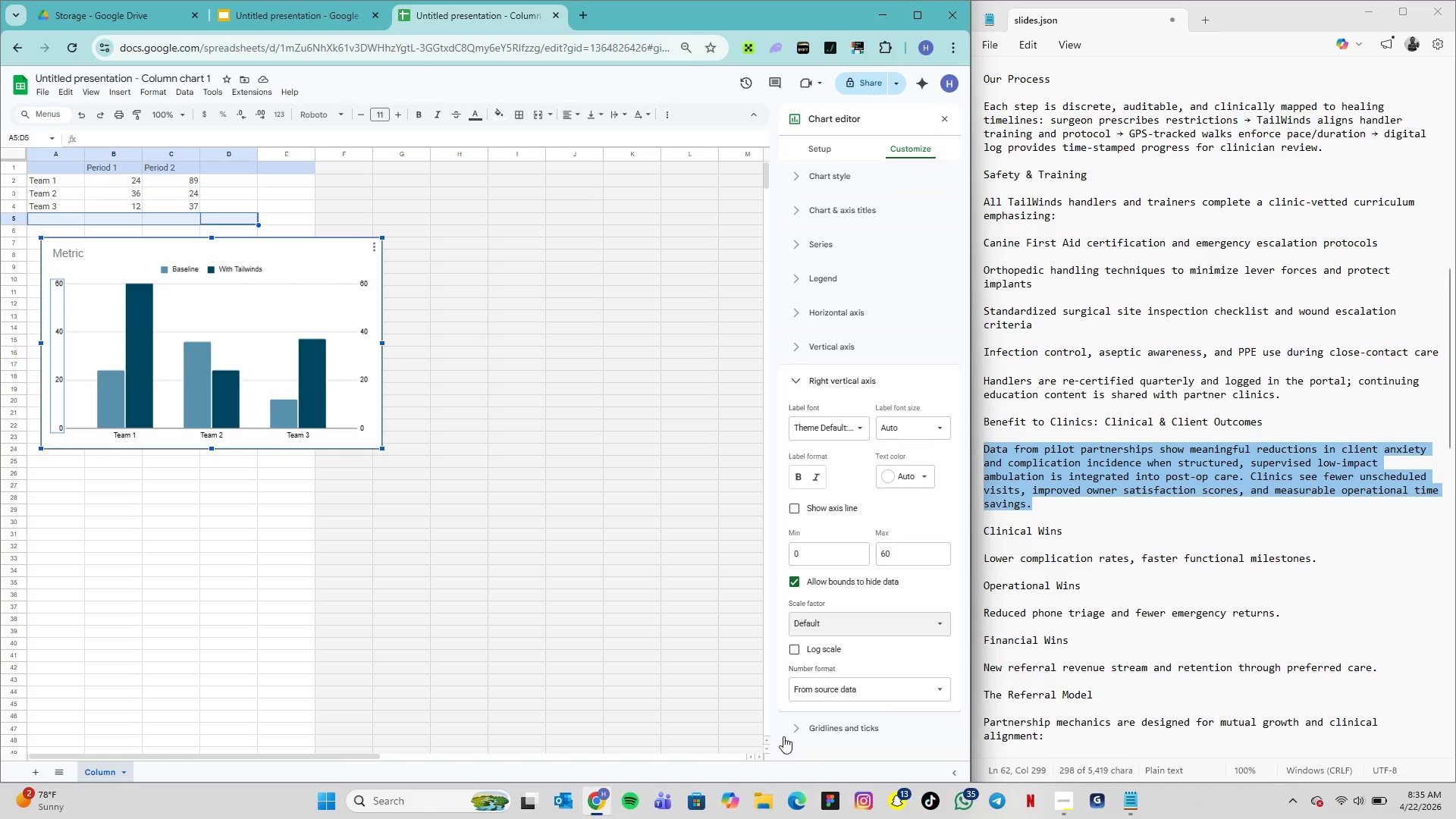 
left_click([794, 733])
 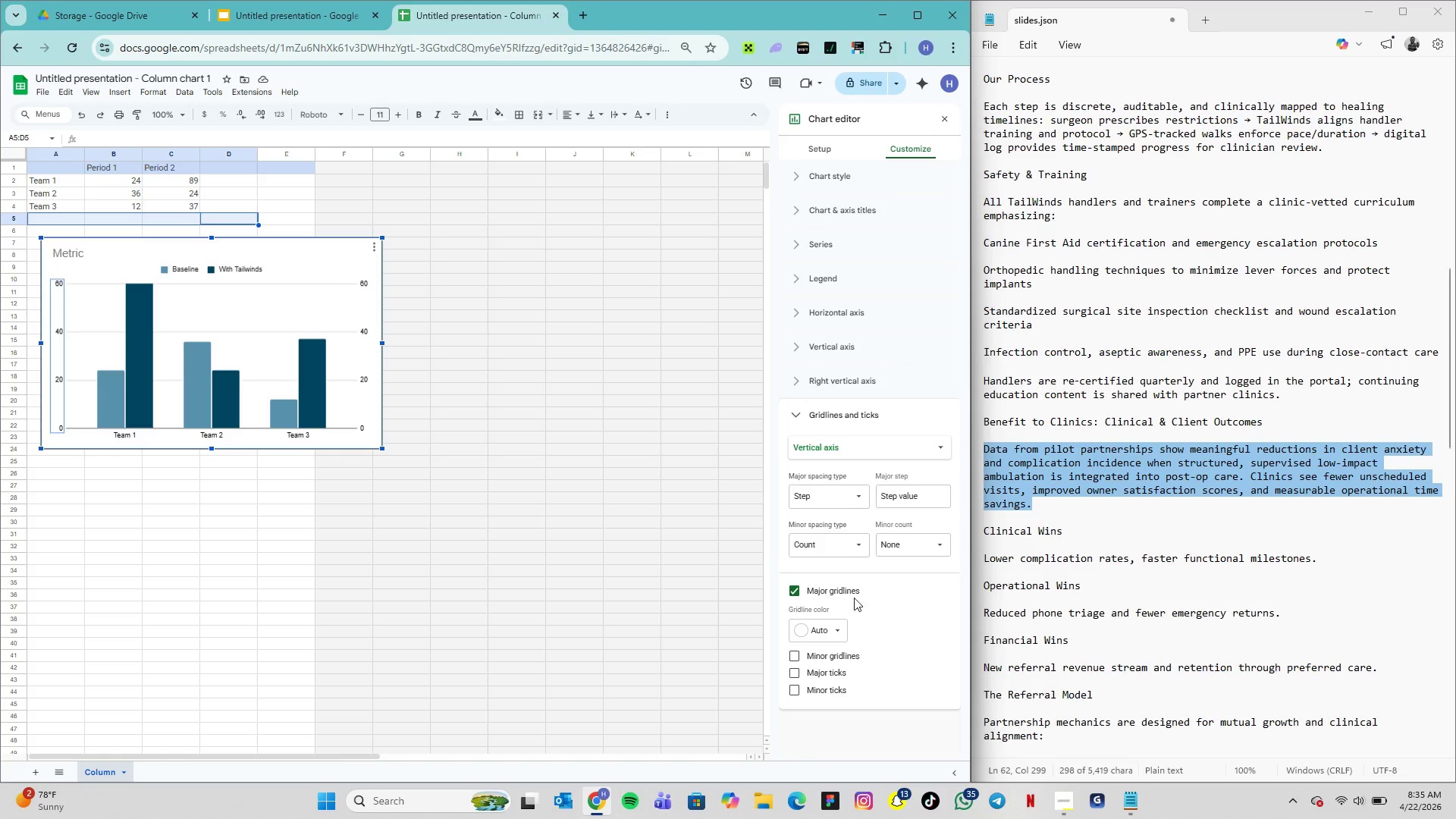 
mouse_move([837, 554])
 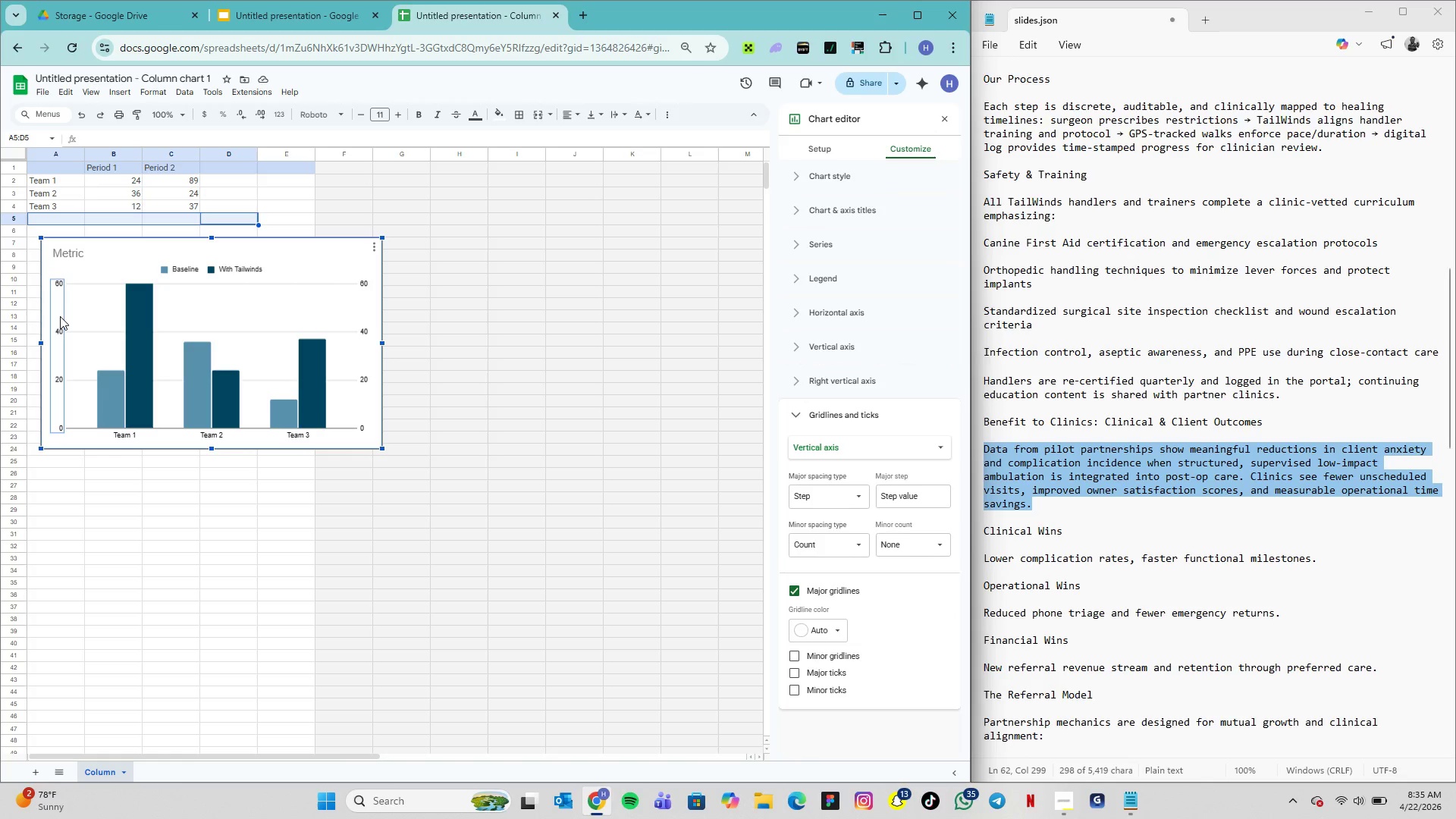 
double_click([61, 316])
 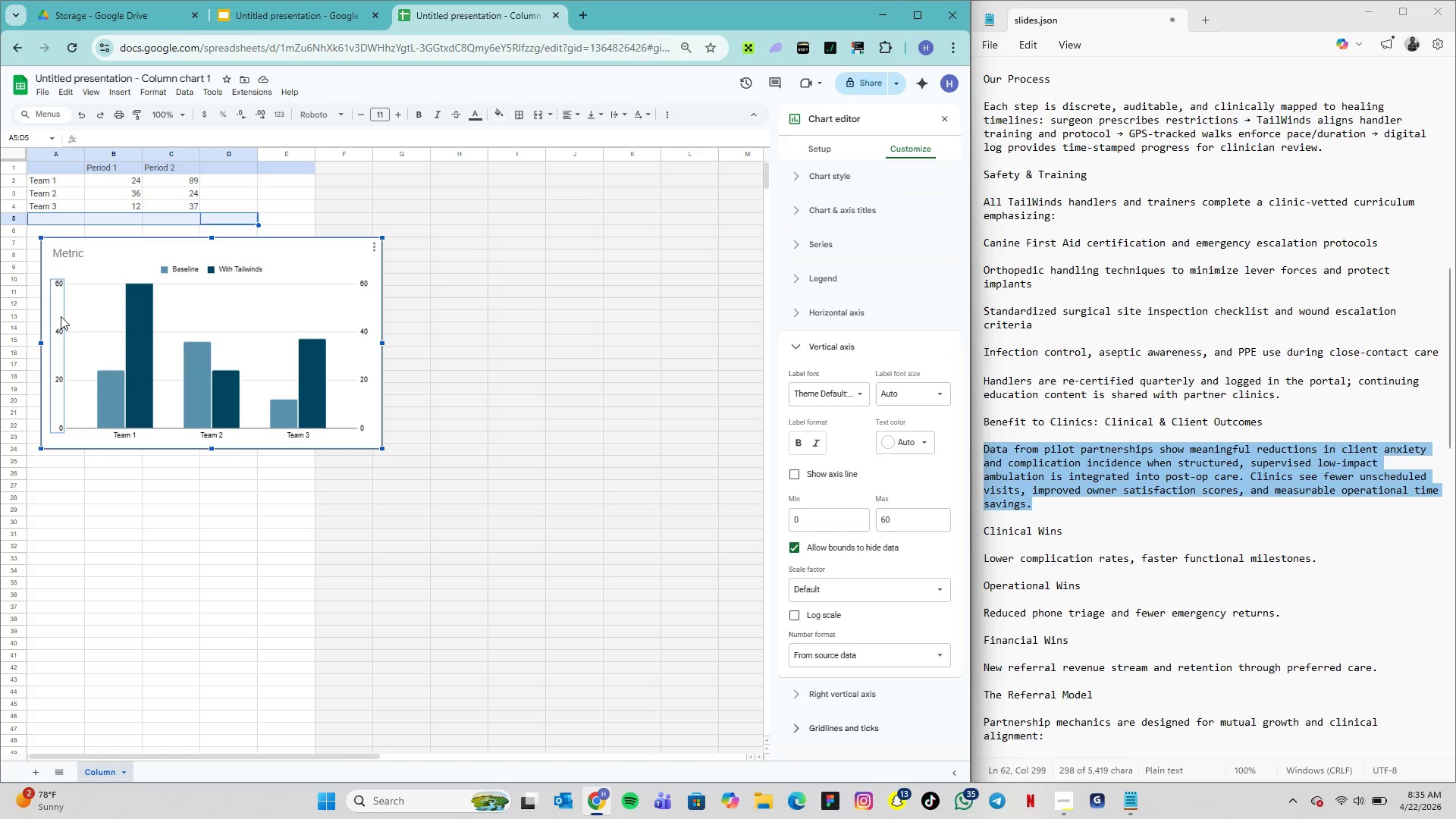 
triple_click([61, 316])
 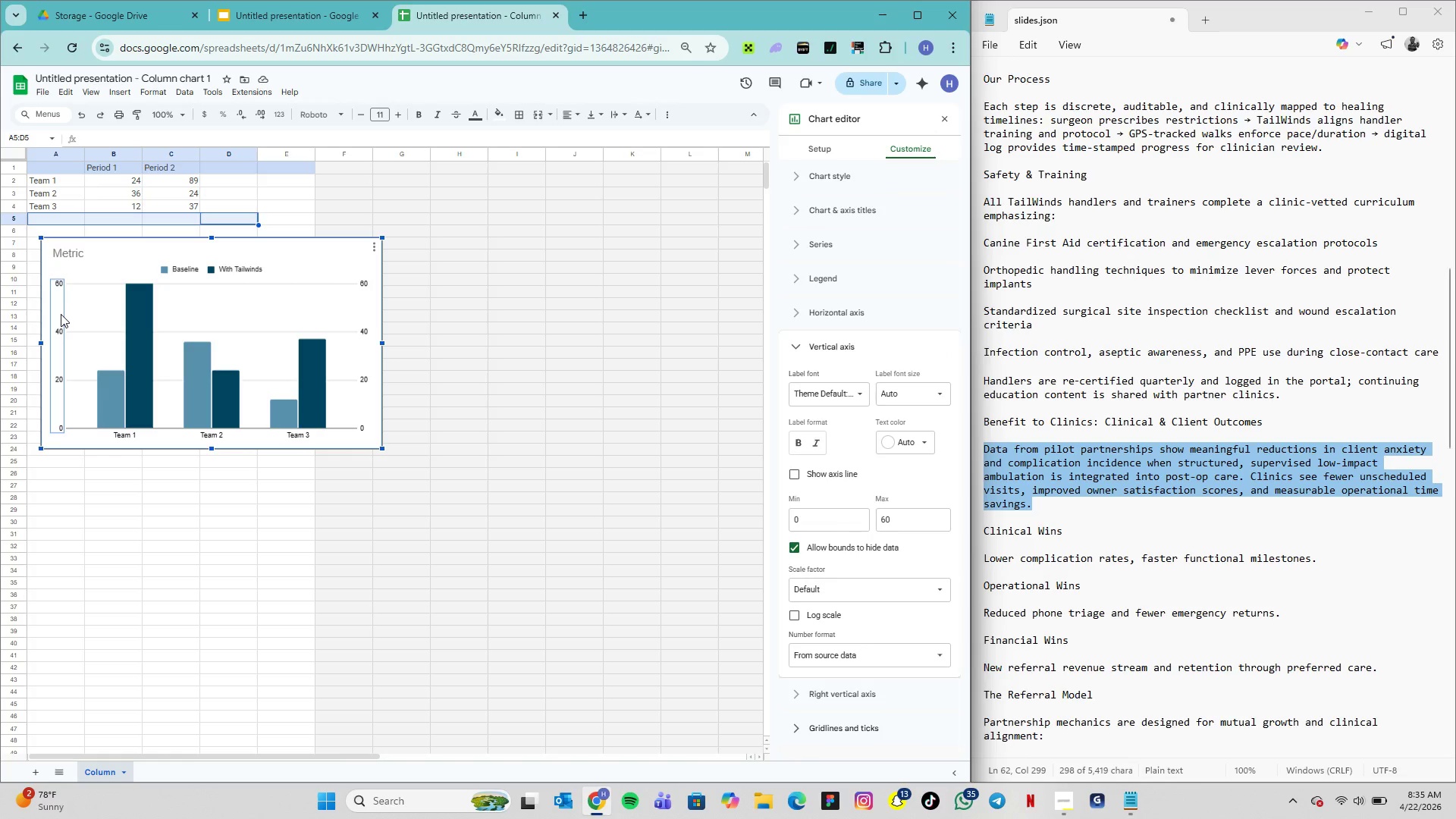 
triple_click([61, 314])
 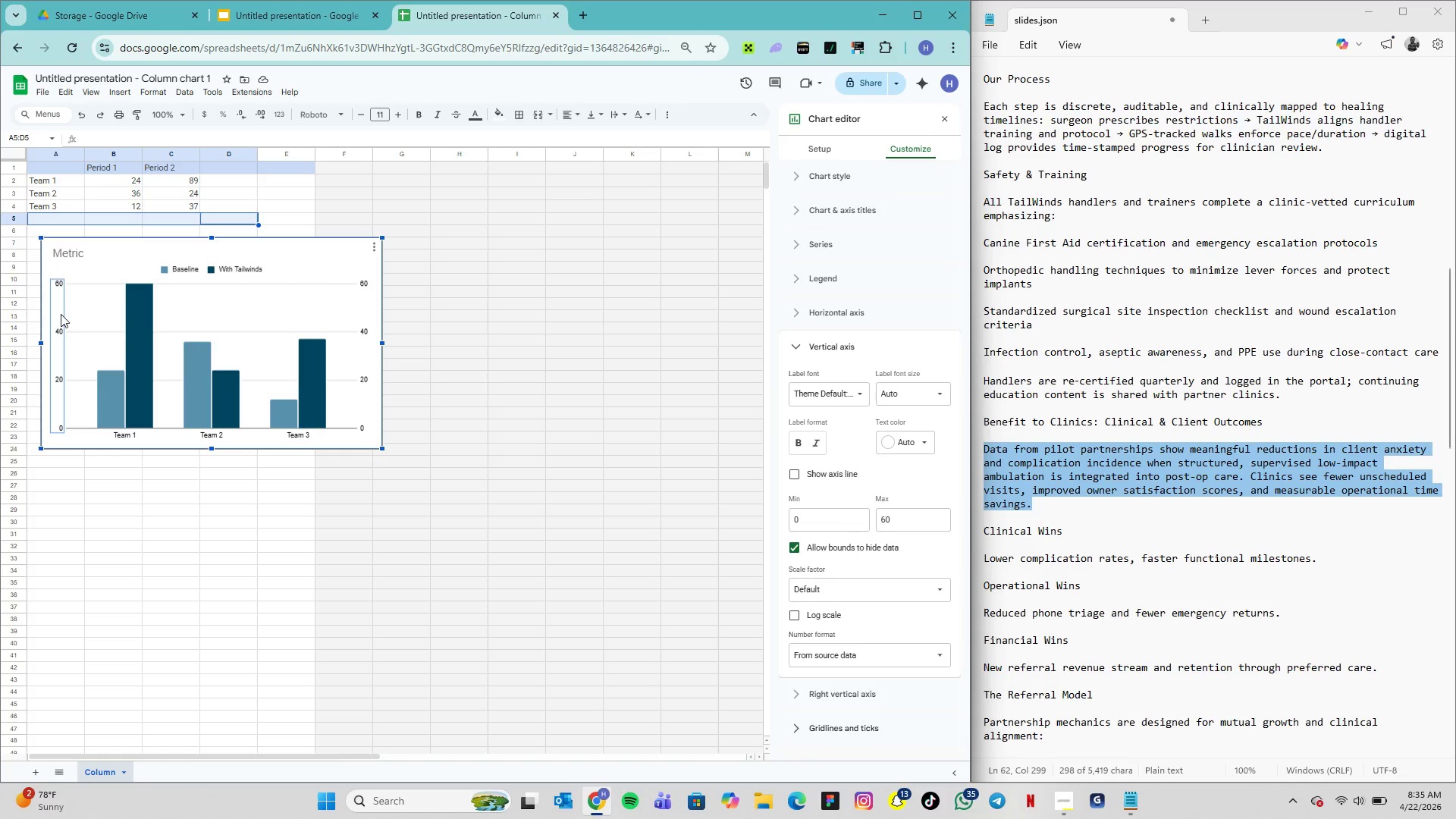 
triple_click([61, 314])
 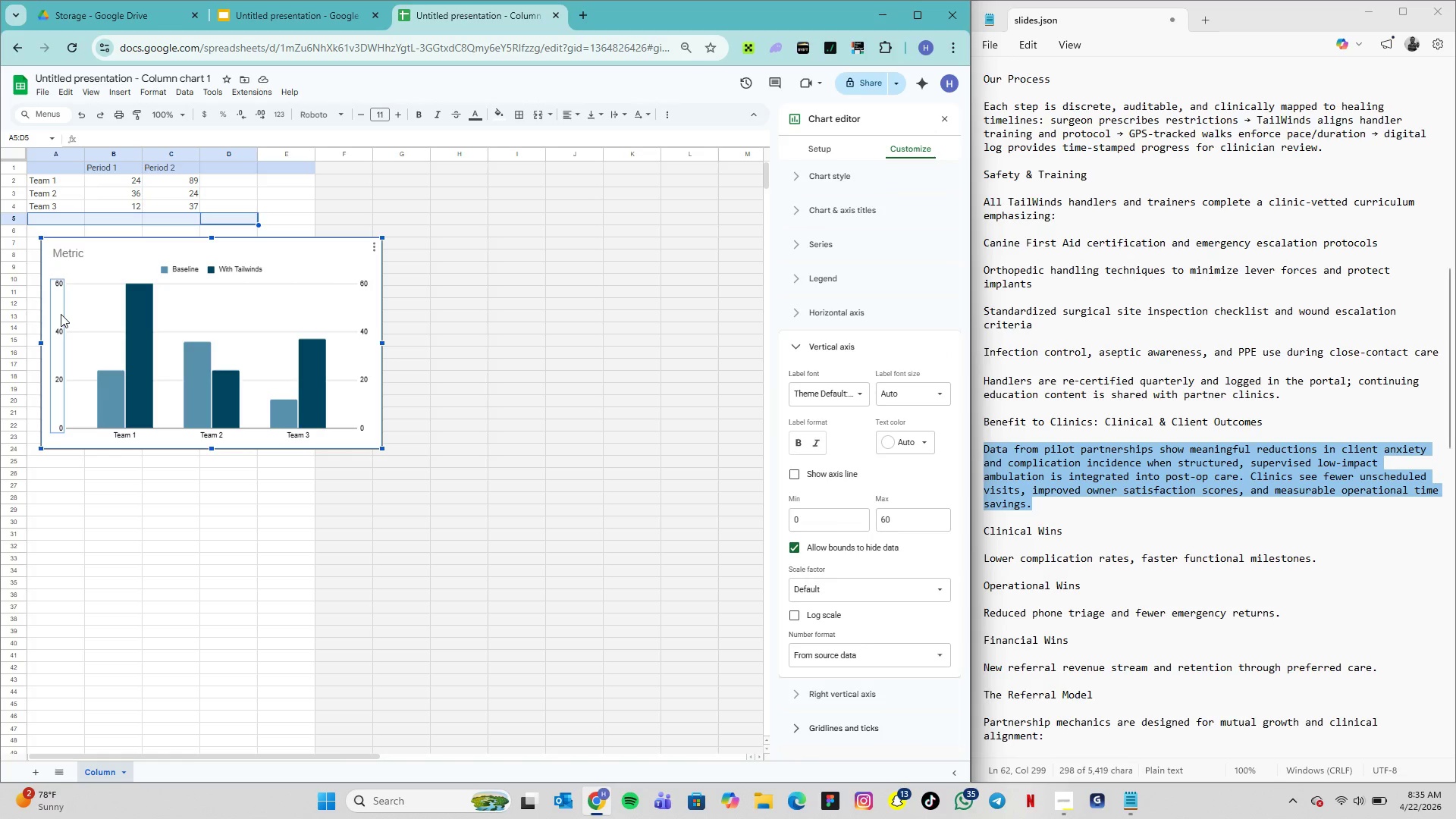 
triple_click([61, 314])
 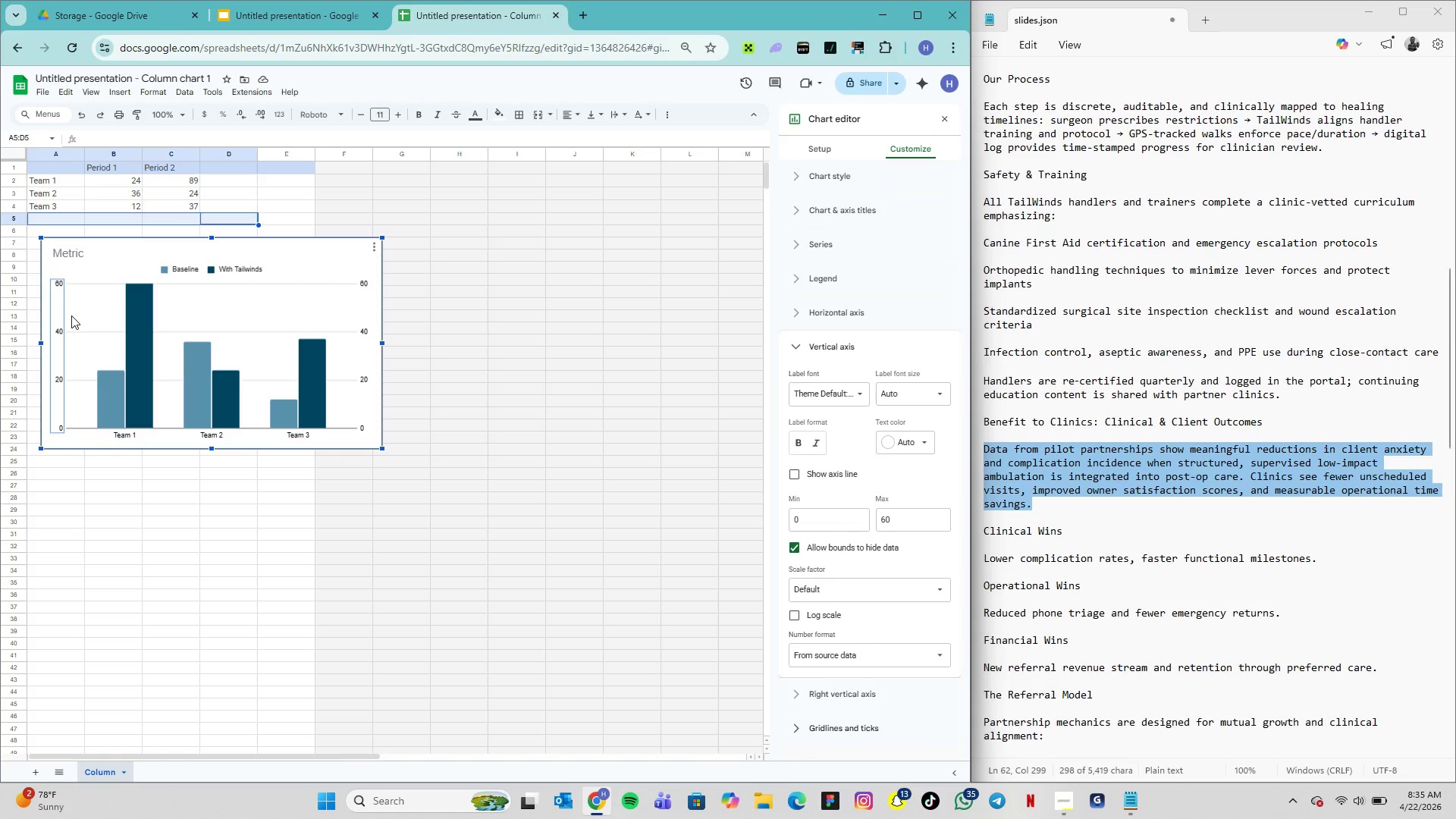 
key(Delete)
 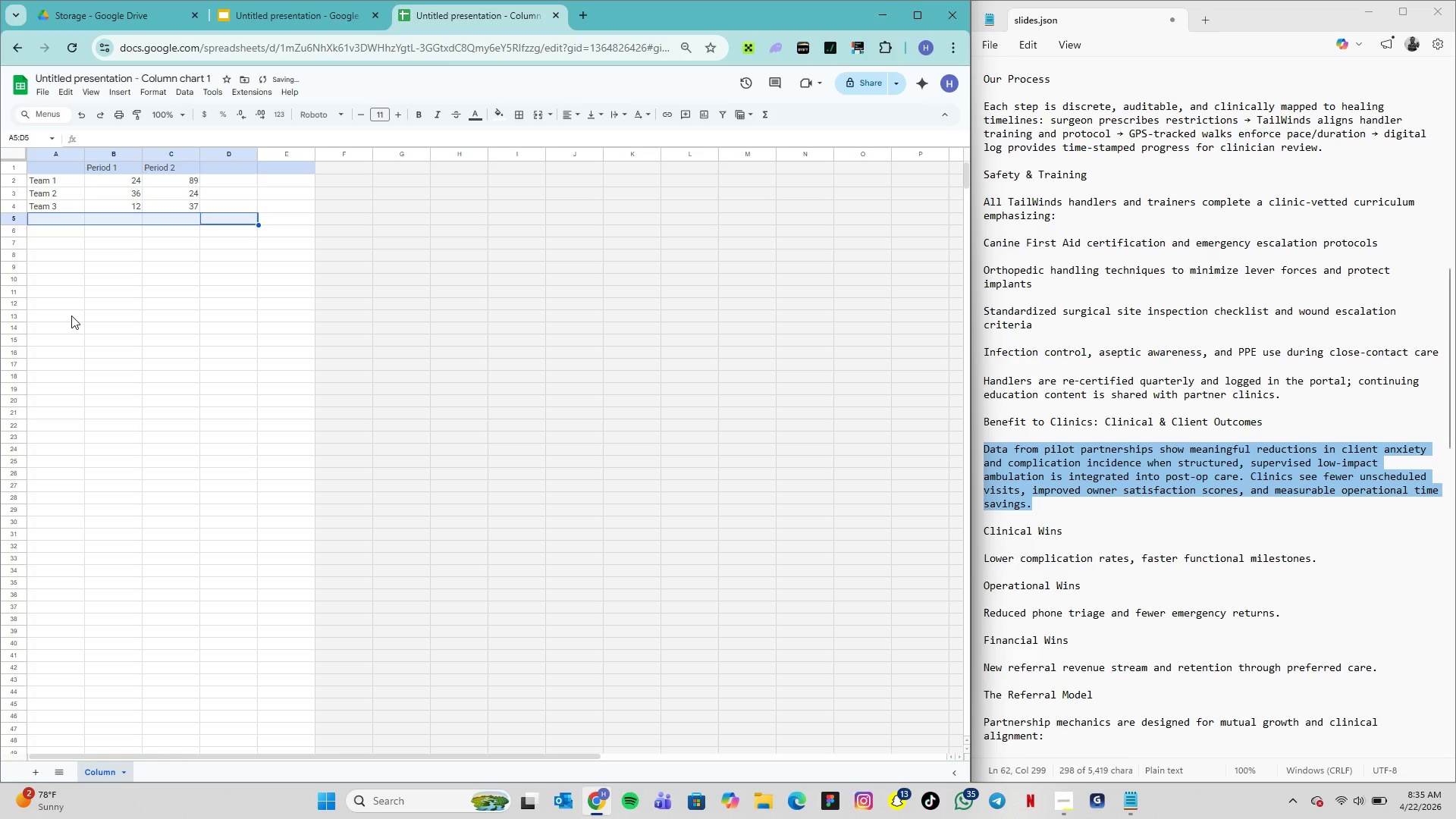 
key(Control+Z)
 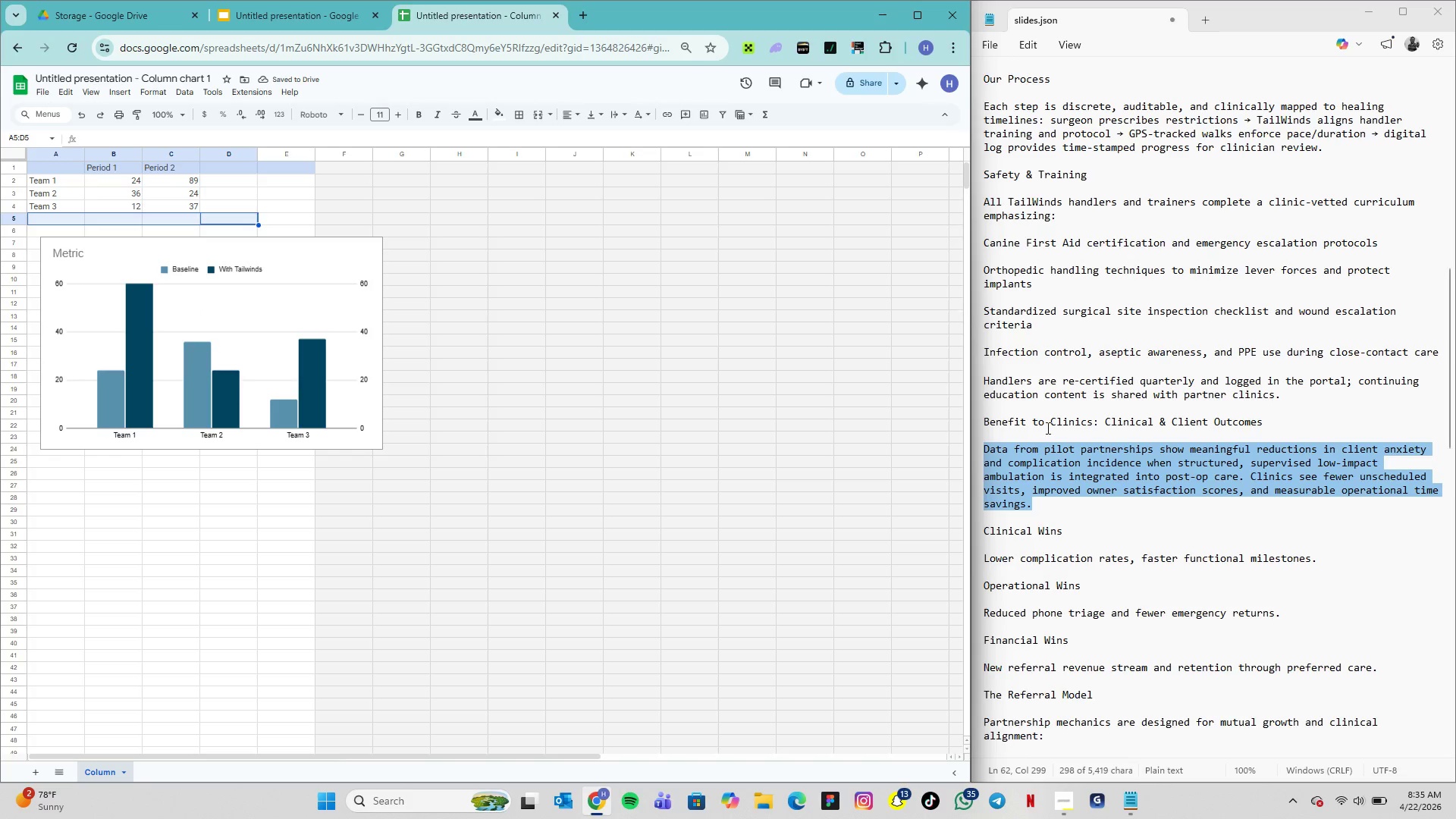 
wait(8.73)
 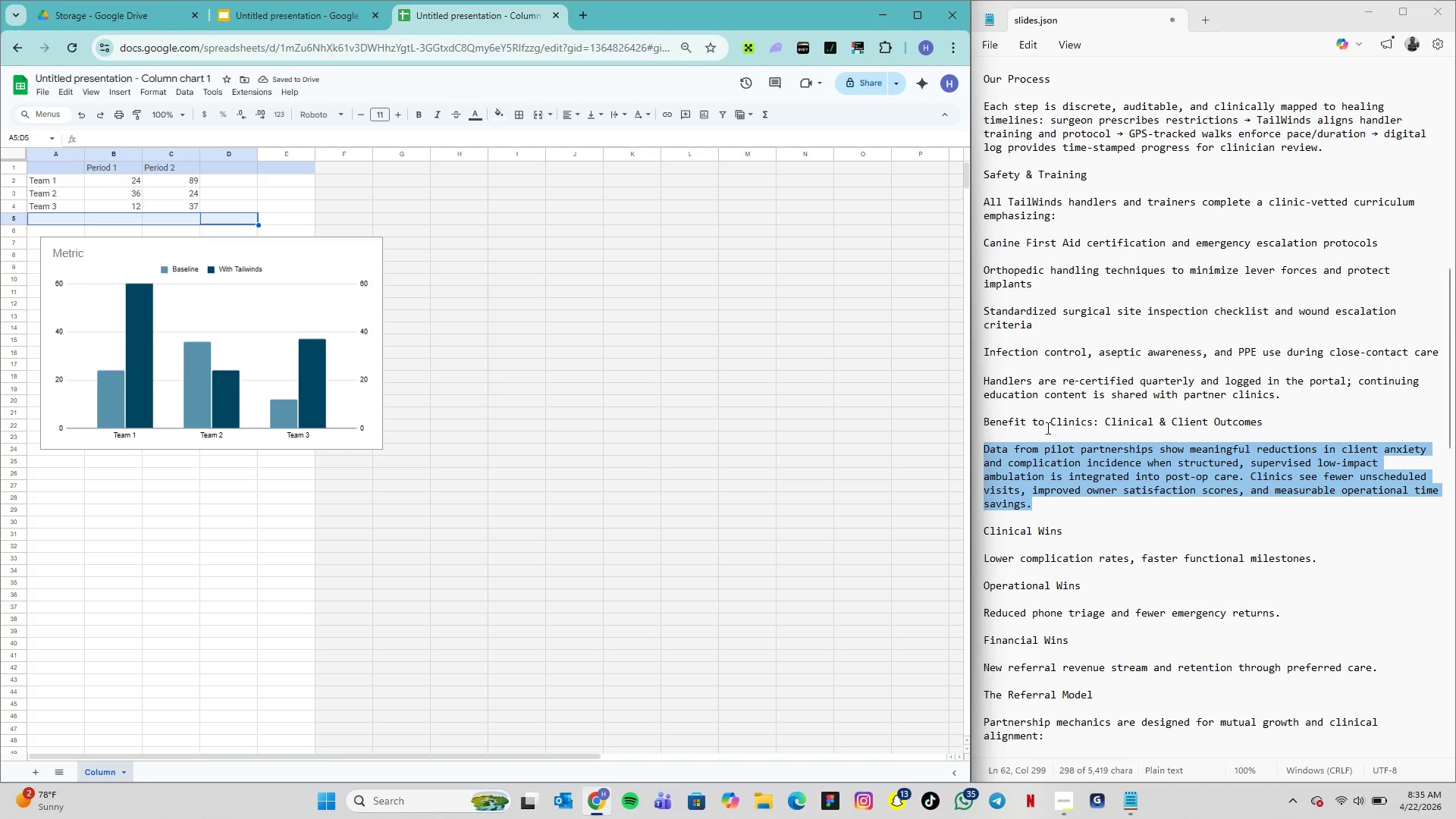 
double_click([61, 331])
 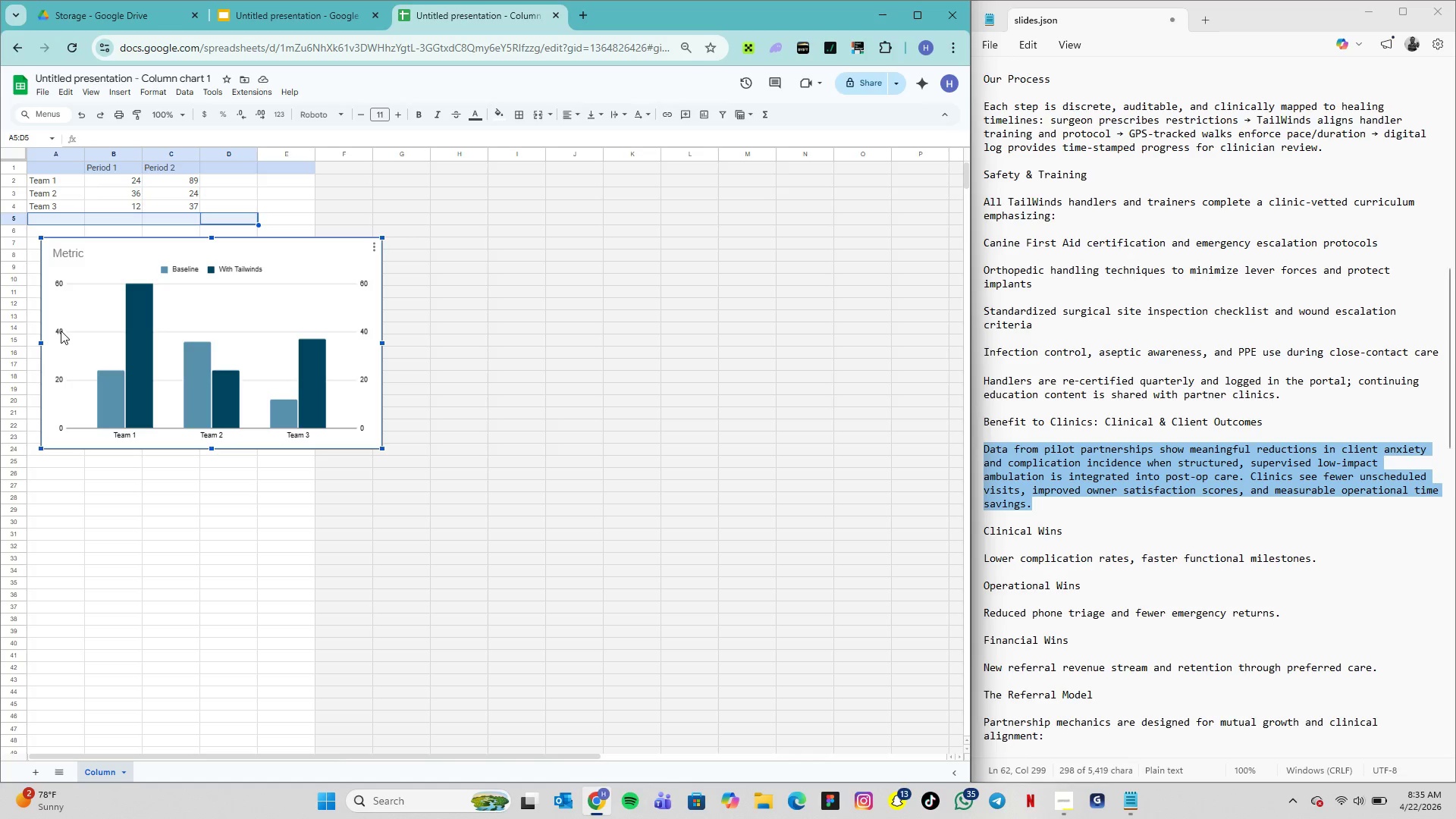 
triple_click([61, 331])
 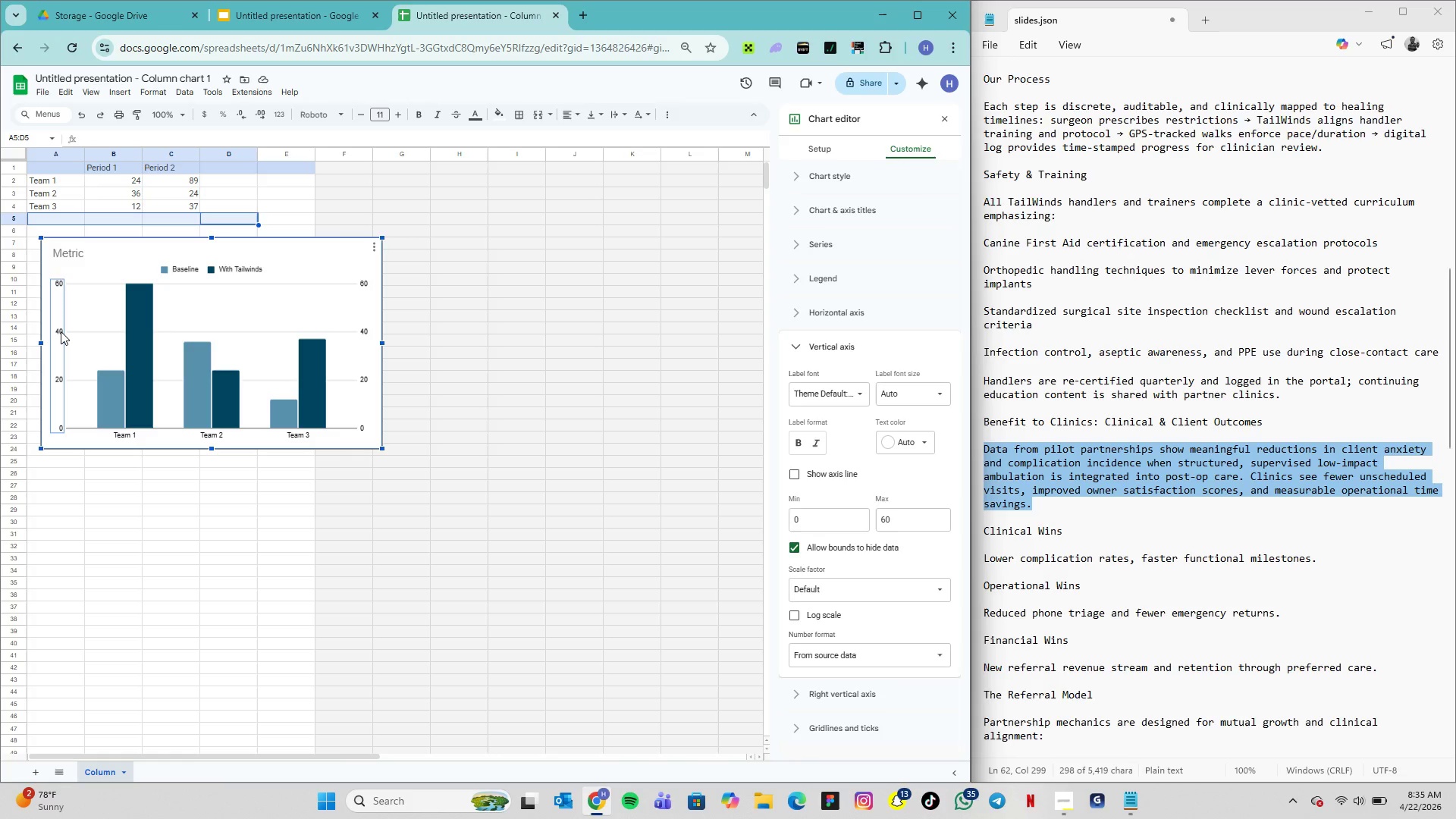 
left_click_drag(start_coordinate=[61, 331], to_coordinate=[90, 340])
 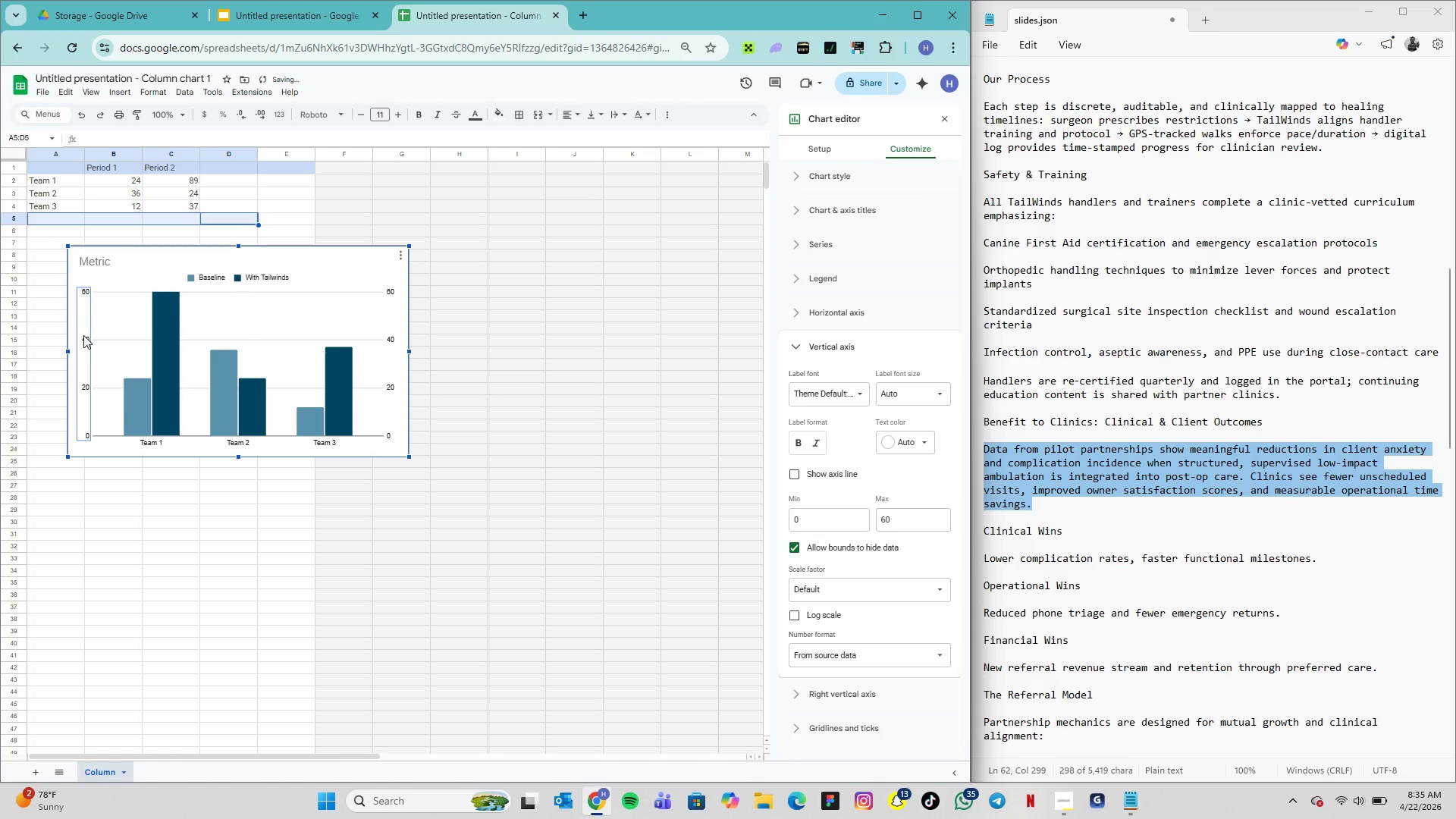 
double_click([83, 335])
 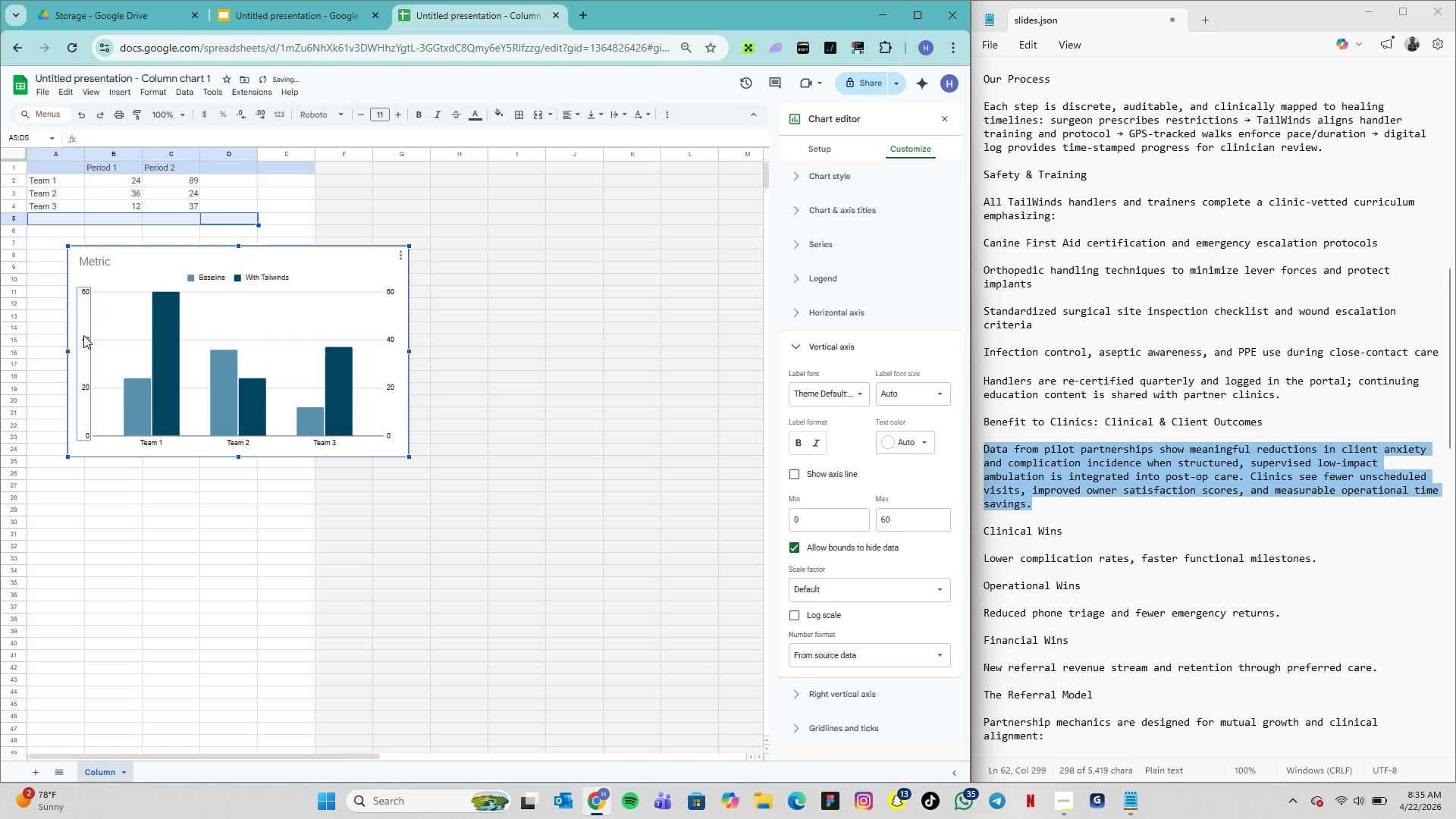 
double_click([83, 335])
 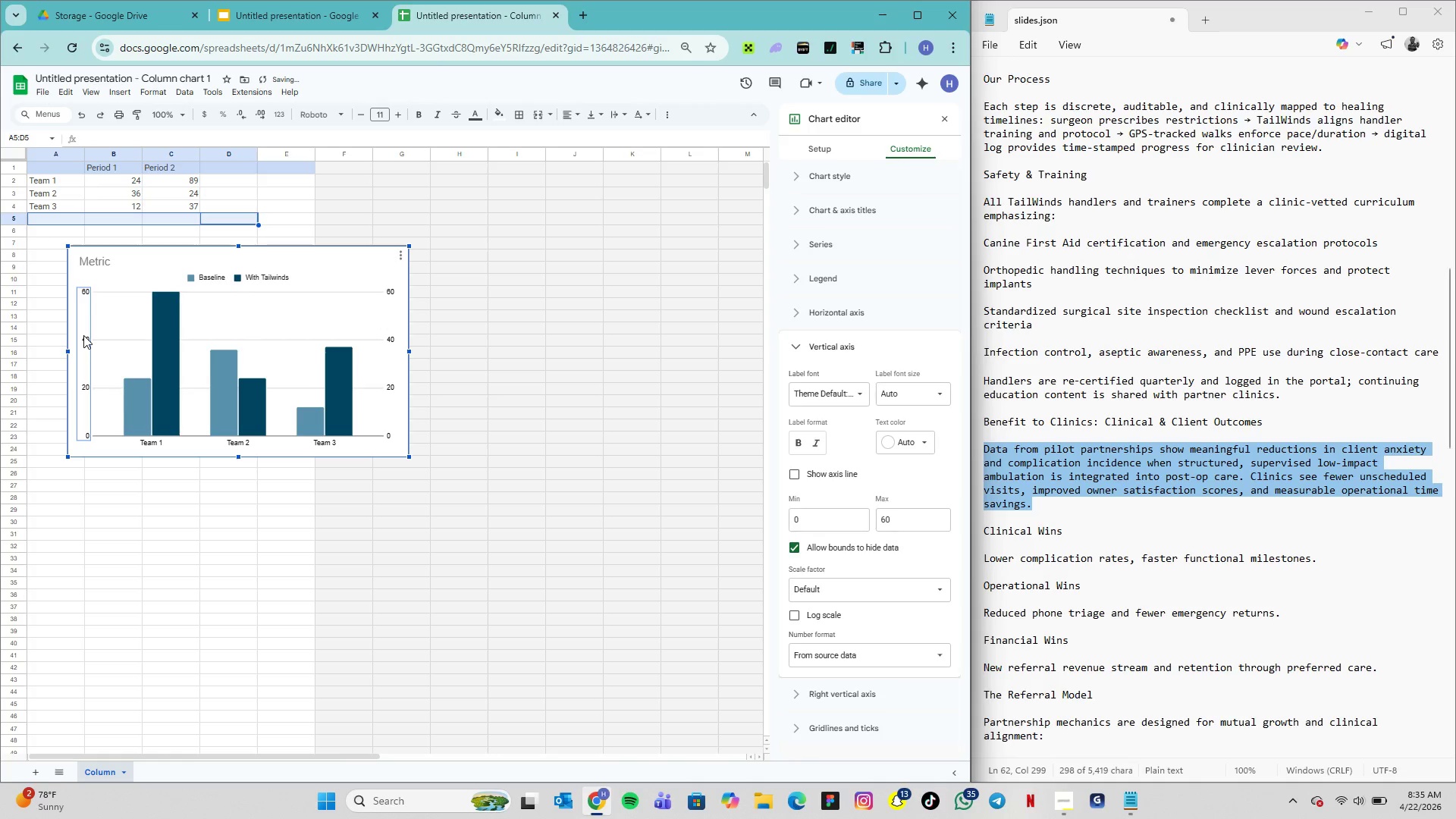 
triple_click([83, 335])
 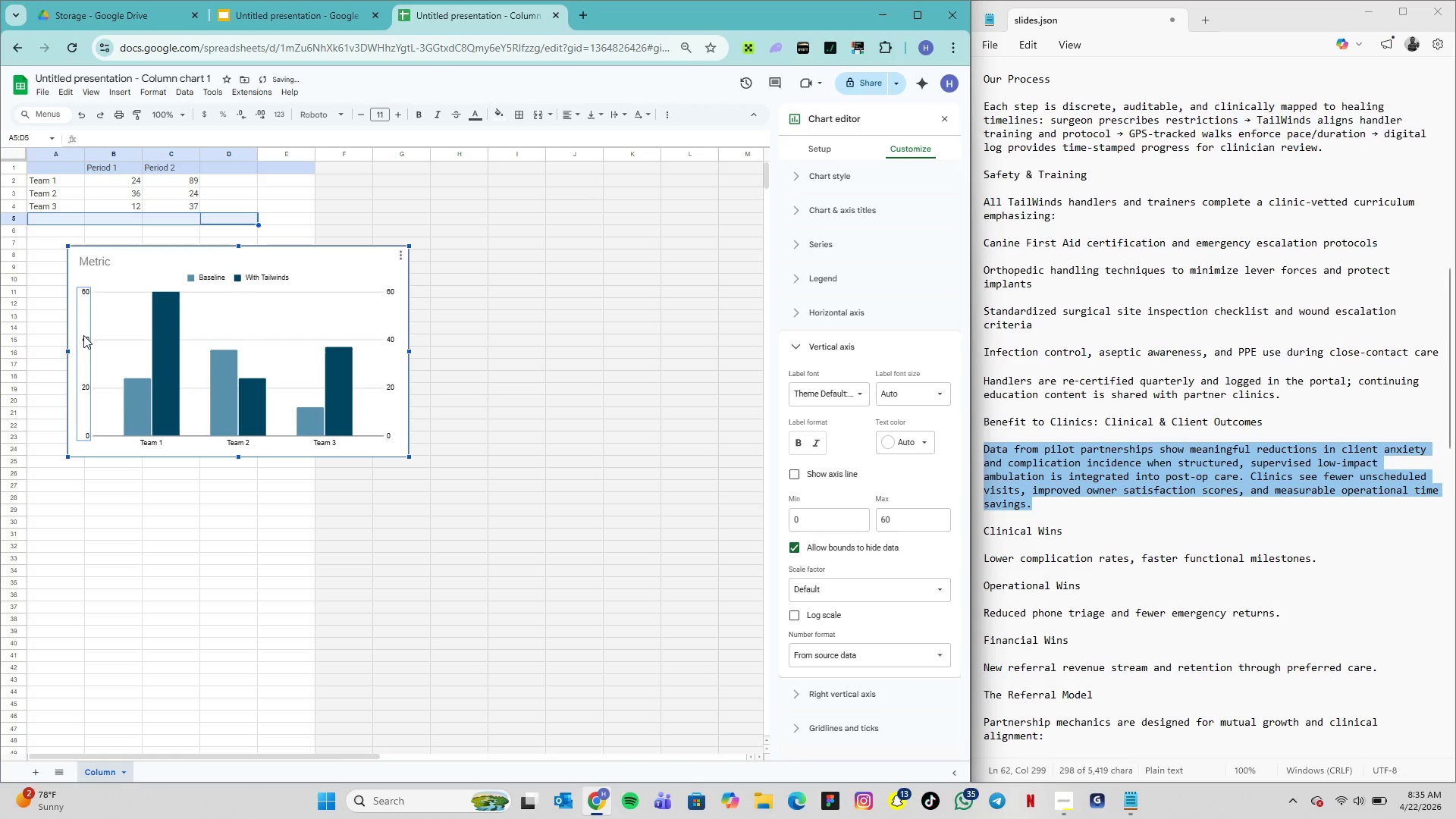 
triple_click([83, 335])
 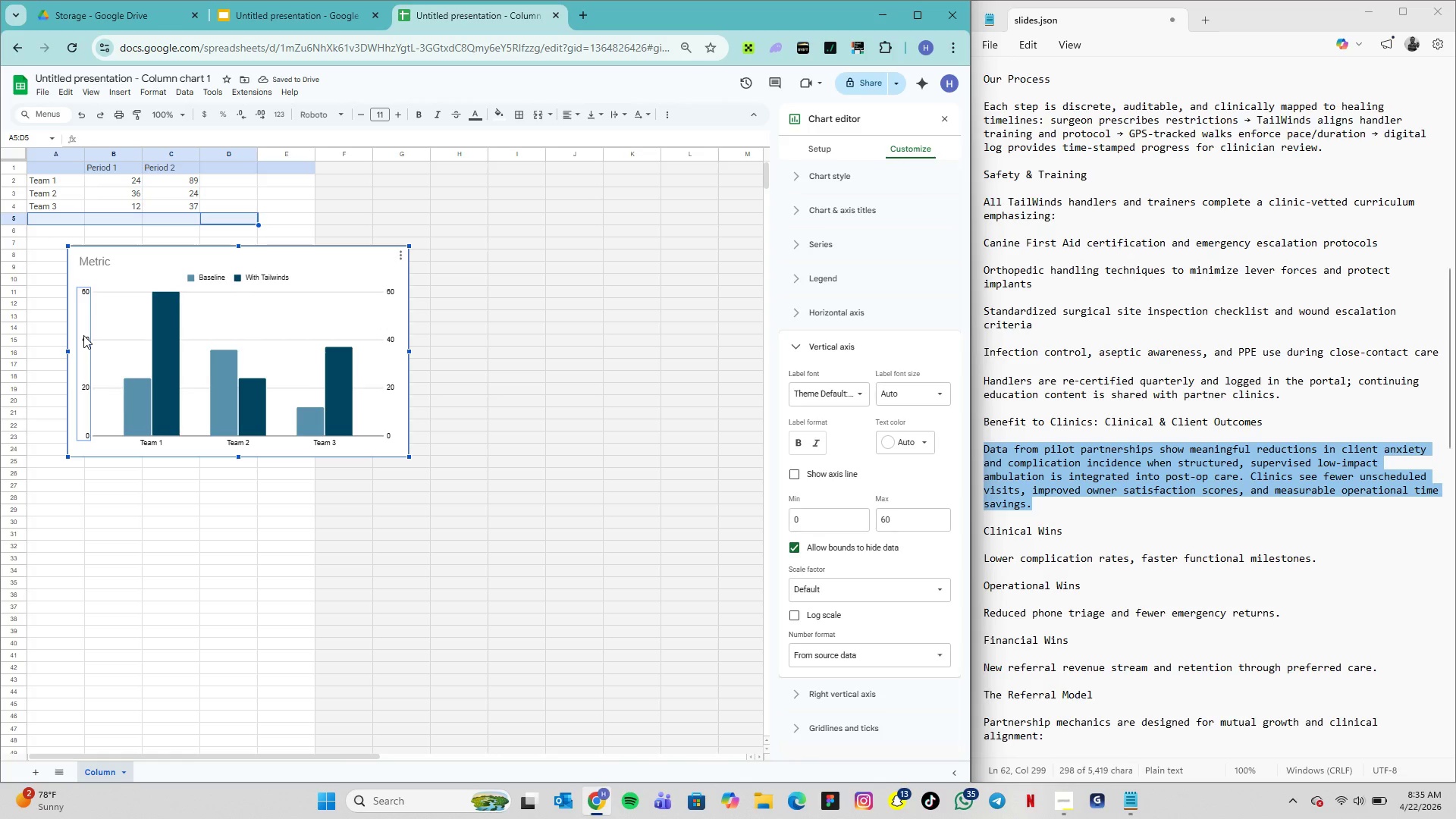 
triple_click([83, 335])
 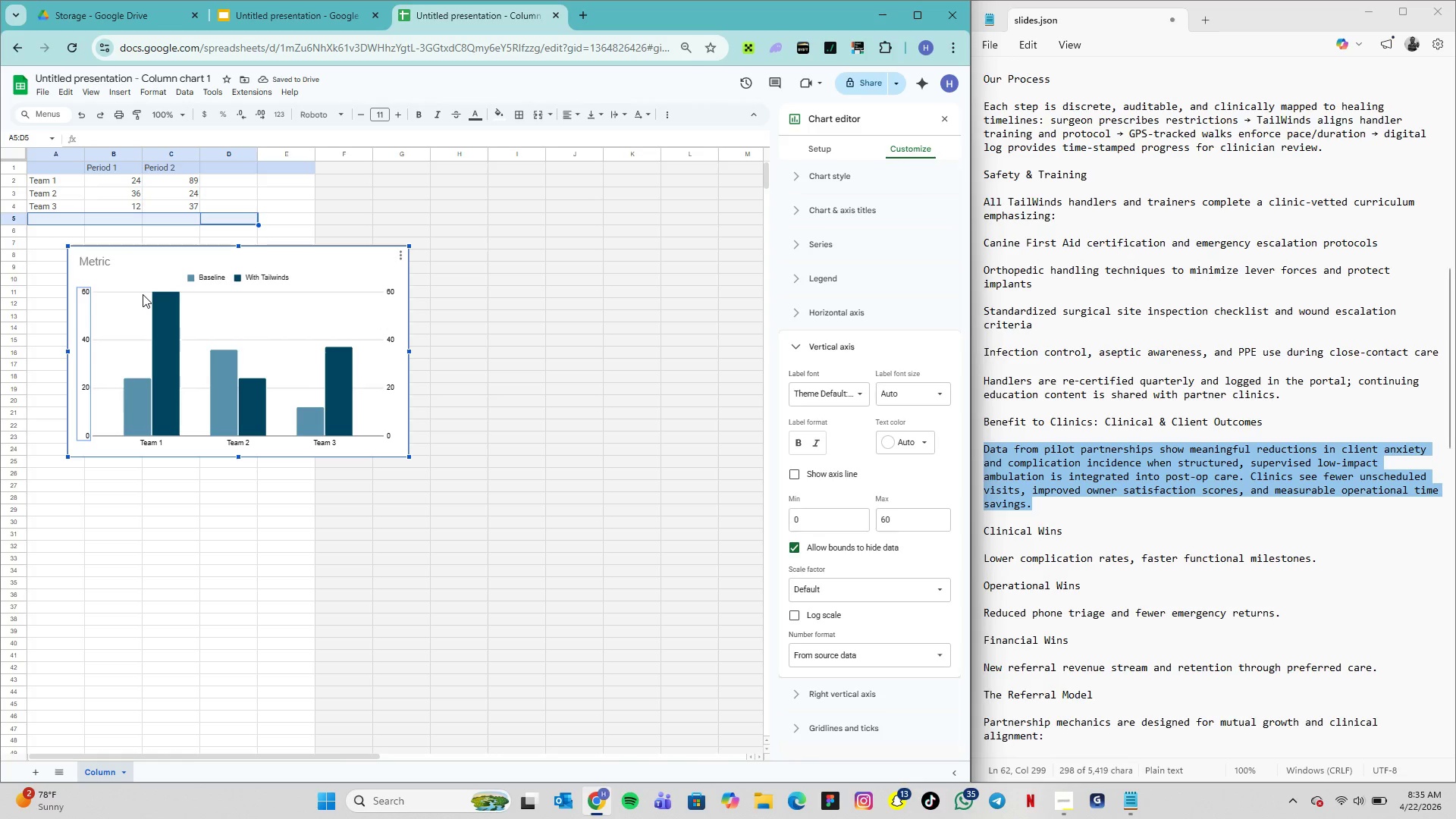 
left_click([142, 292])
 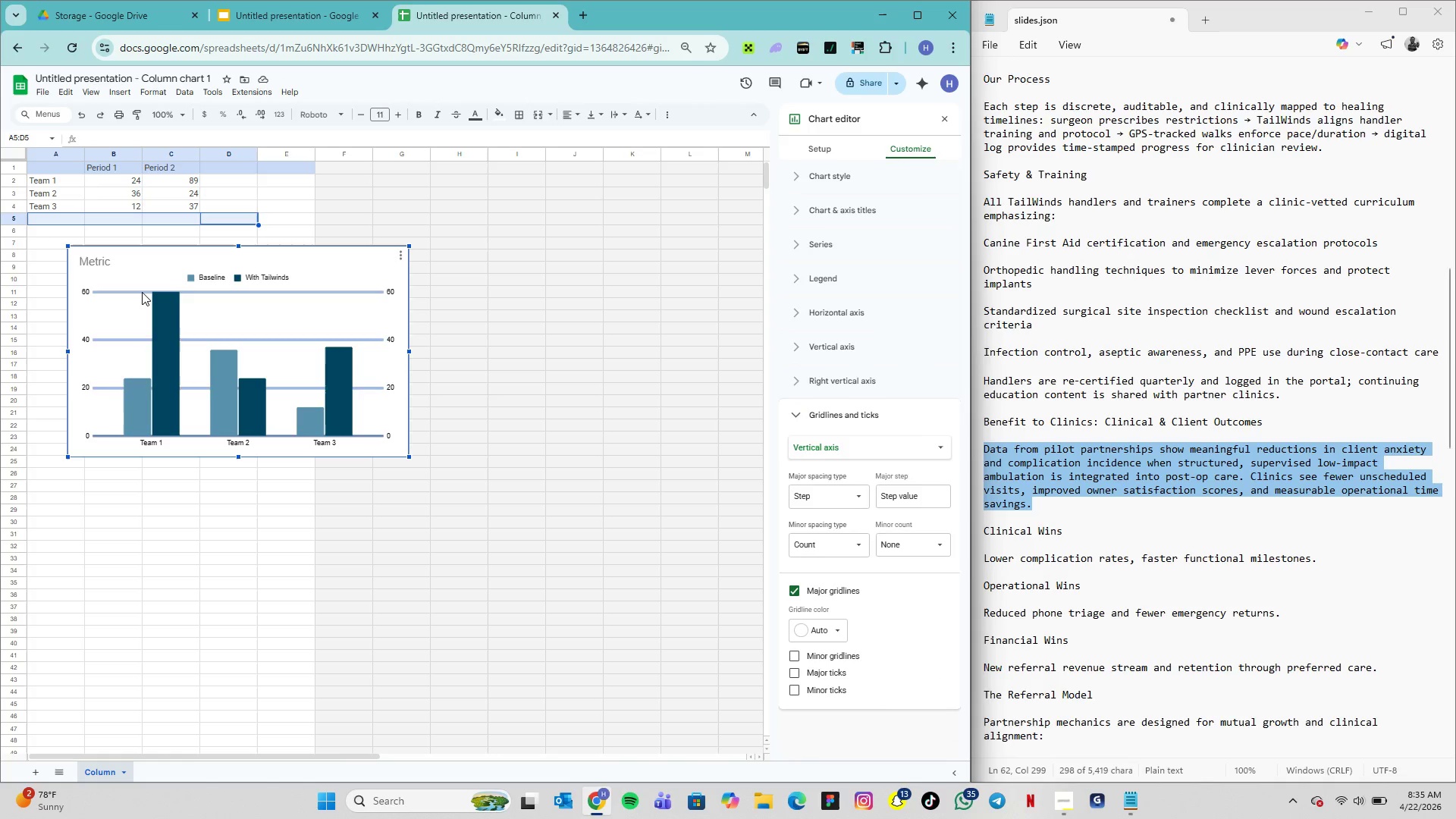 
left_click([142, 292])
 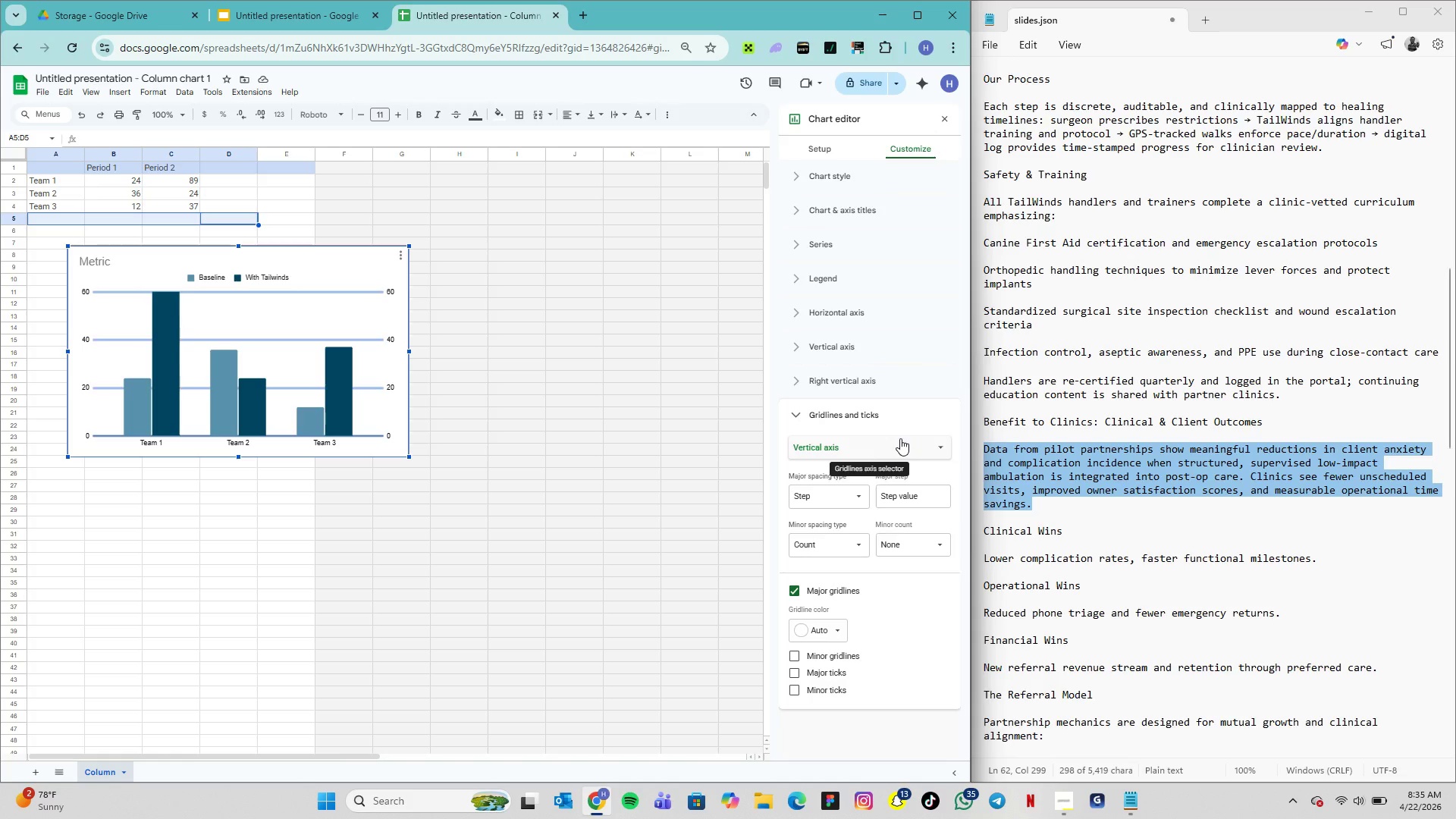 
wait(5.44)
 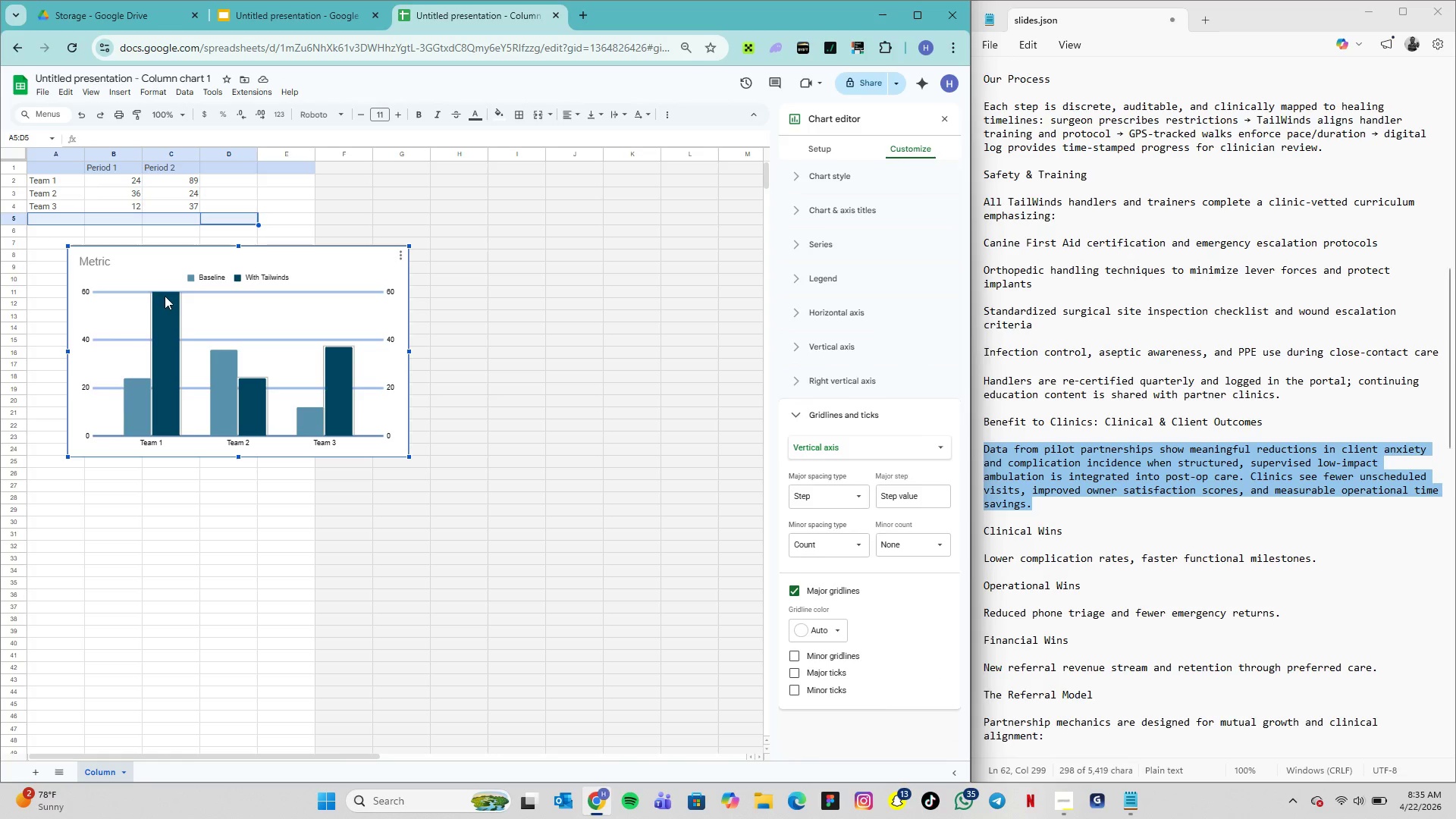 
left_click([900, 438])
 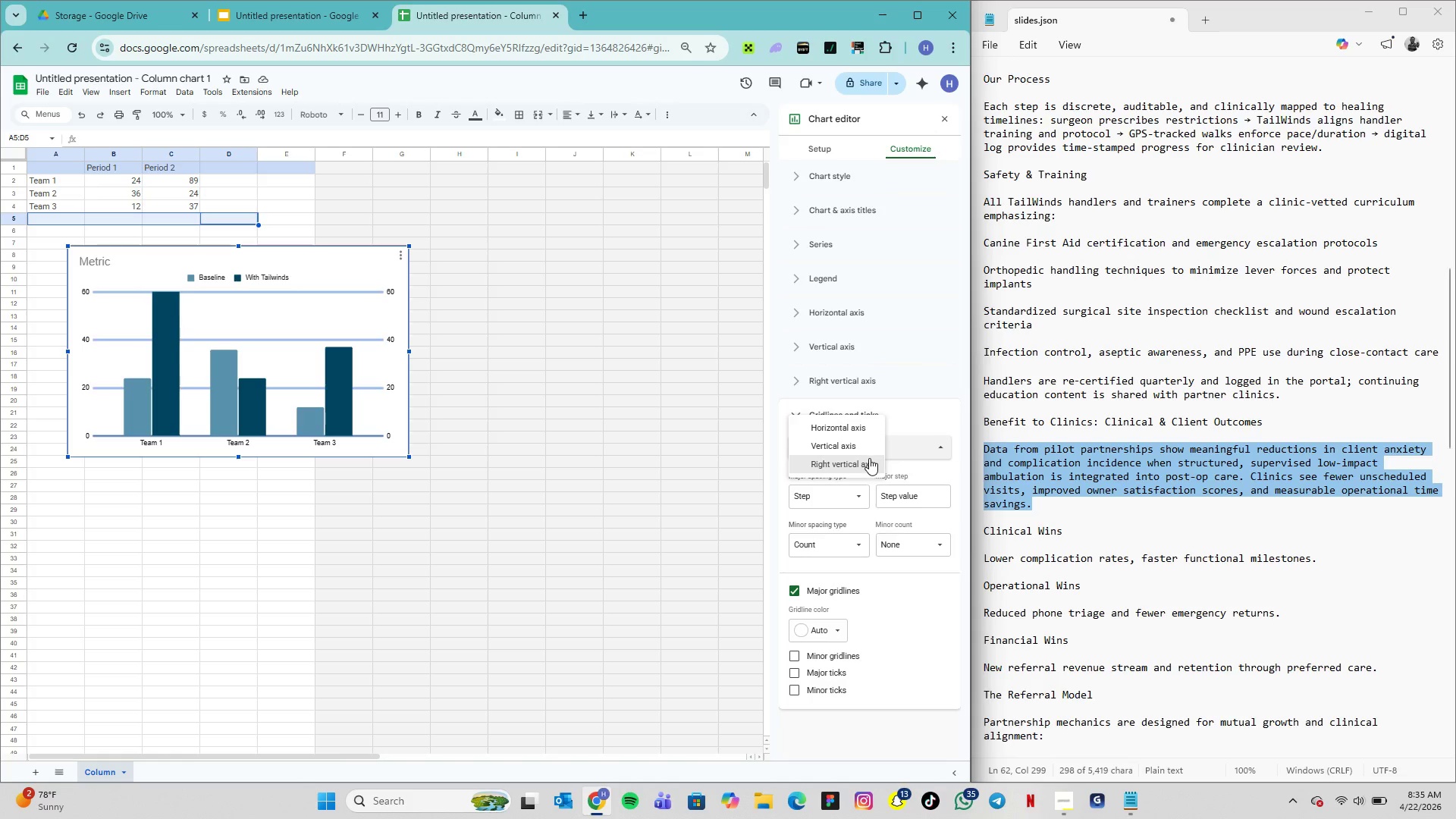 
left_click([869, 458])
 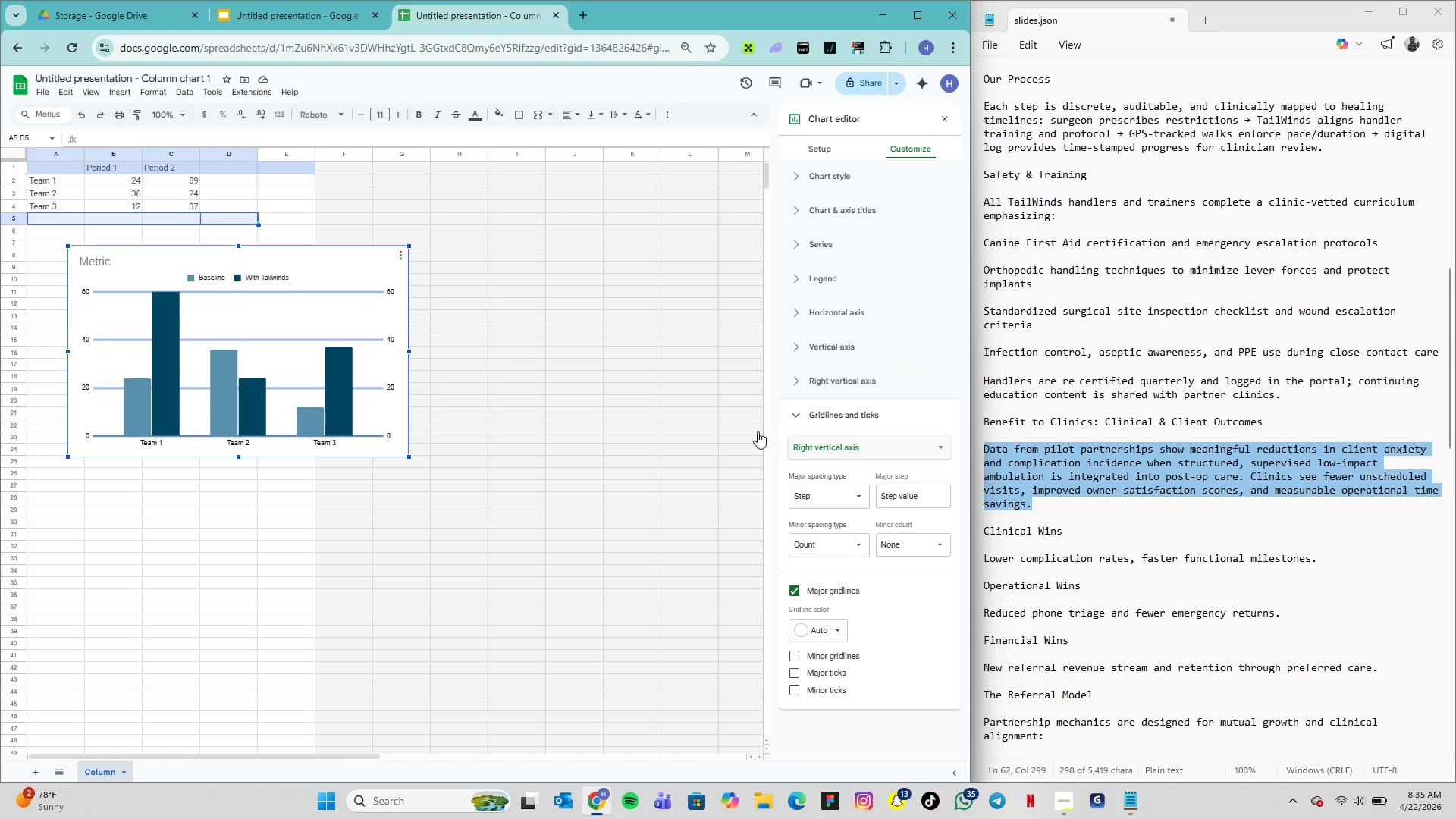 
wait(5.55)
 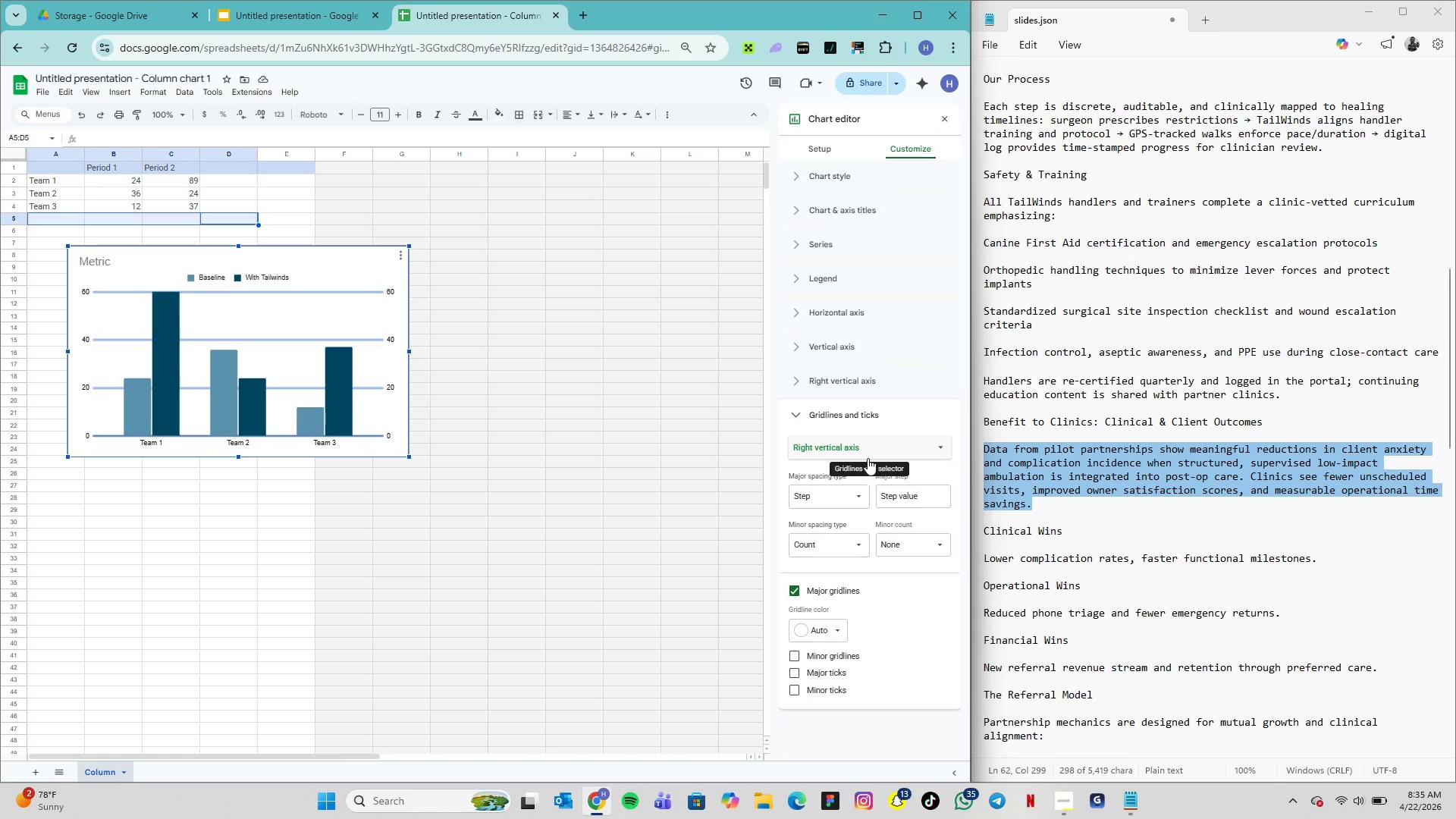 
left_click([394, 337])
 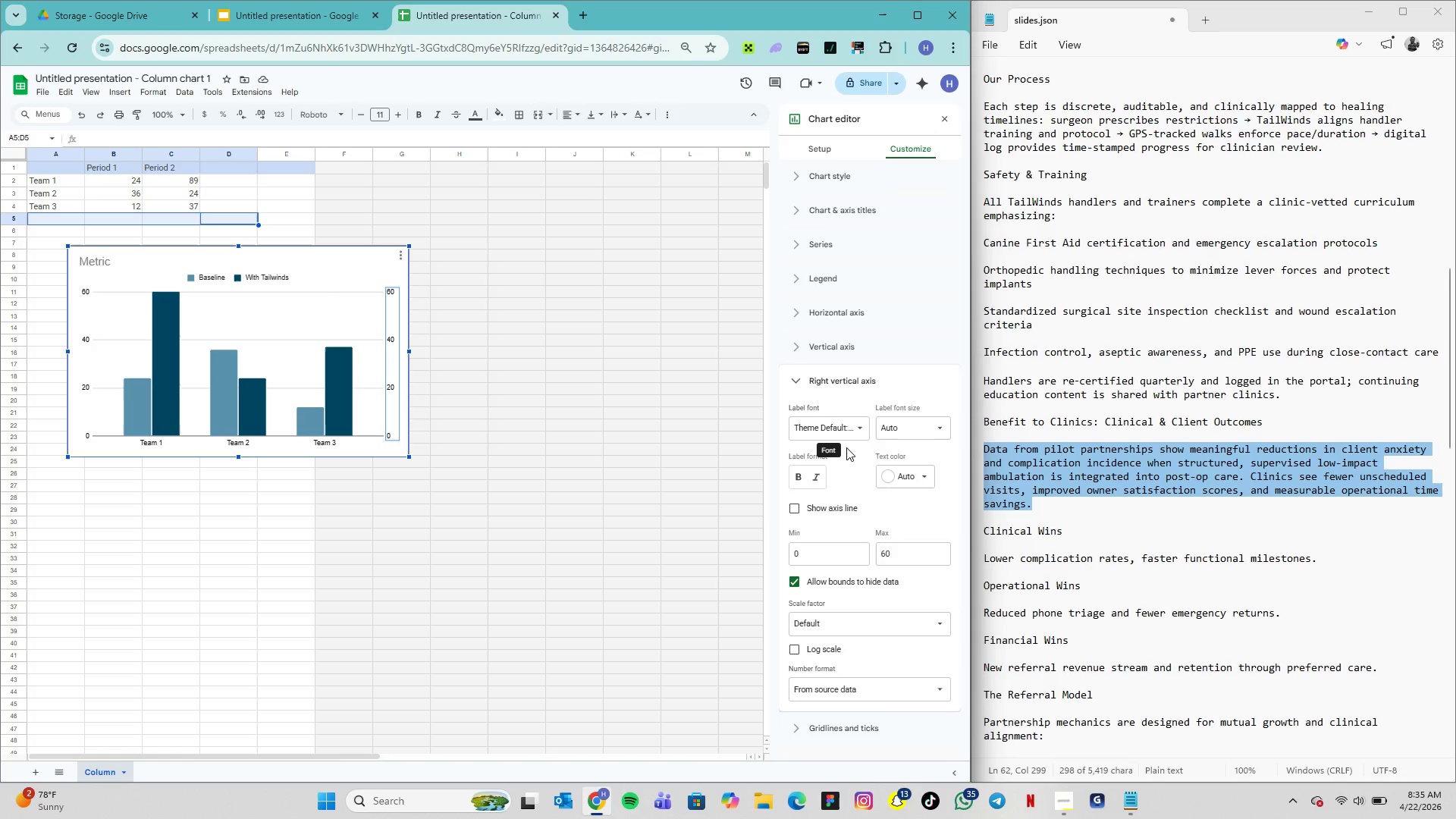 
wait(6.78)
 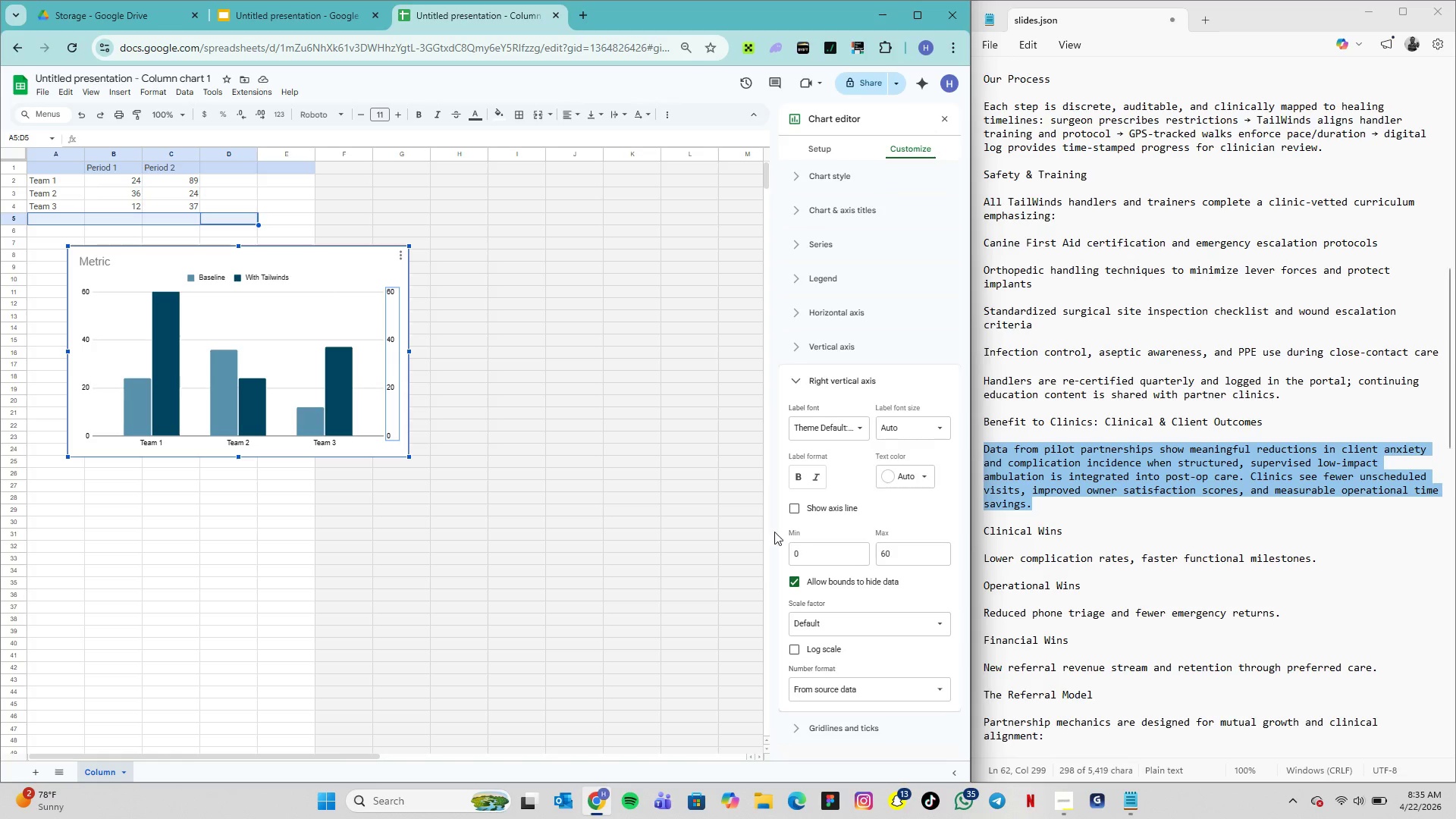 
scroll: coordinate [807, 581], scroll_direction: down, amount: 4.0
 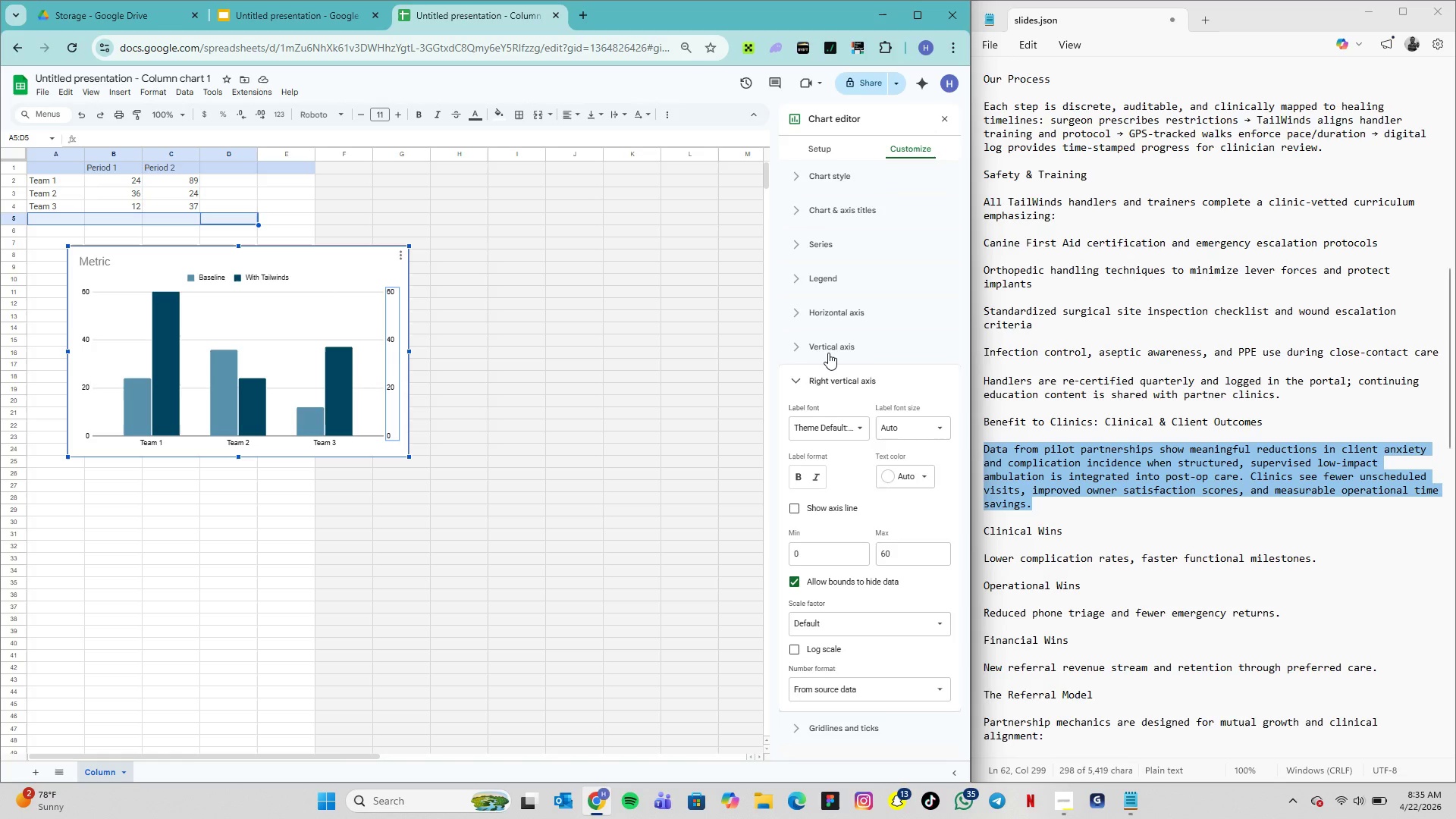 
left_click([828, 350])
 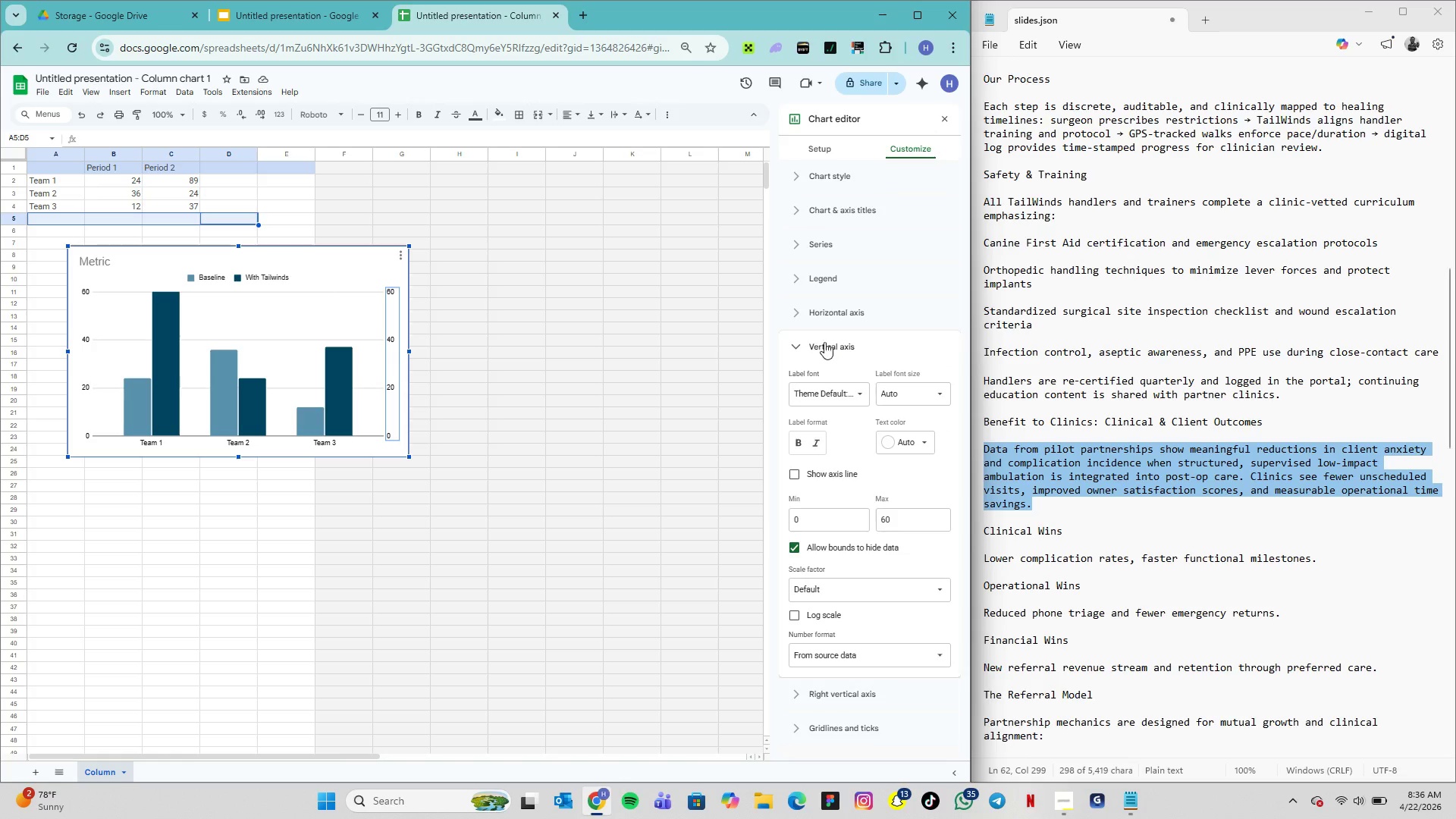 
left_click([820, 316])
 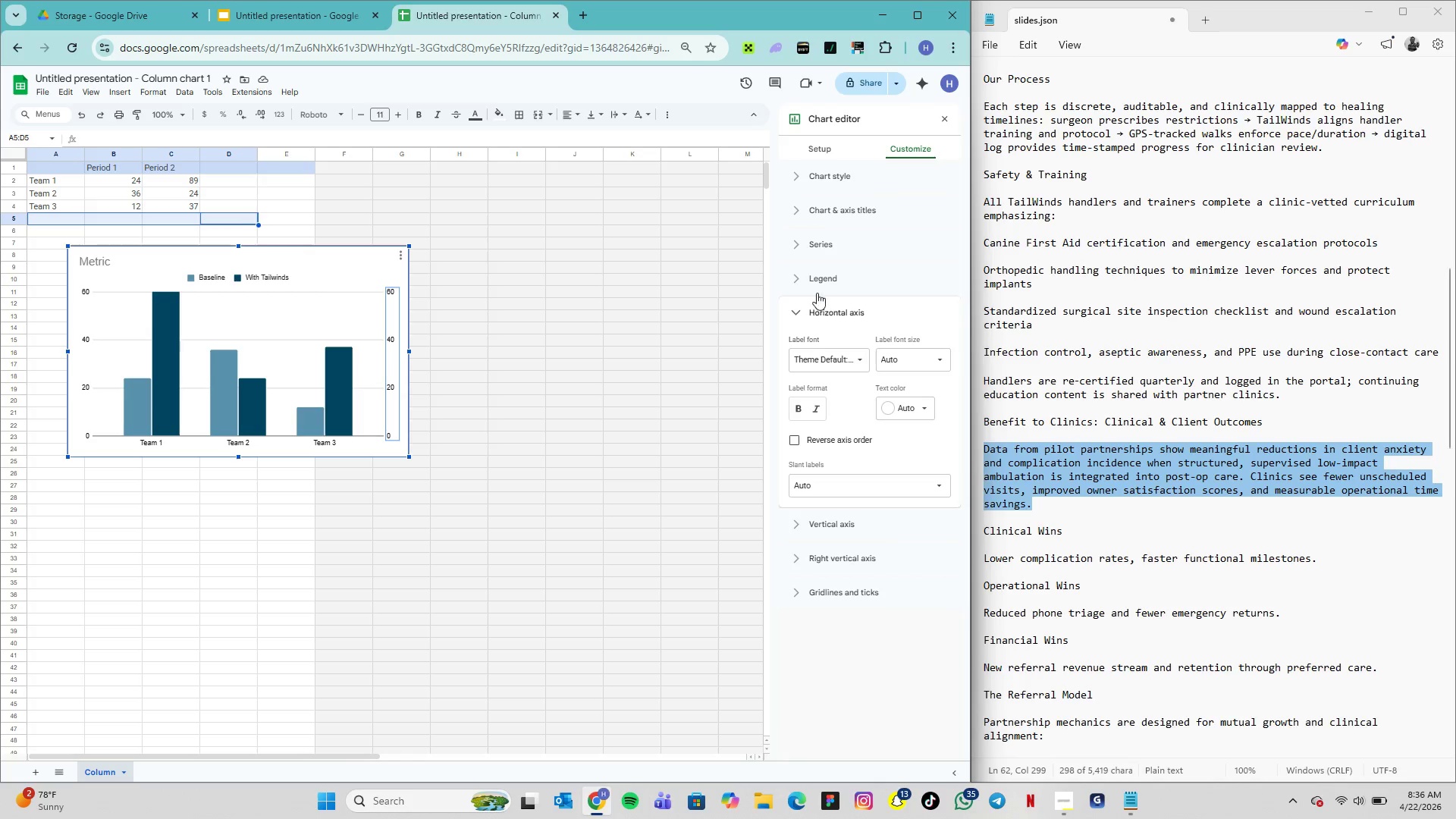 
mouse_move([847, 235])
 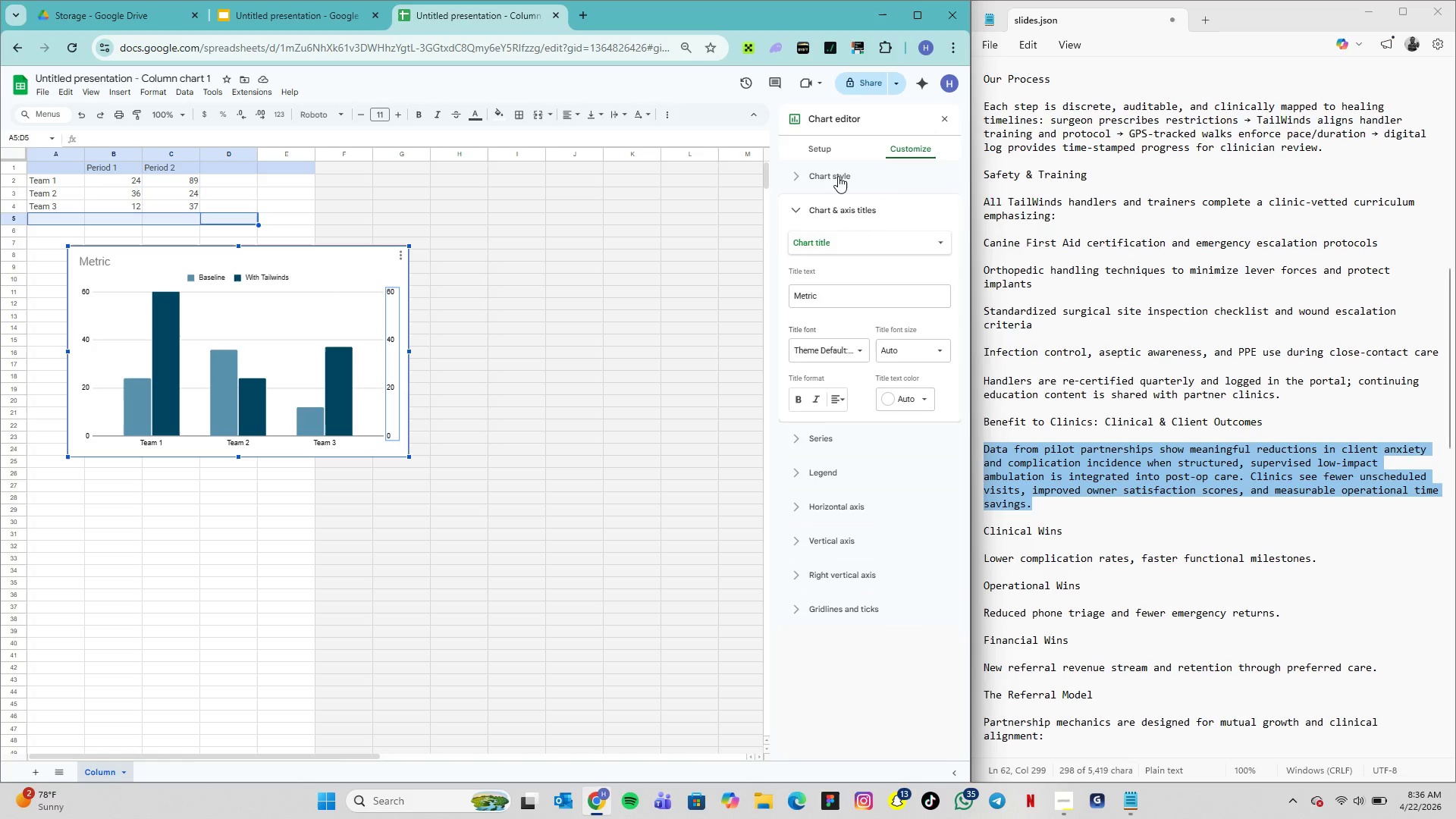 
wait(5.28)
 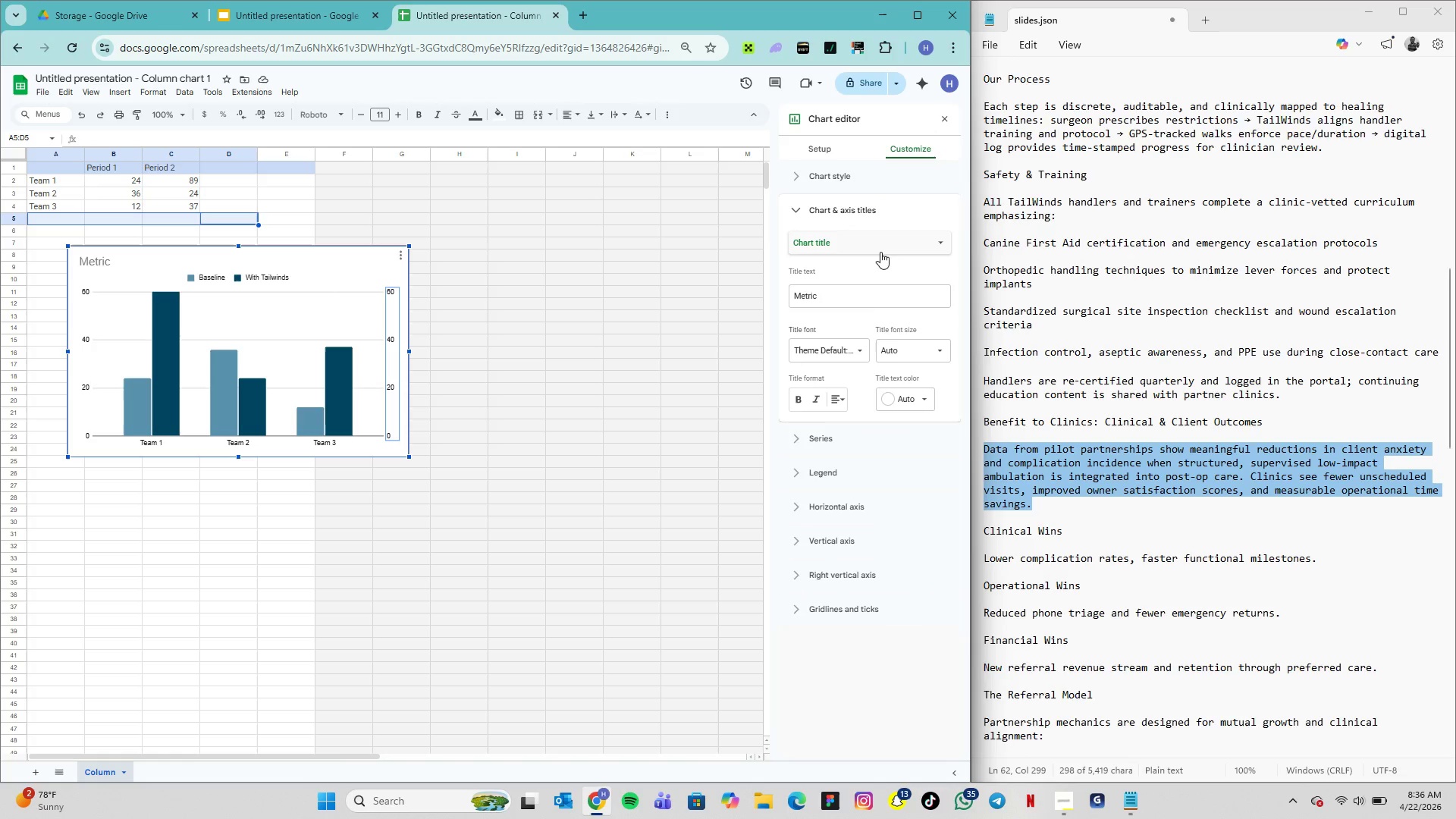 
left_click([830, 435])
 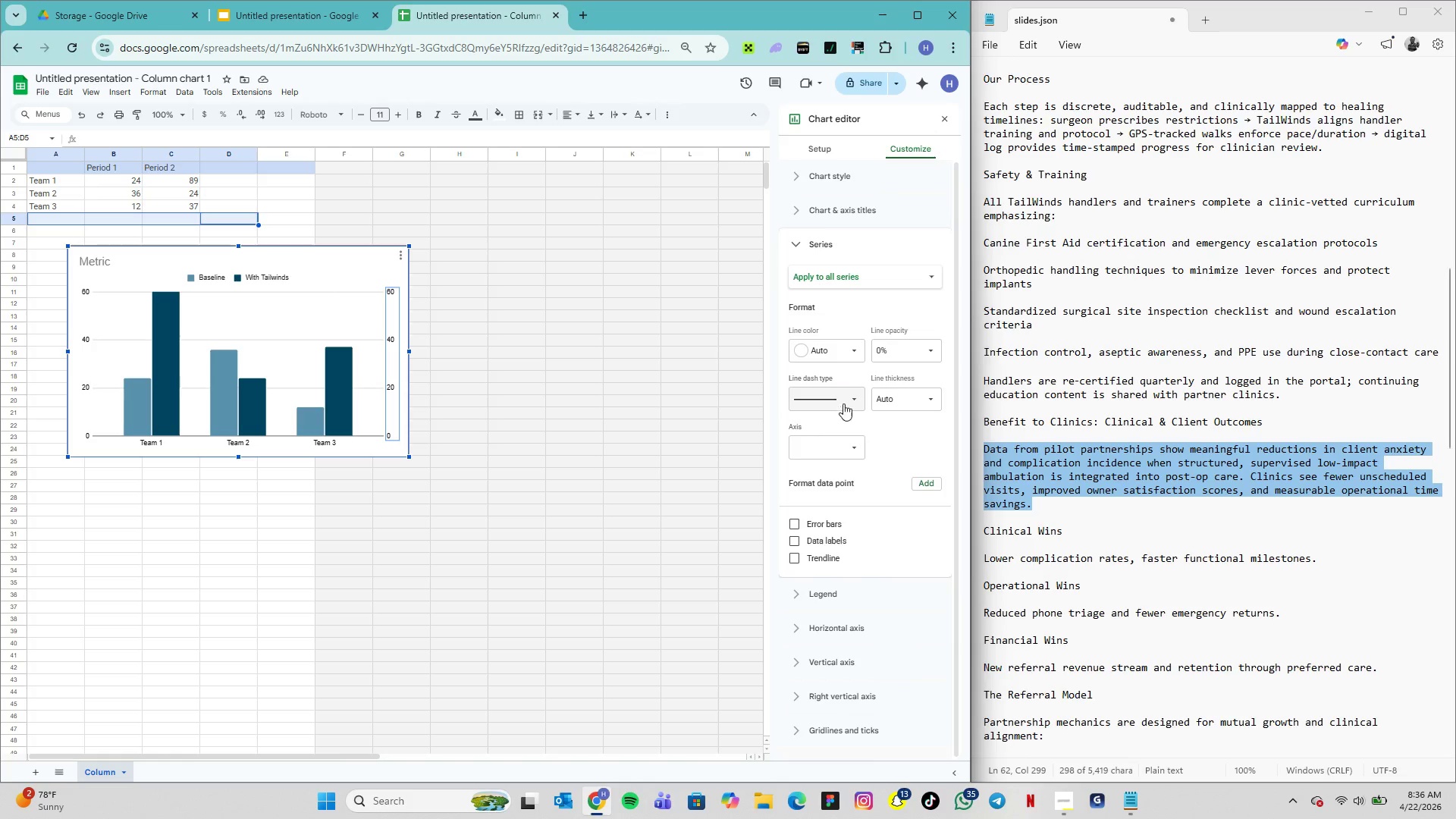 
wait(7.62)
 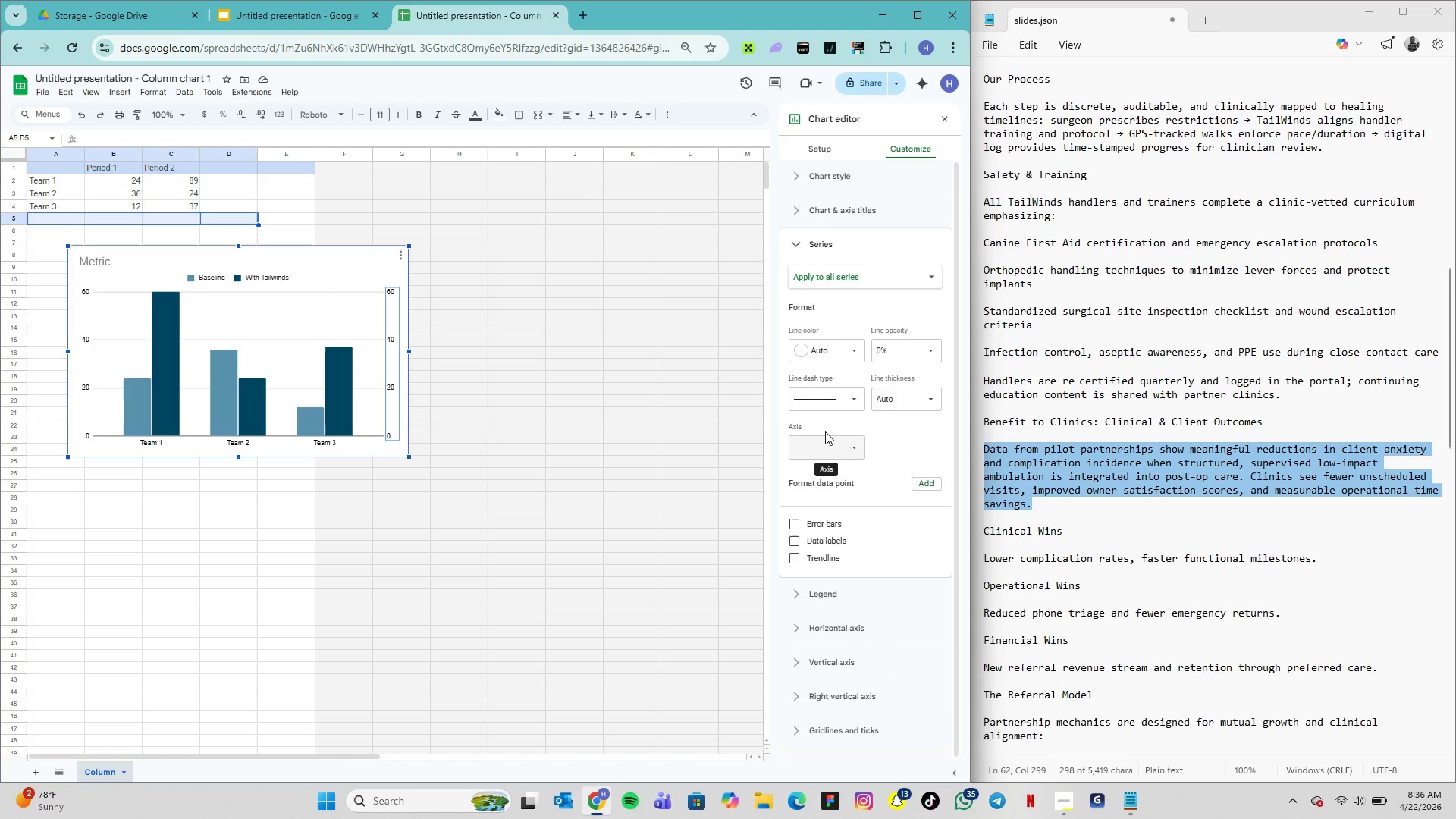 
left_click([840, 281])
 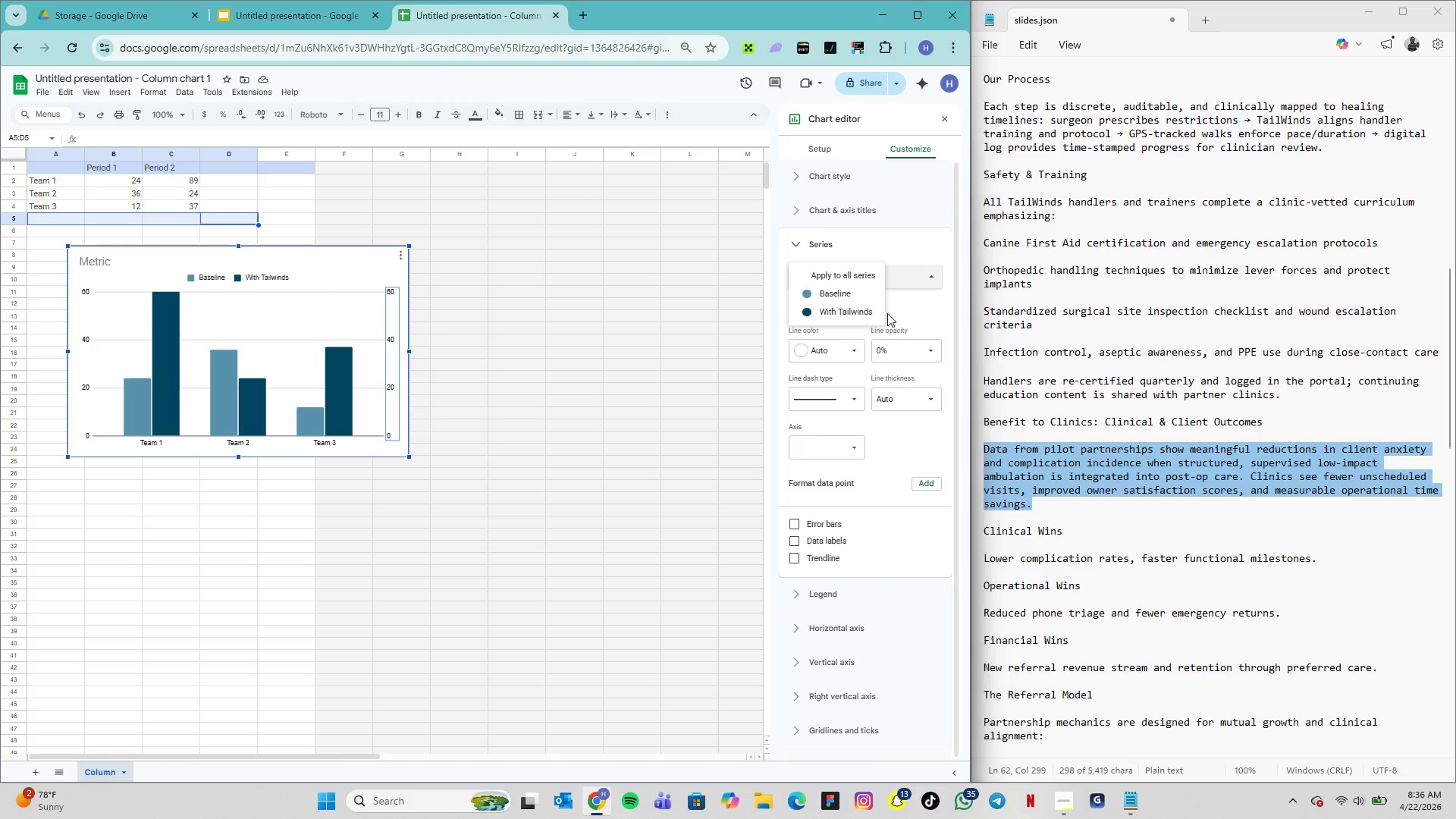 
left_click([900, 306])
 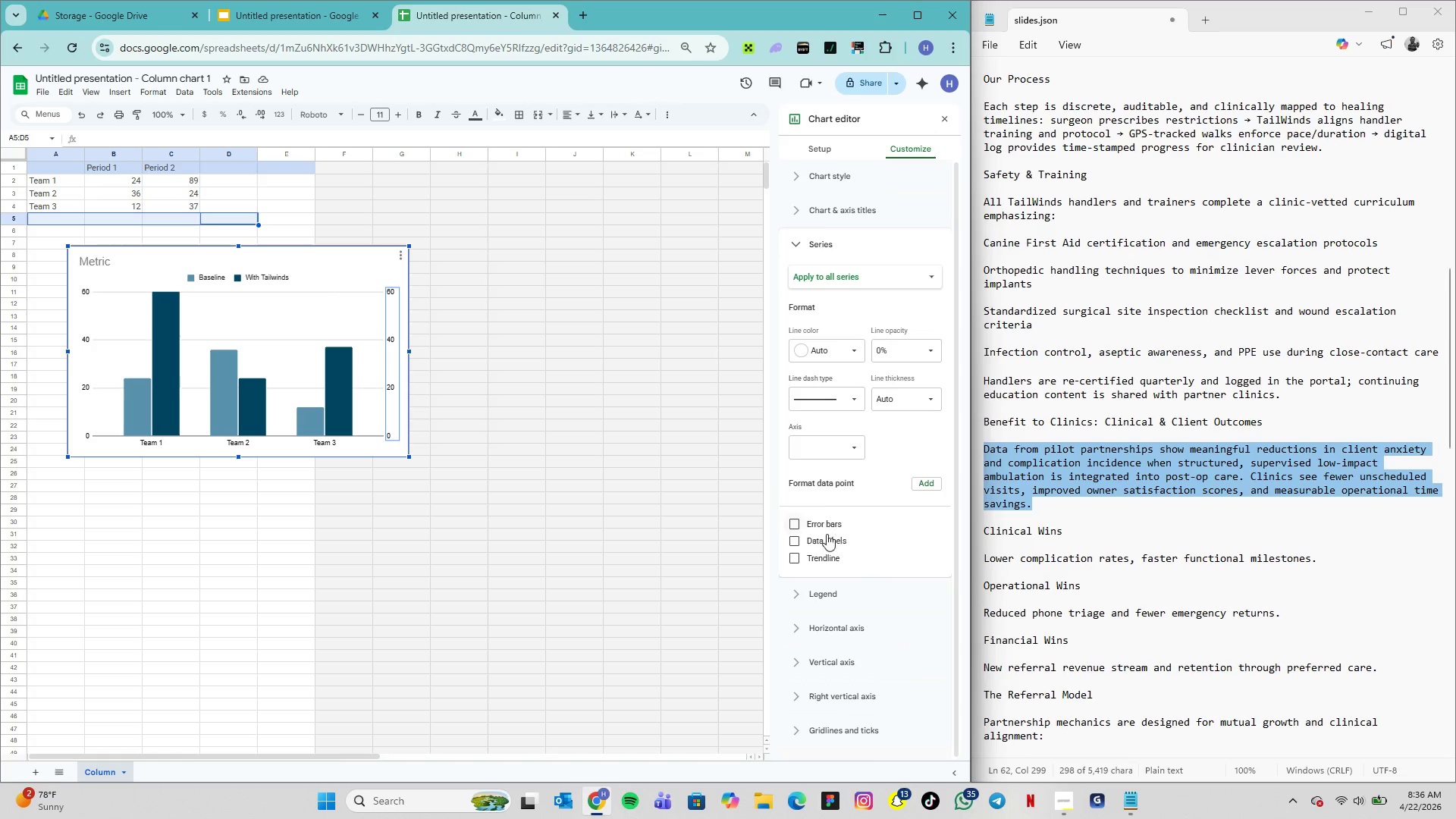 
left_click([818, 589])
 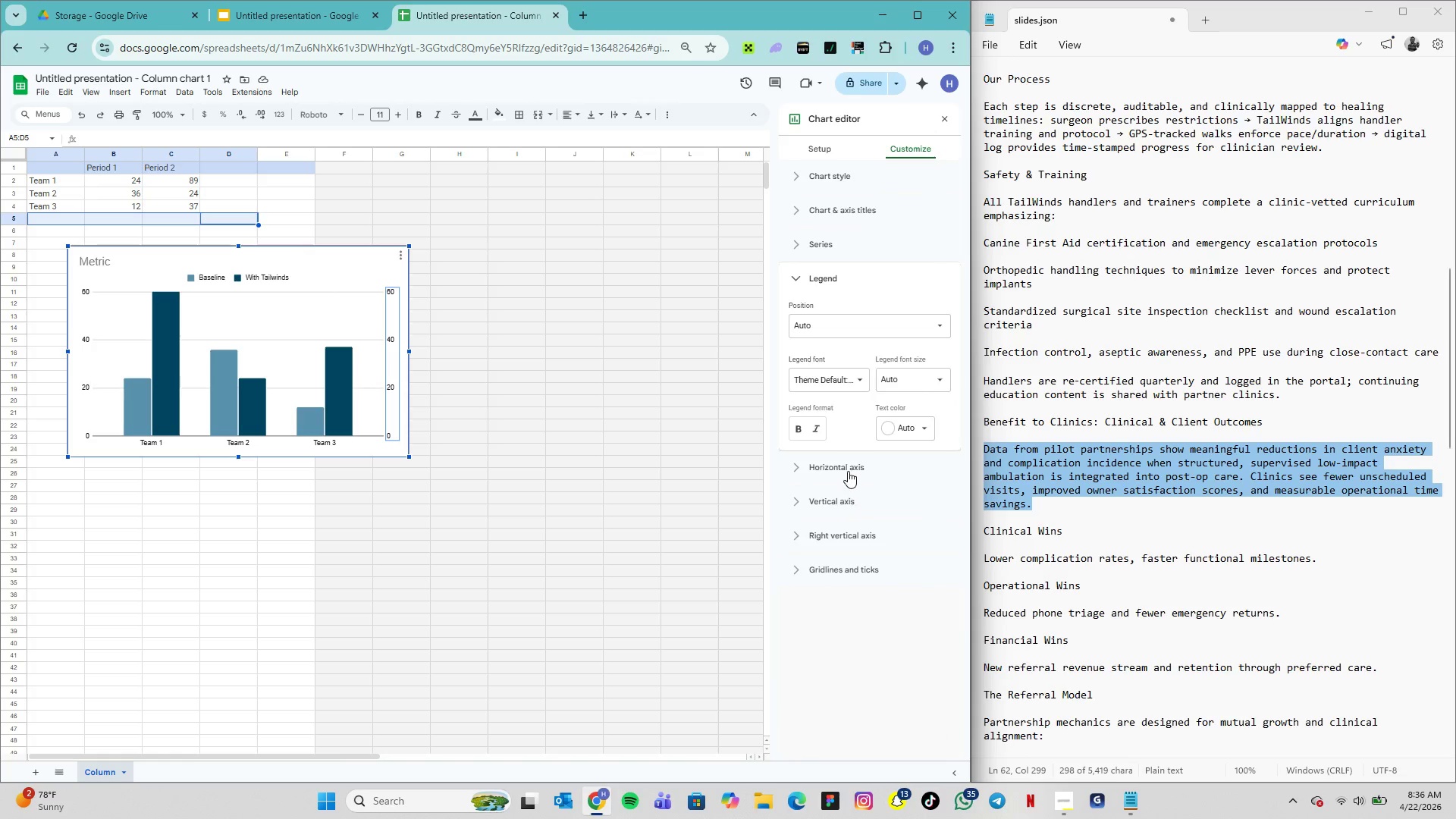 
left_click([846, 465])
 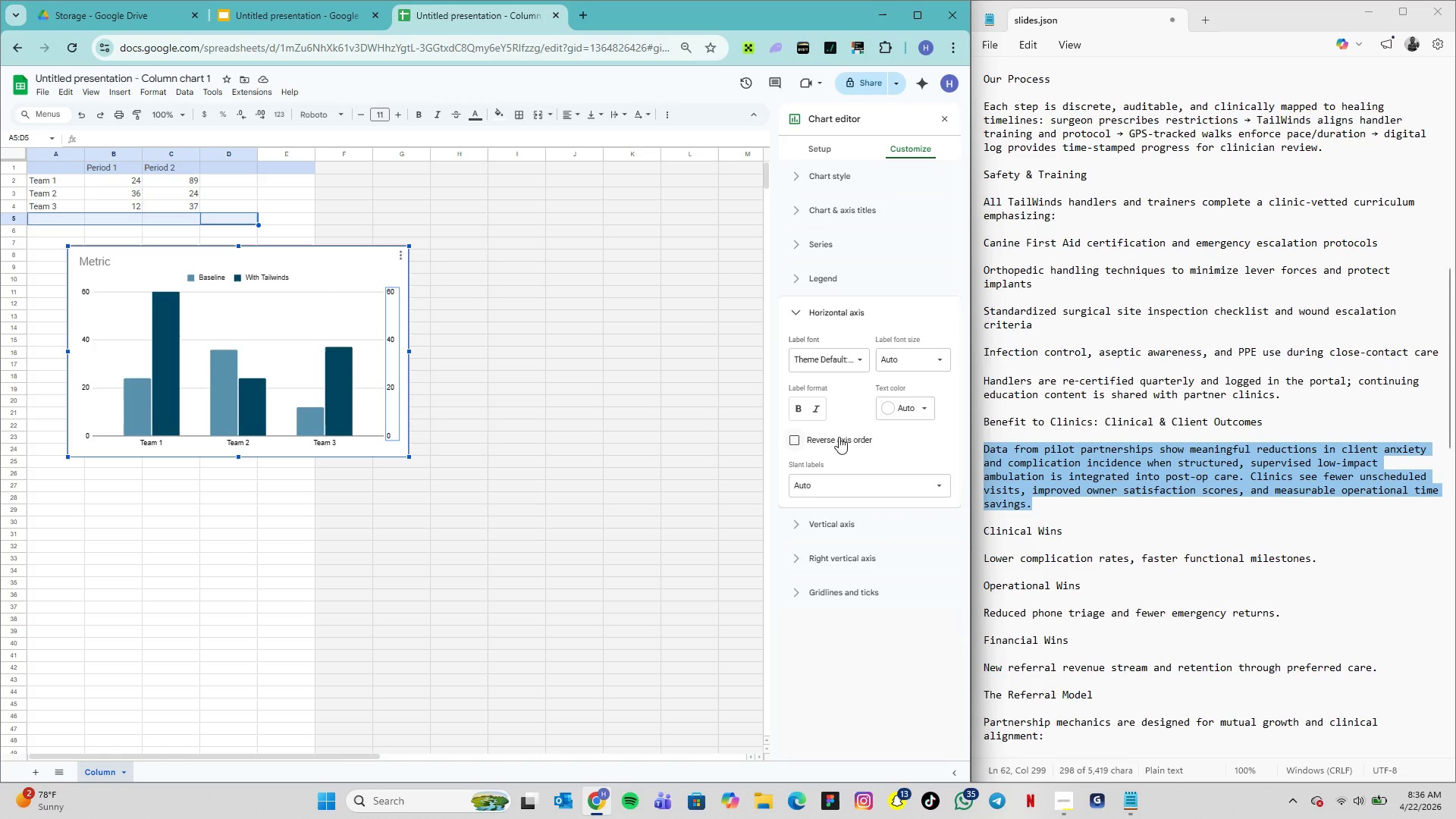 
scroll: coordinate [872, 512], scroll_direction: down, amount: 13.0
 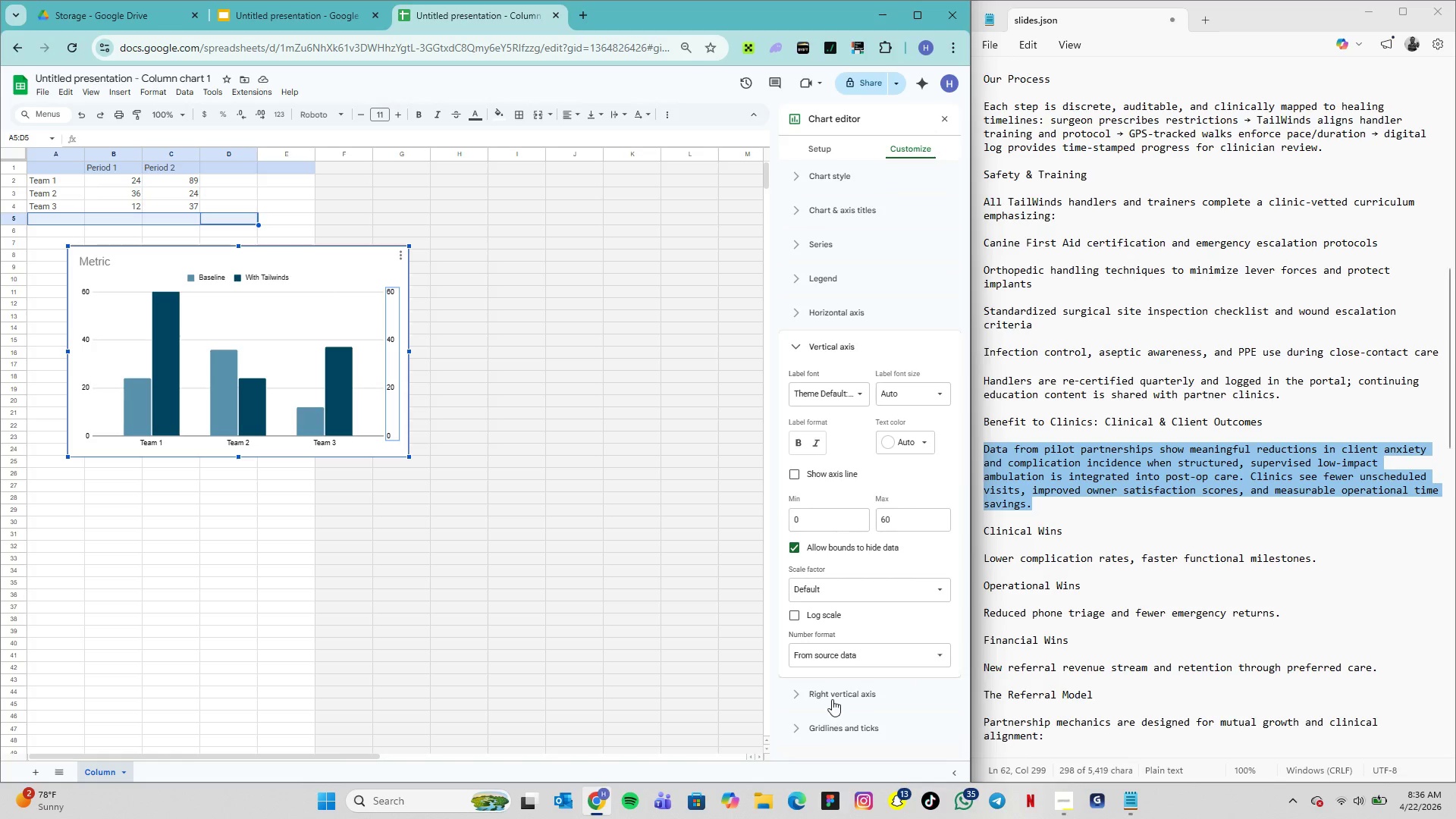 
left_click([832, 693])
 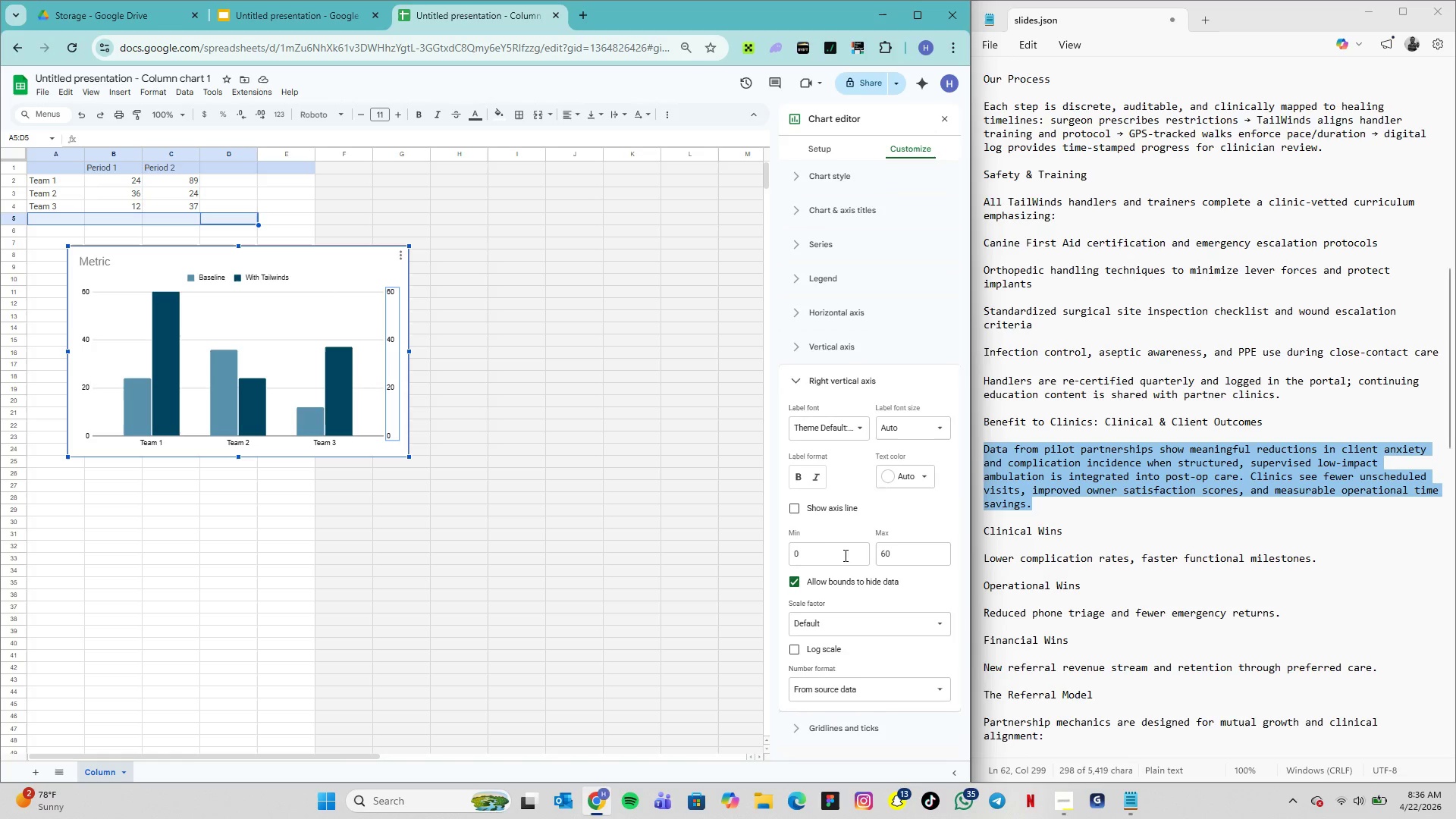 
scroll: coordinate [854, 538], scroll_direction: down, amount: 5.0
 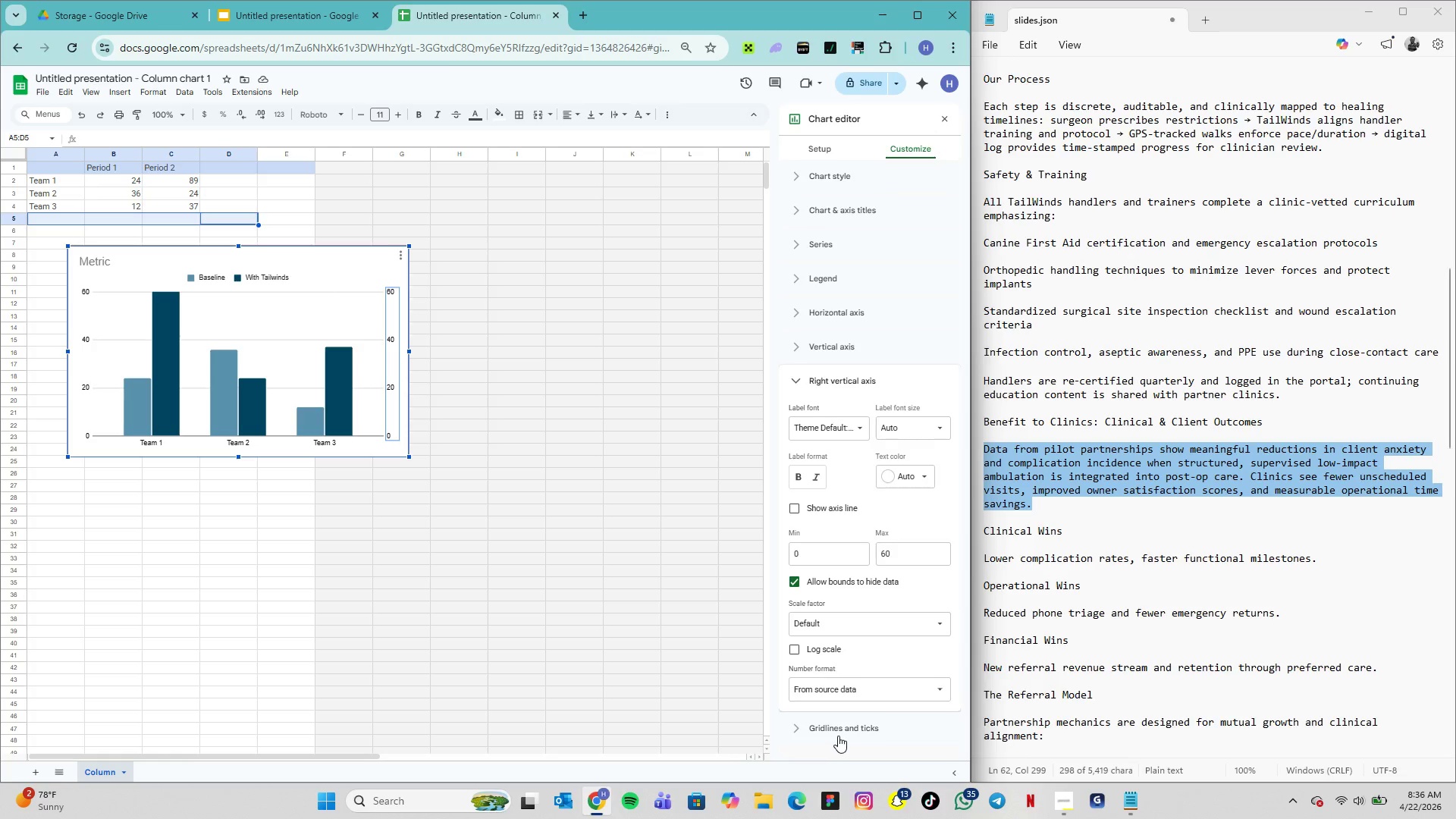 
left_click([837, 727])
 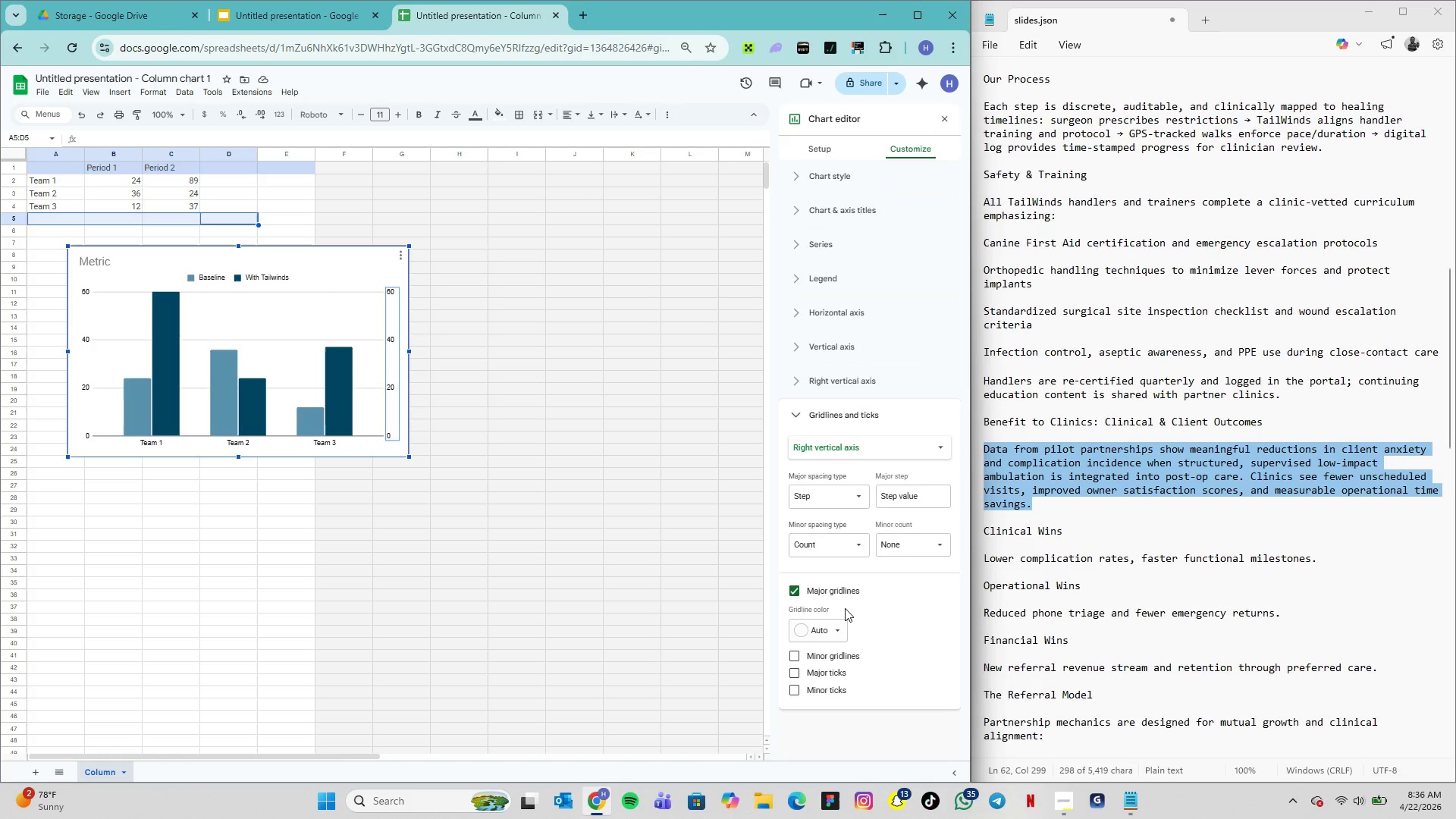 
scroll: coordinate [842, 592], scroll_direction: down, amount: 3.0
 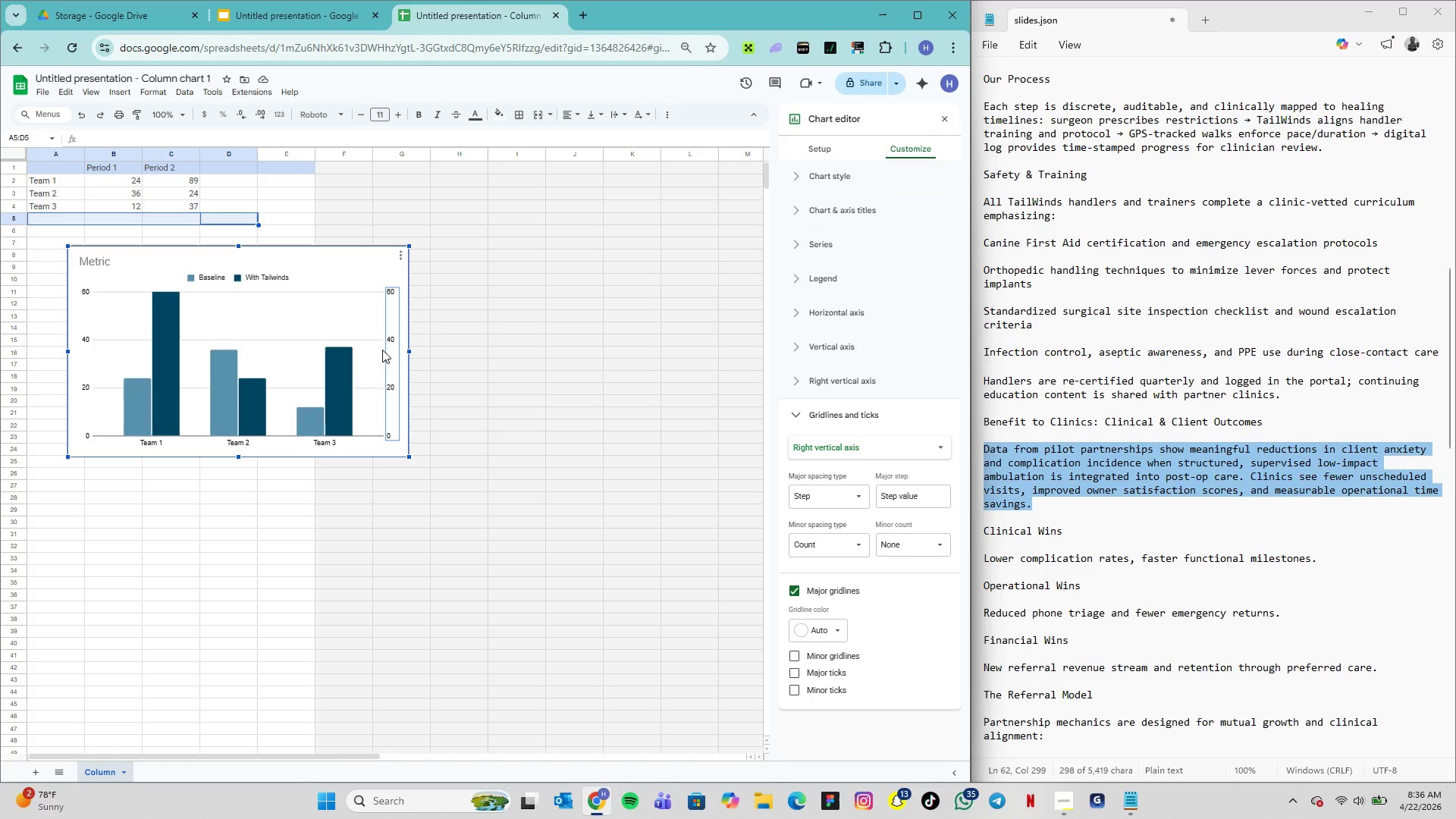 
left_click([349, 341])
 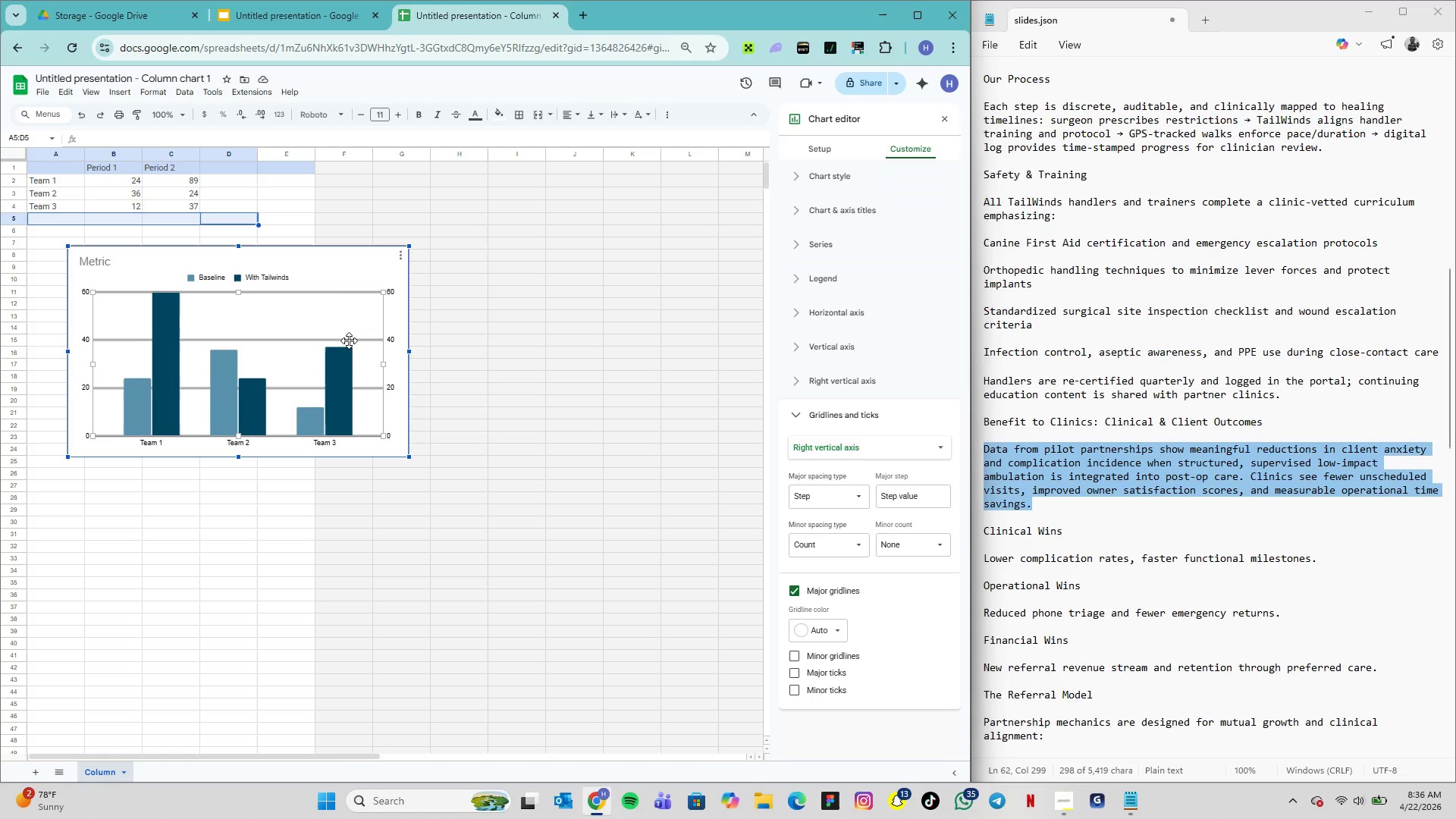 
left_click([349, 340])
 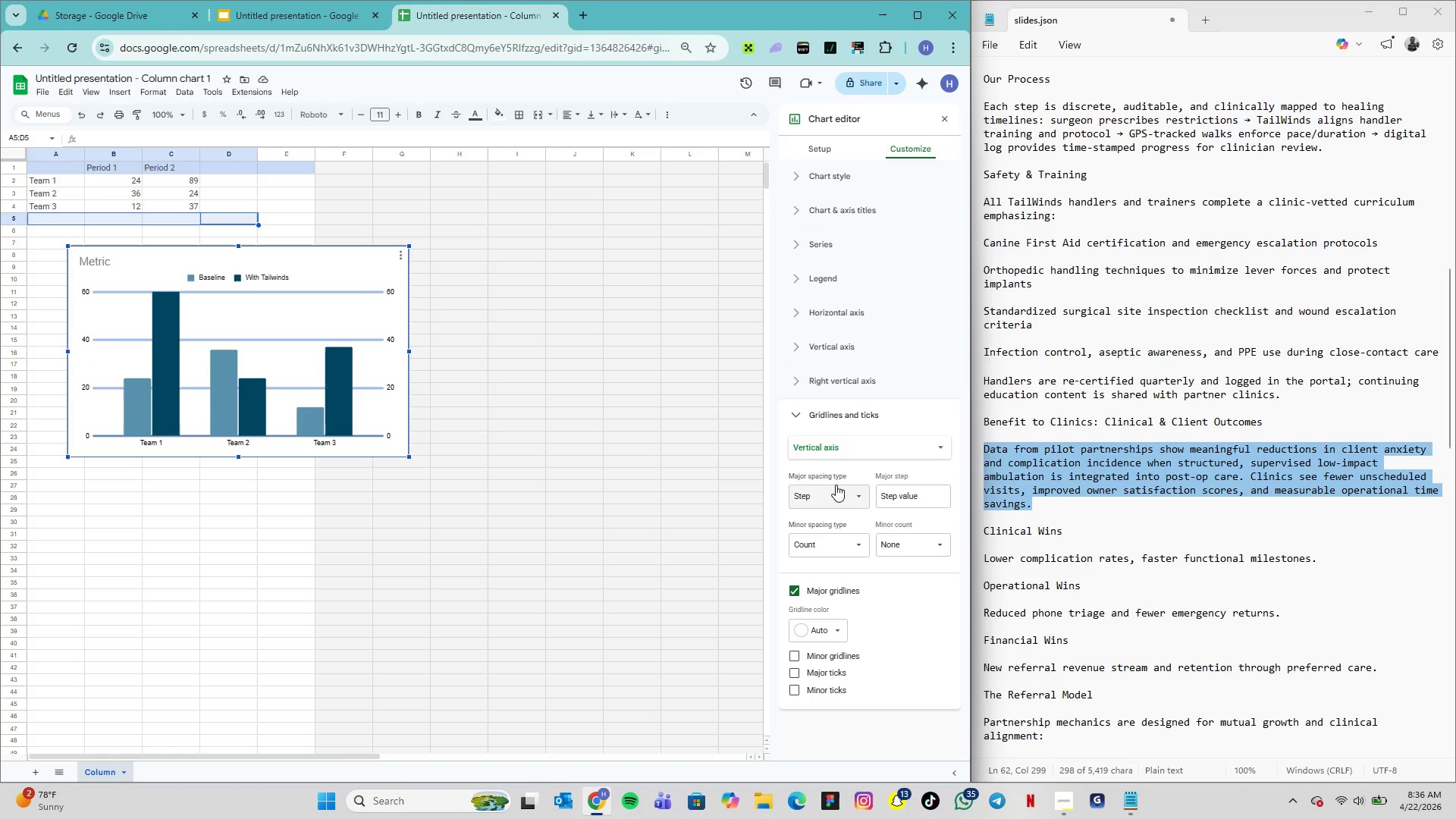 
left_click([839, 457])
 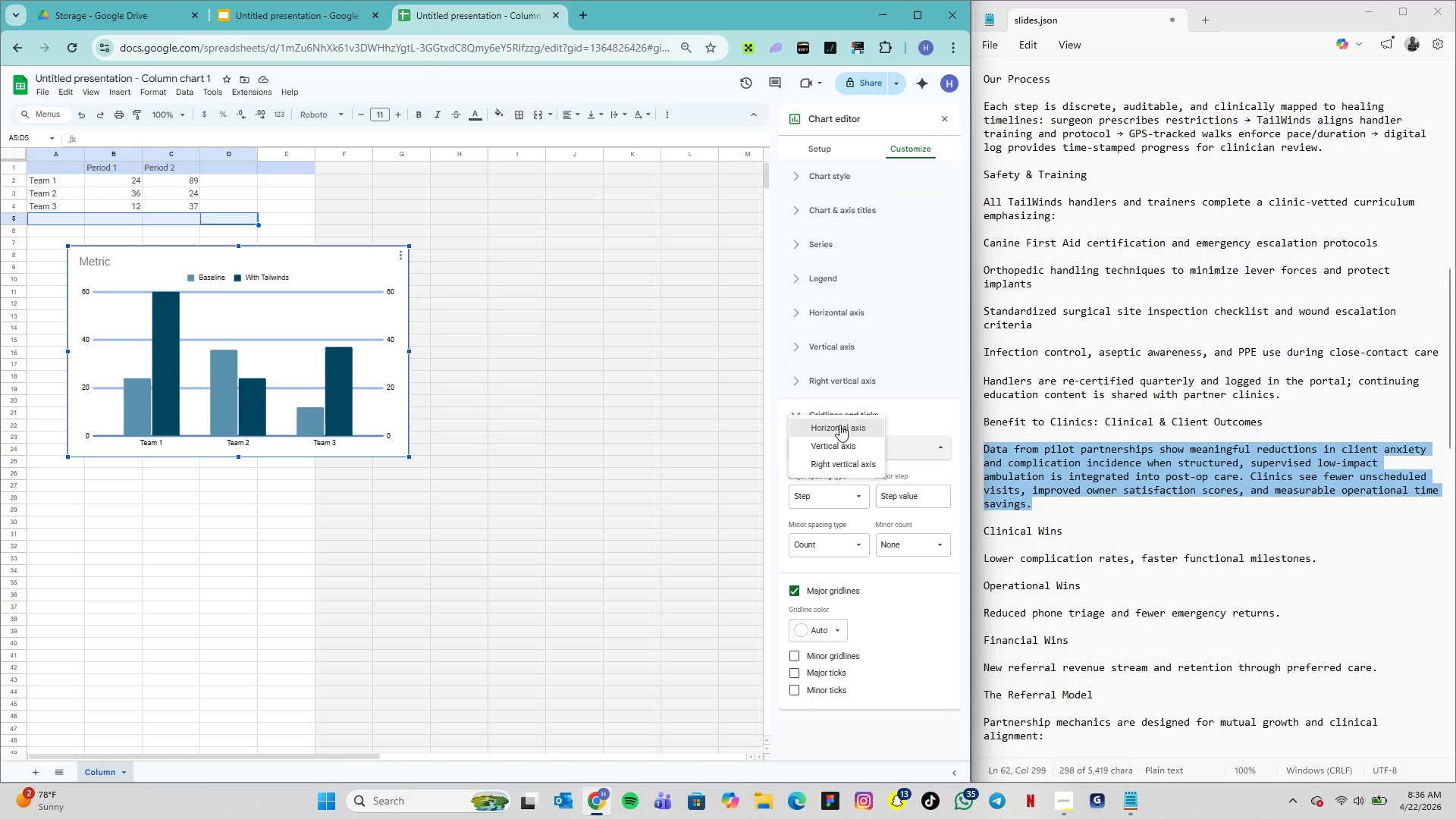 
left_click([839, 425])
 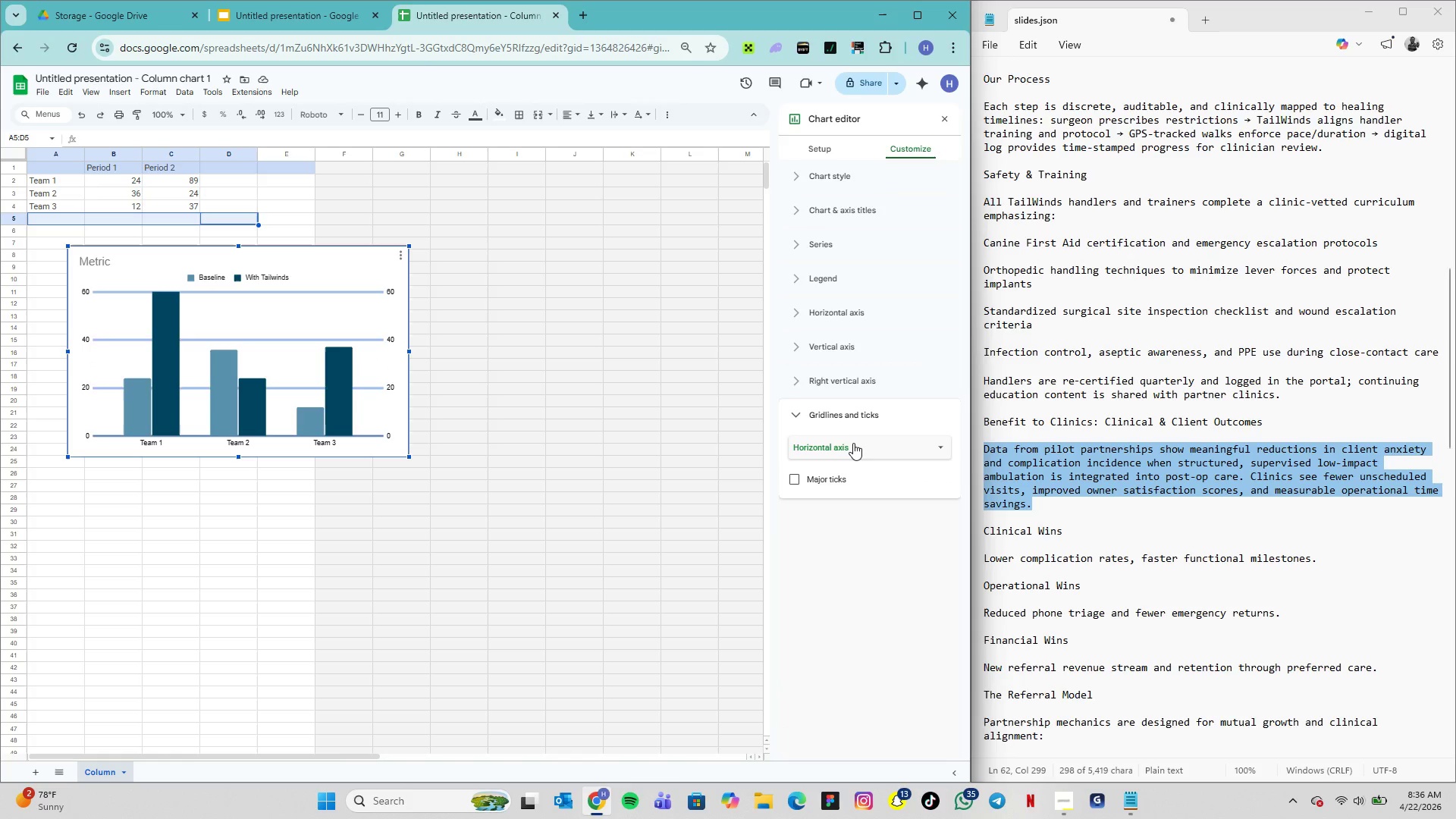 
left_click([854, 444])
 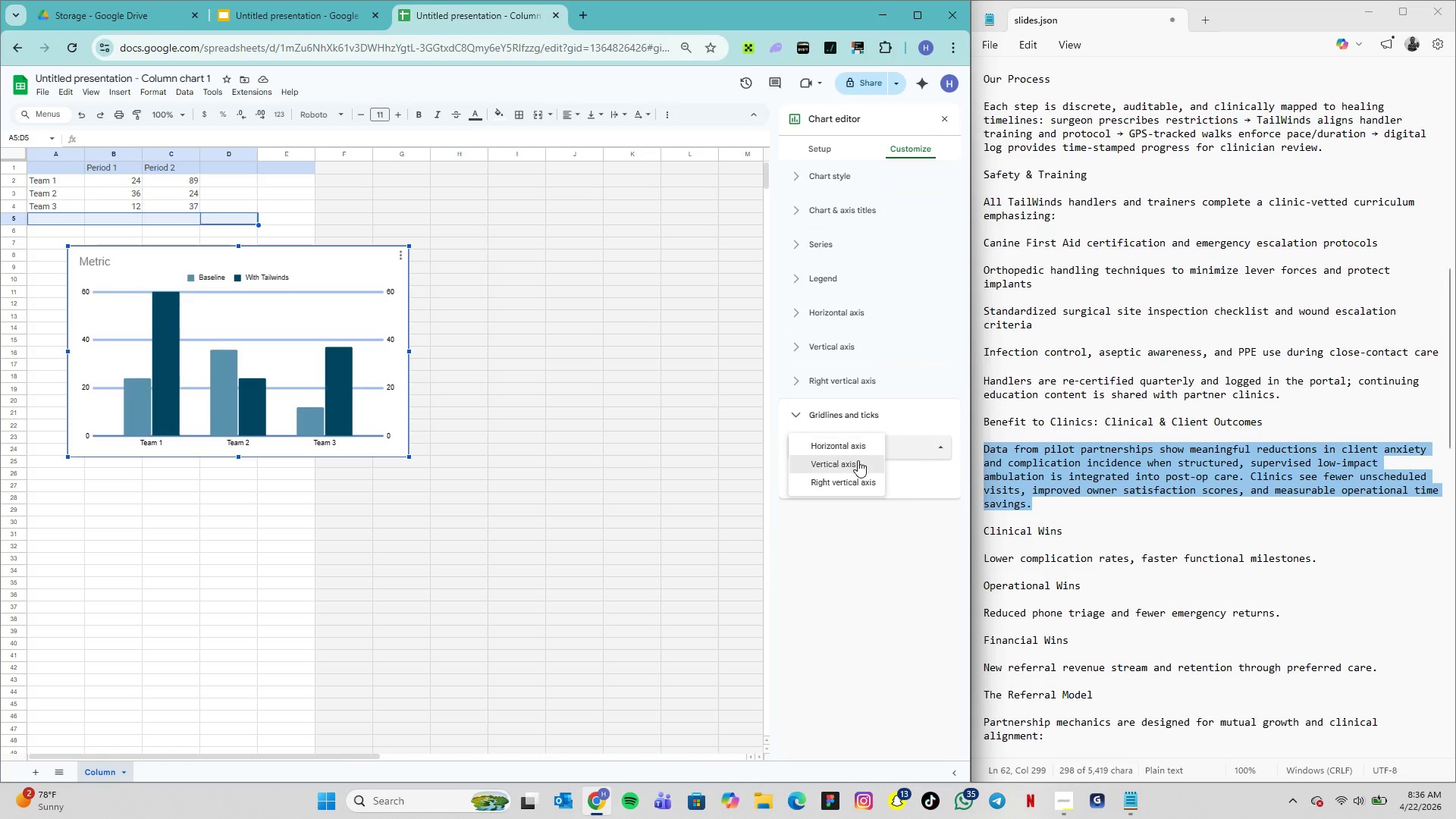 
left_click([858, 460])
 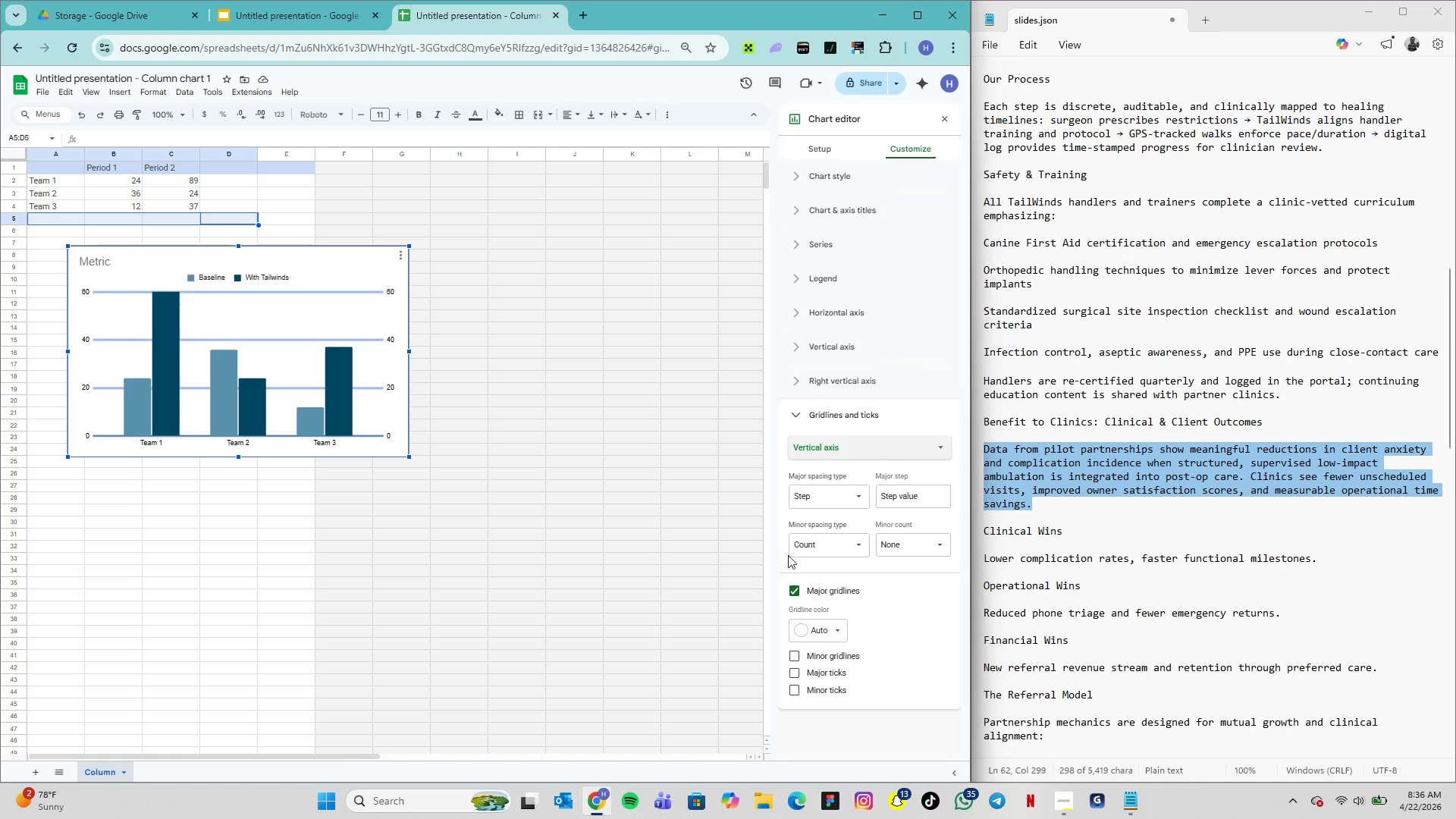 
wait(5.78)
 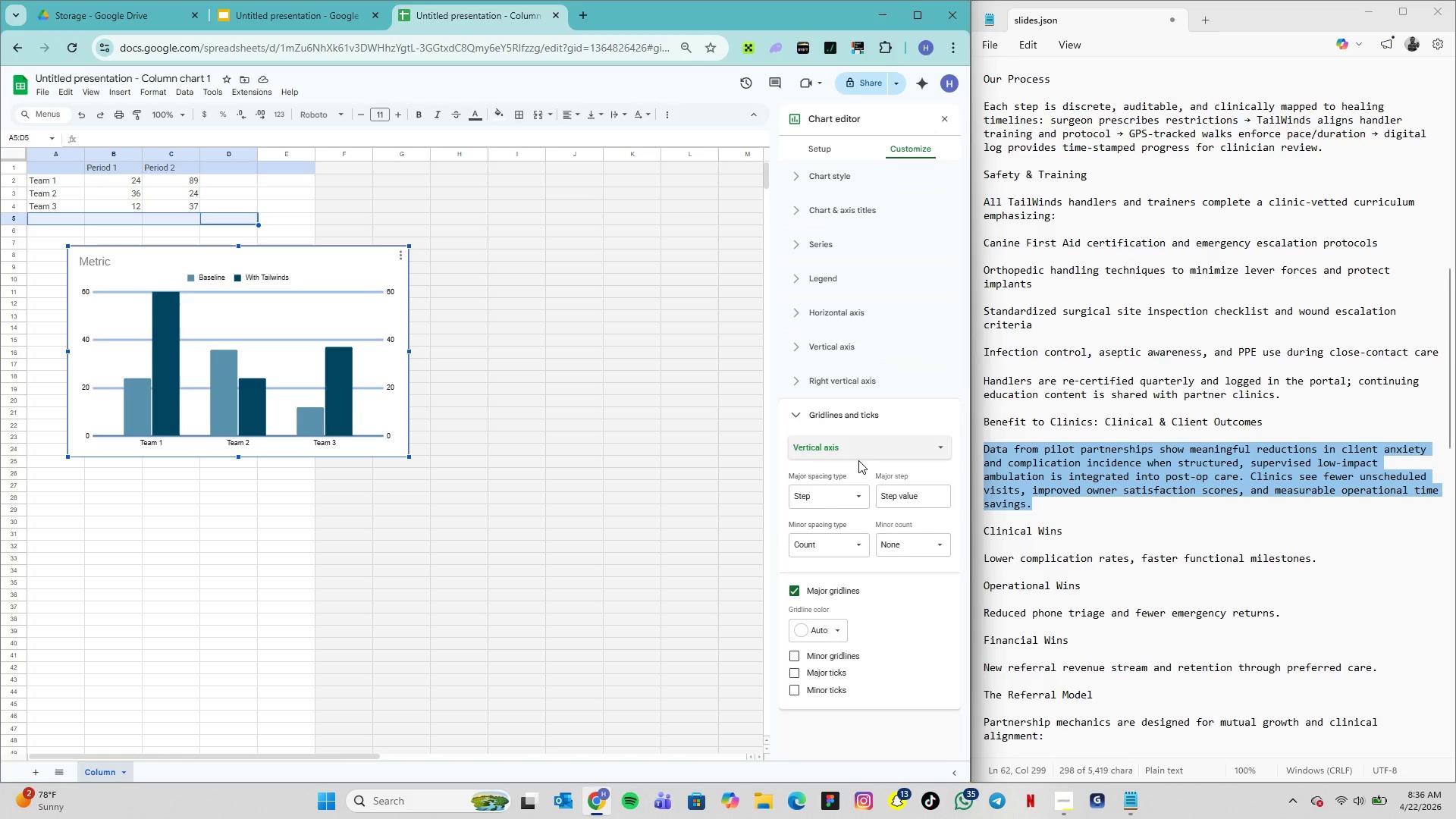 
scroll: coordinate [836, 546], scroll_direction: down, amount: 4.0
 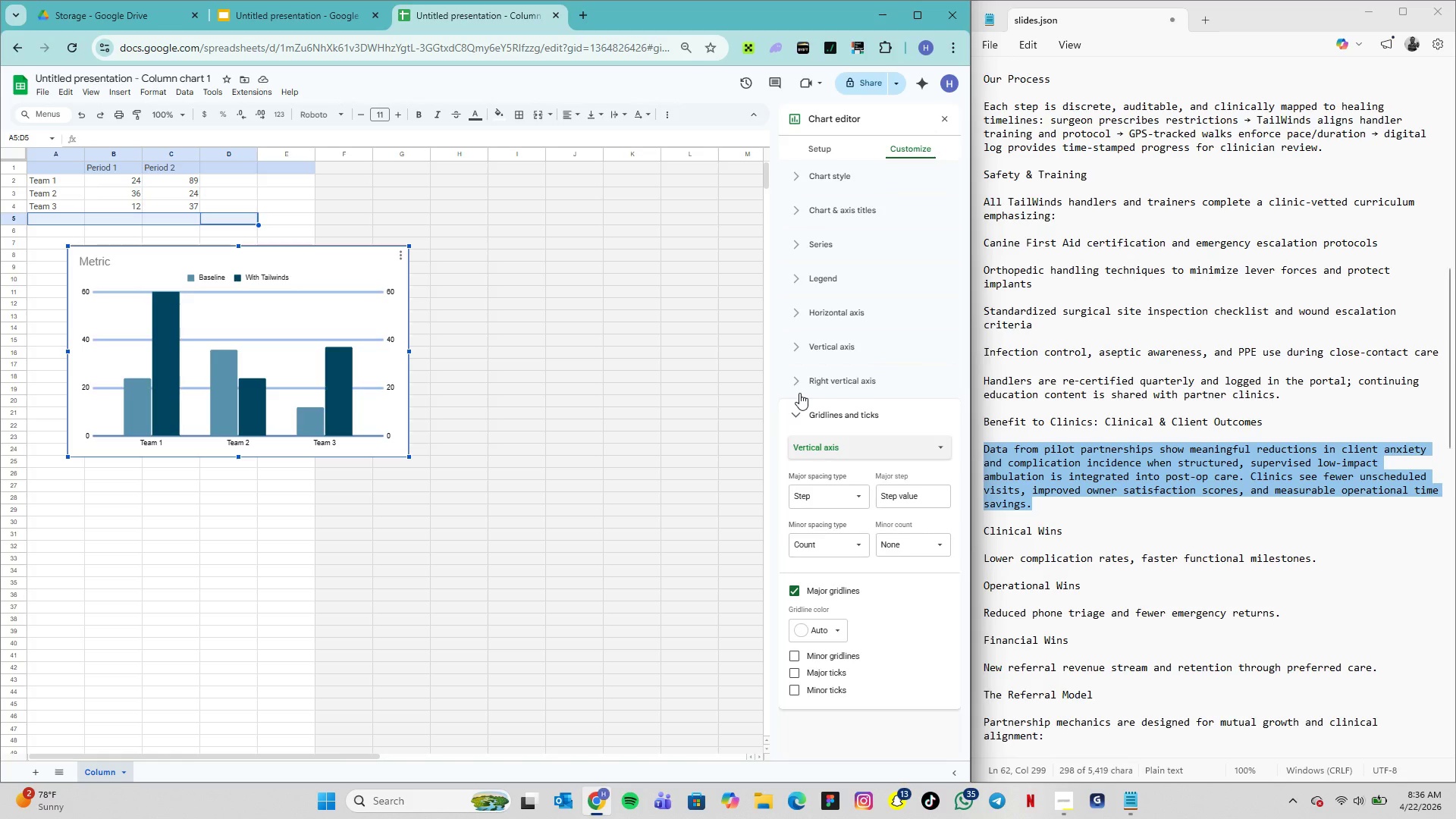 
left_click([798, 390])
 